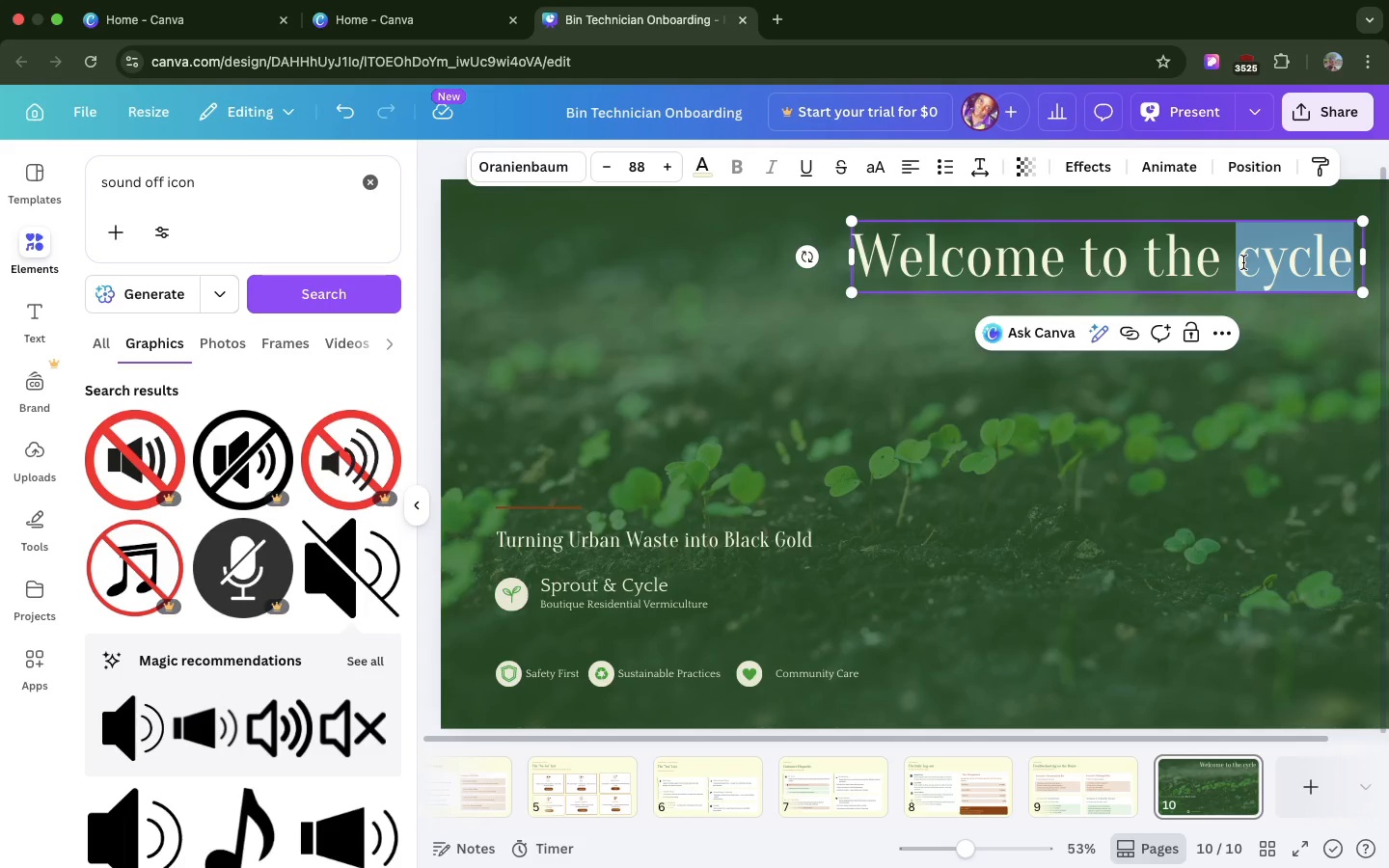 
type(Team)
 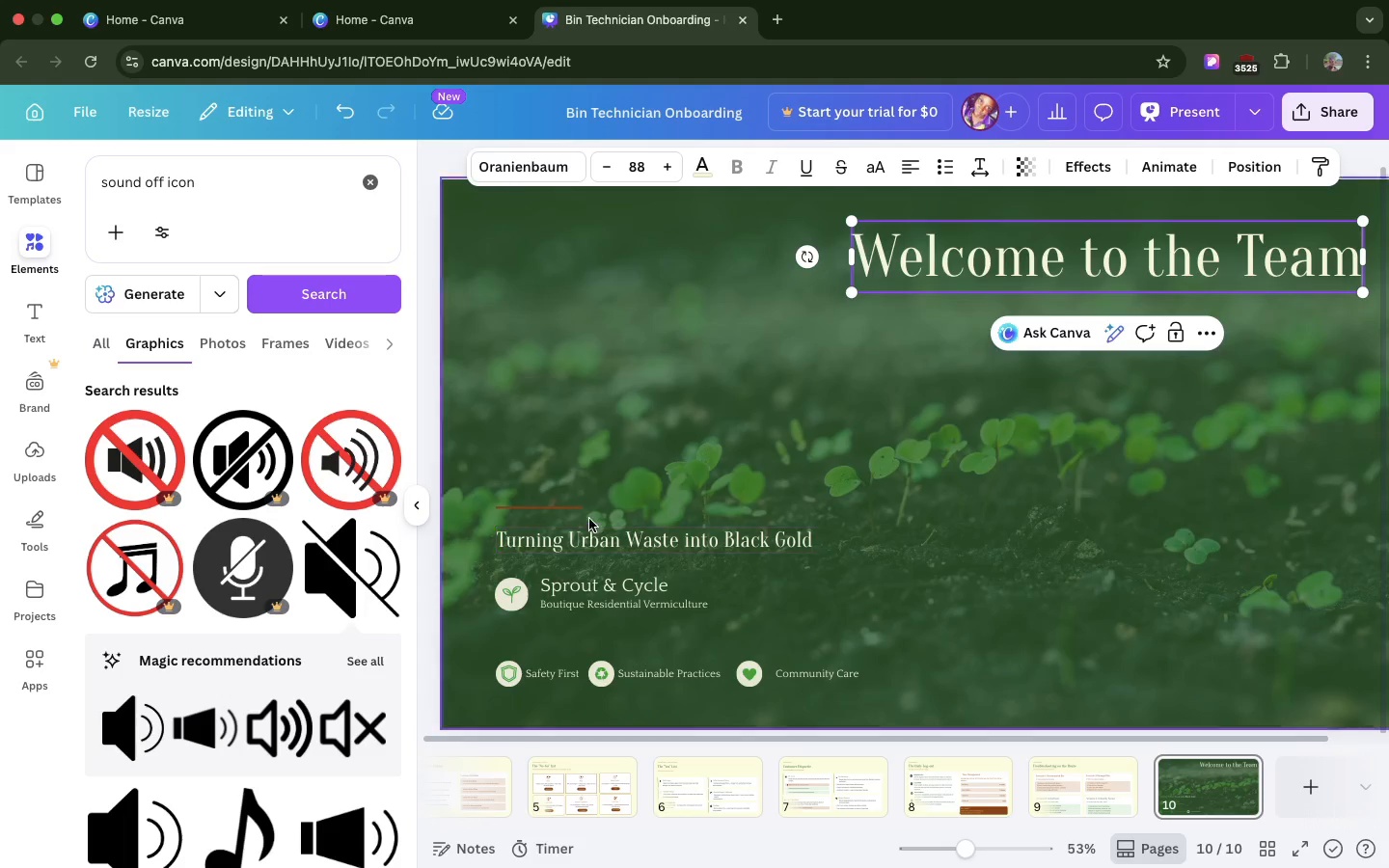 
left_click([573, 506])
 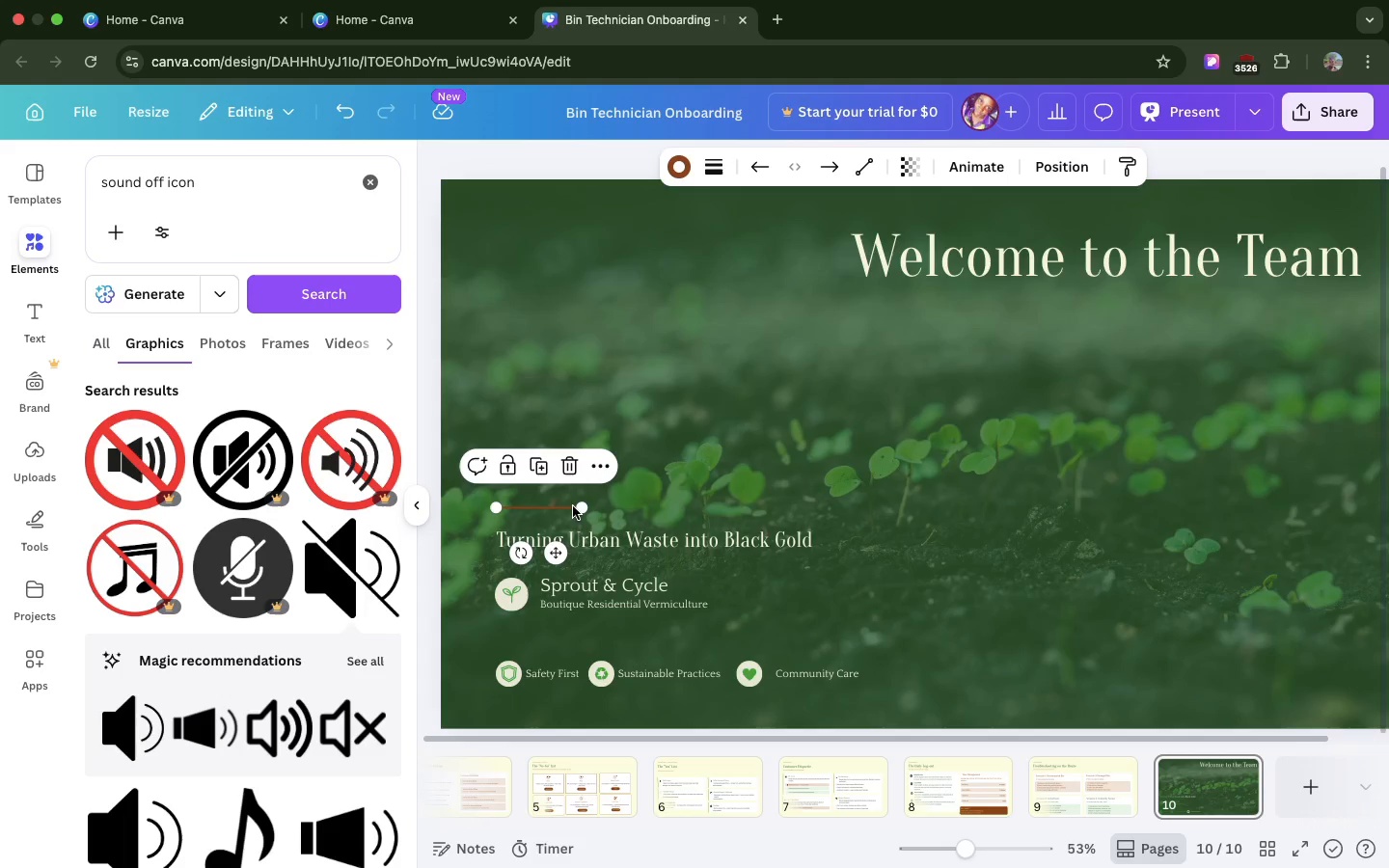 
left_click_drag(start_coordinate=[573, 506], to_coordinate=[1167, 308])
 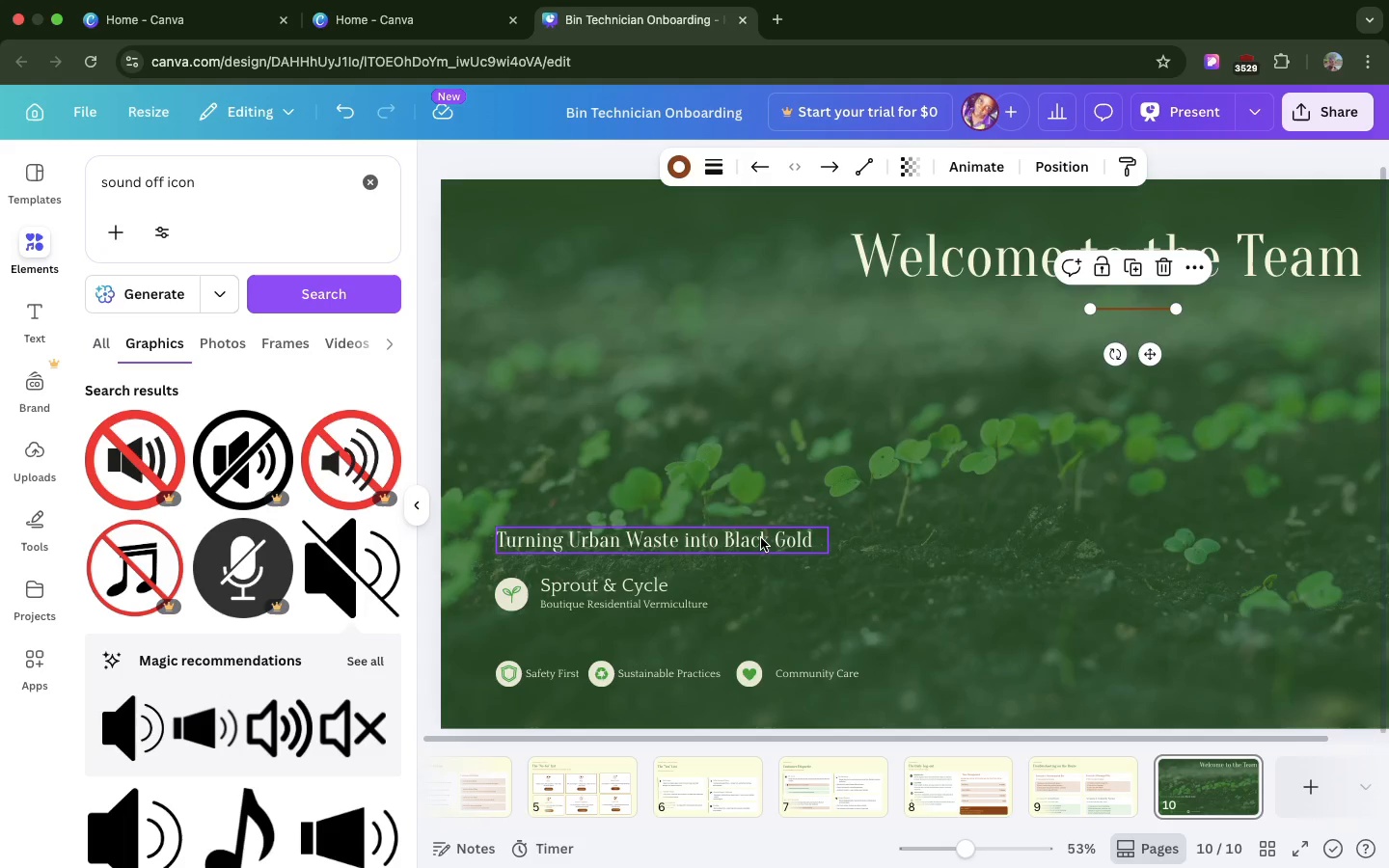 
left_click_drag(start_coordinate=[761, 538], to_coordinate=[1202, 346])
 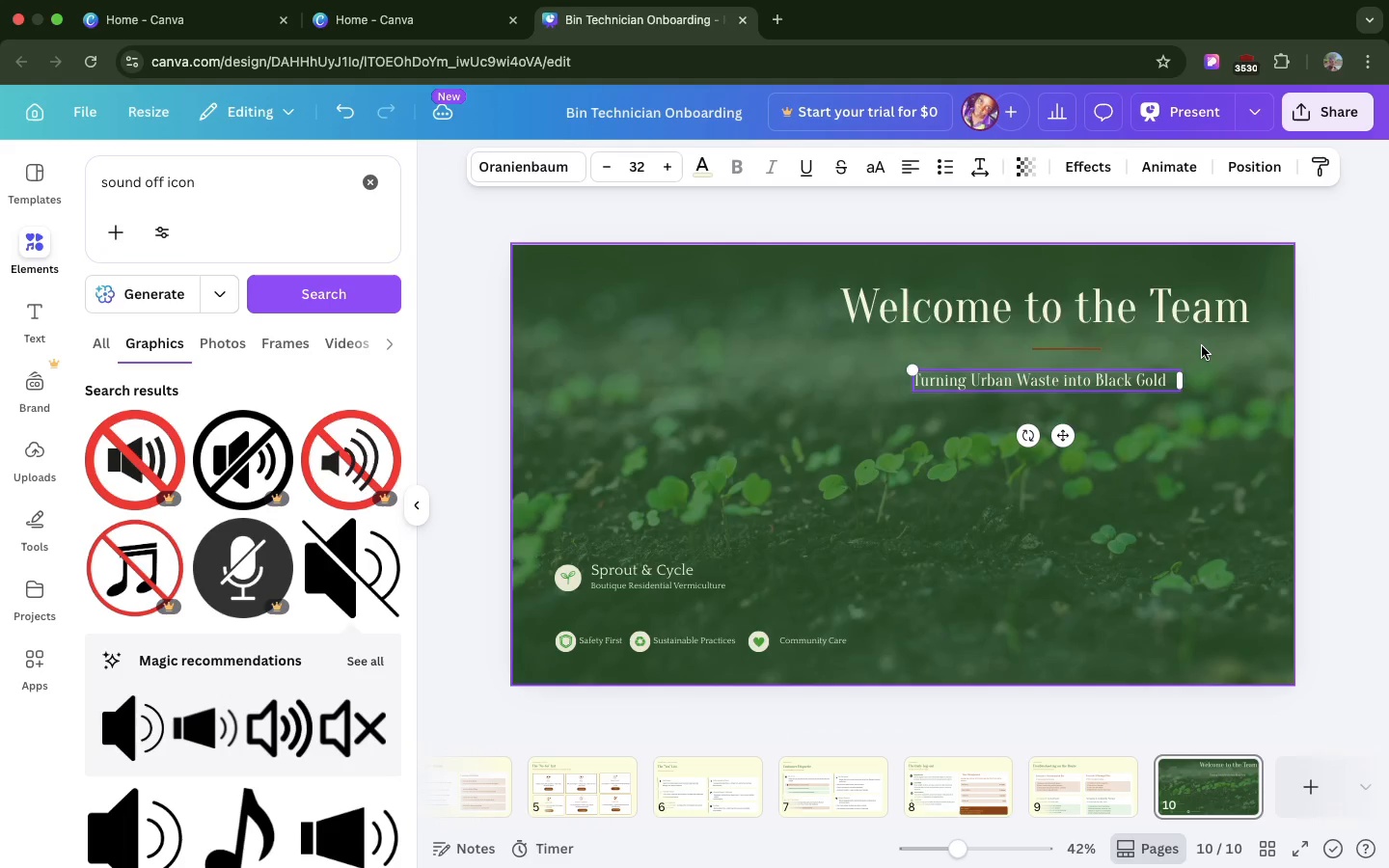 
left_click_drag(start_coordinate=[1204, 314], to_coordinate=[1066, 314])
 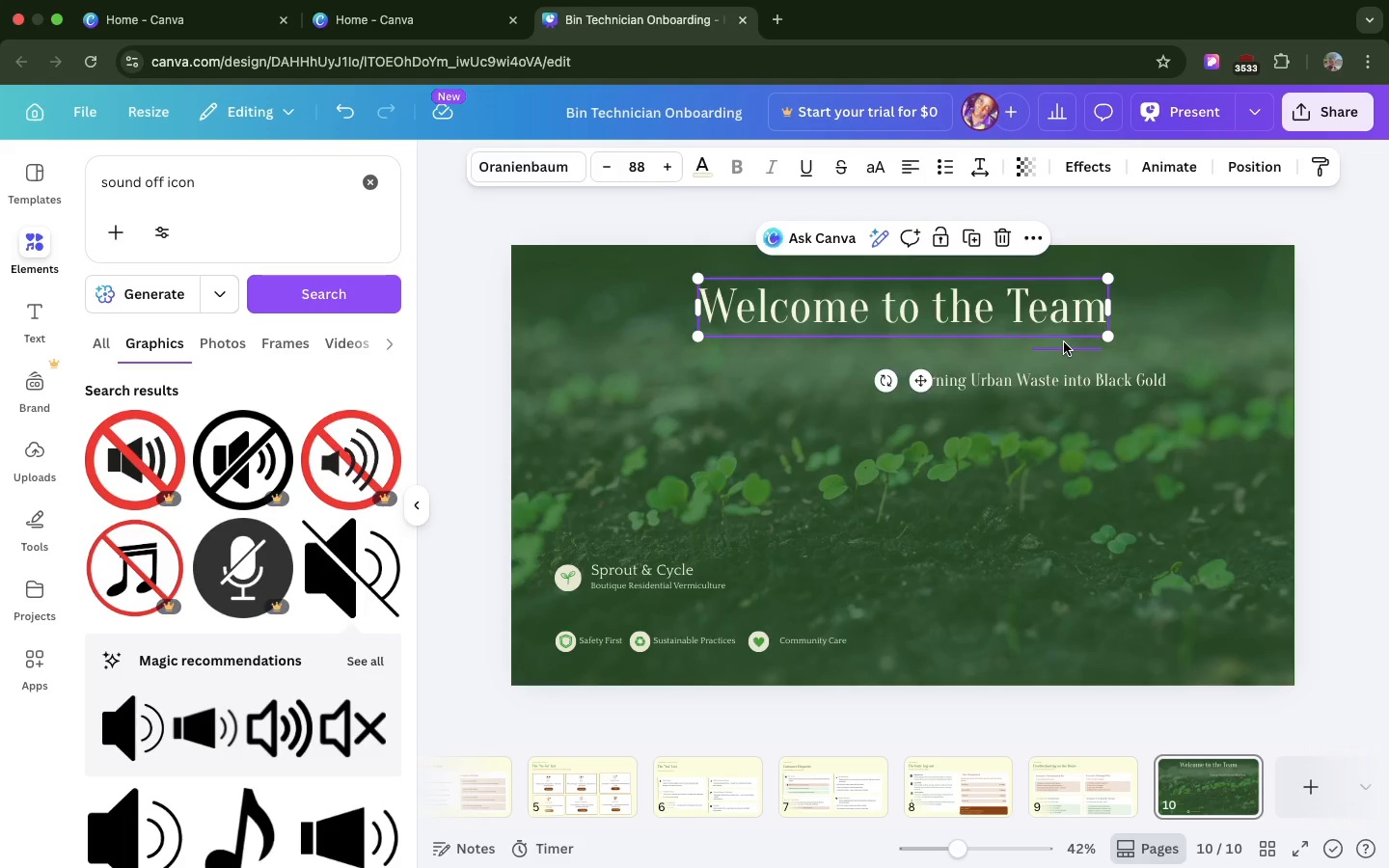 
scroll: coordinate [1202, 346], scroll_direction: down, amount: 9.0
 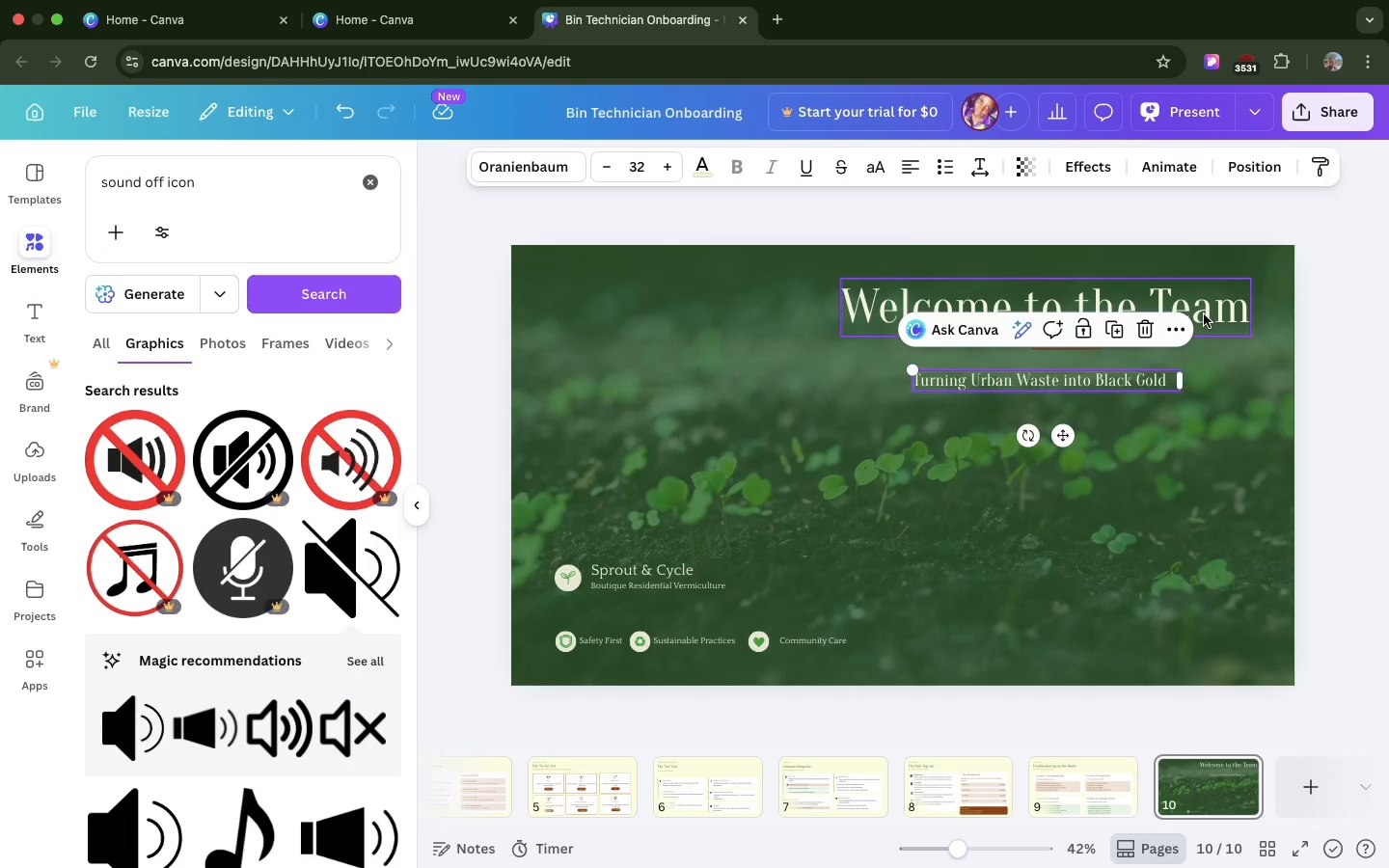 
left_click_drag(start_coordinate=[1064, 342], to_coordinate=[880, 338])
 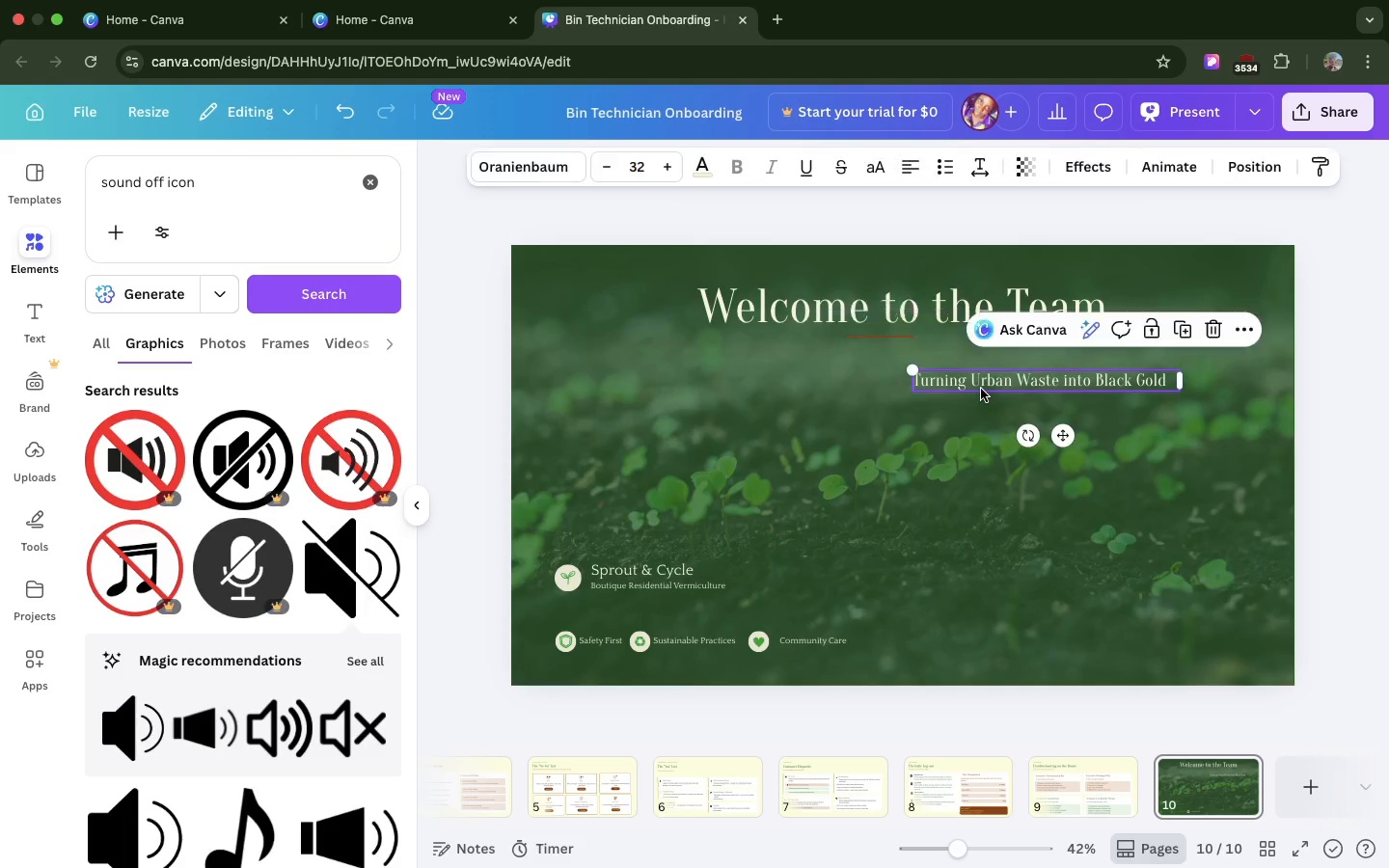 
left_click_drag(start_coordinate=[981, 389], to_coordinate=[821, 370])
 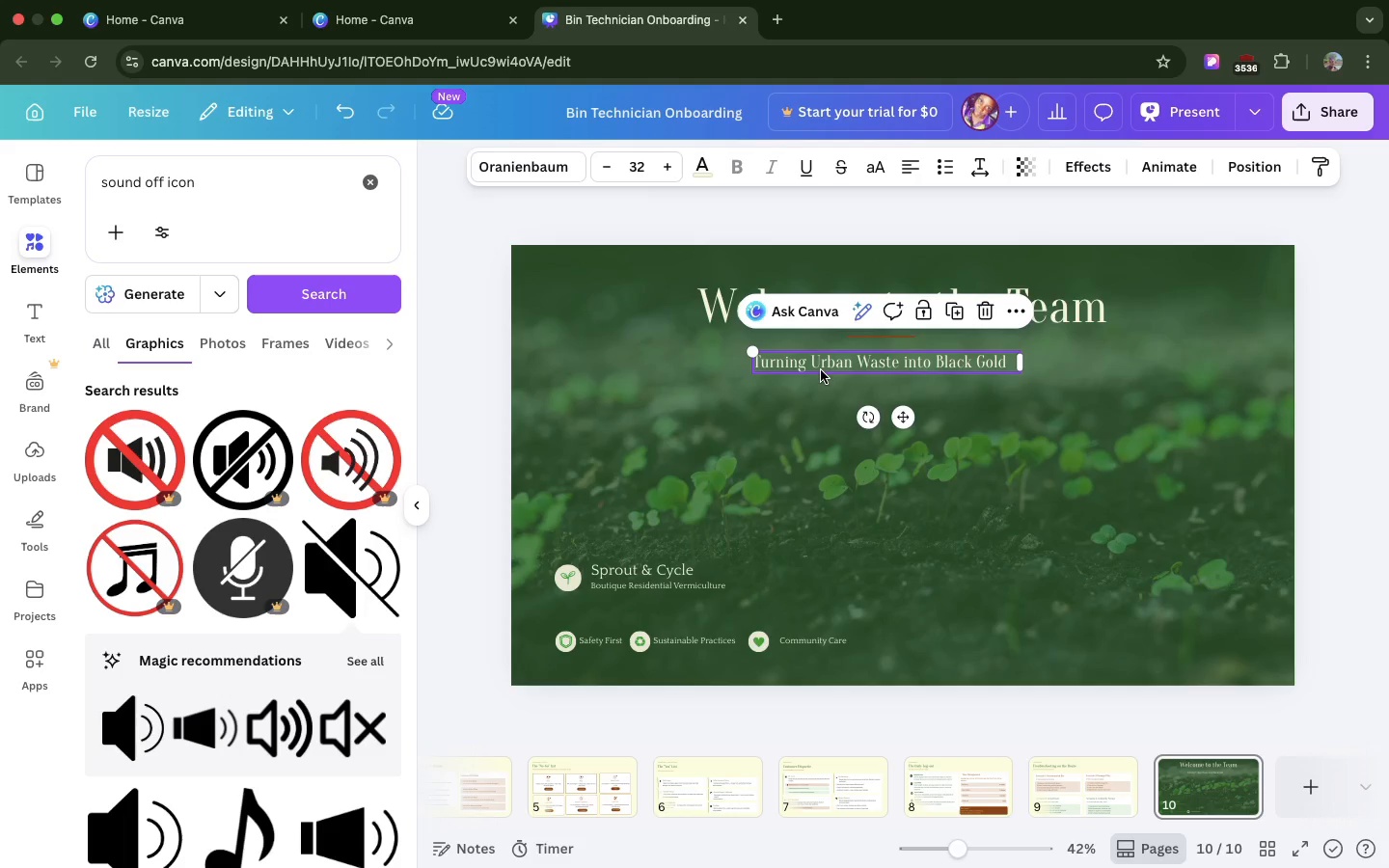 
double_click([821, 370])
 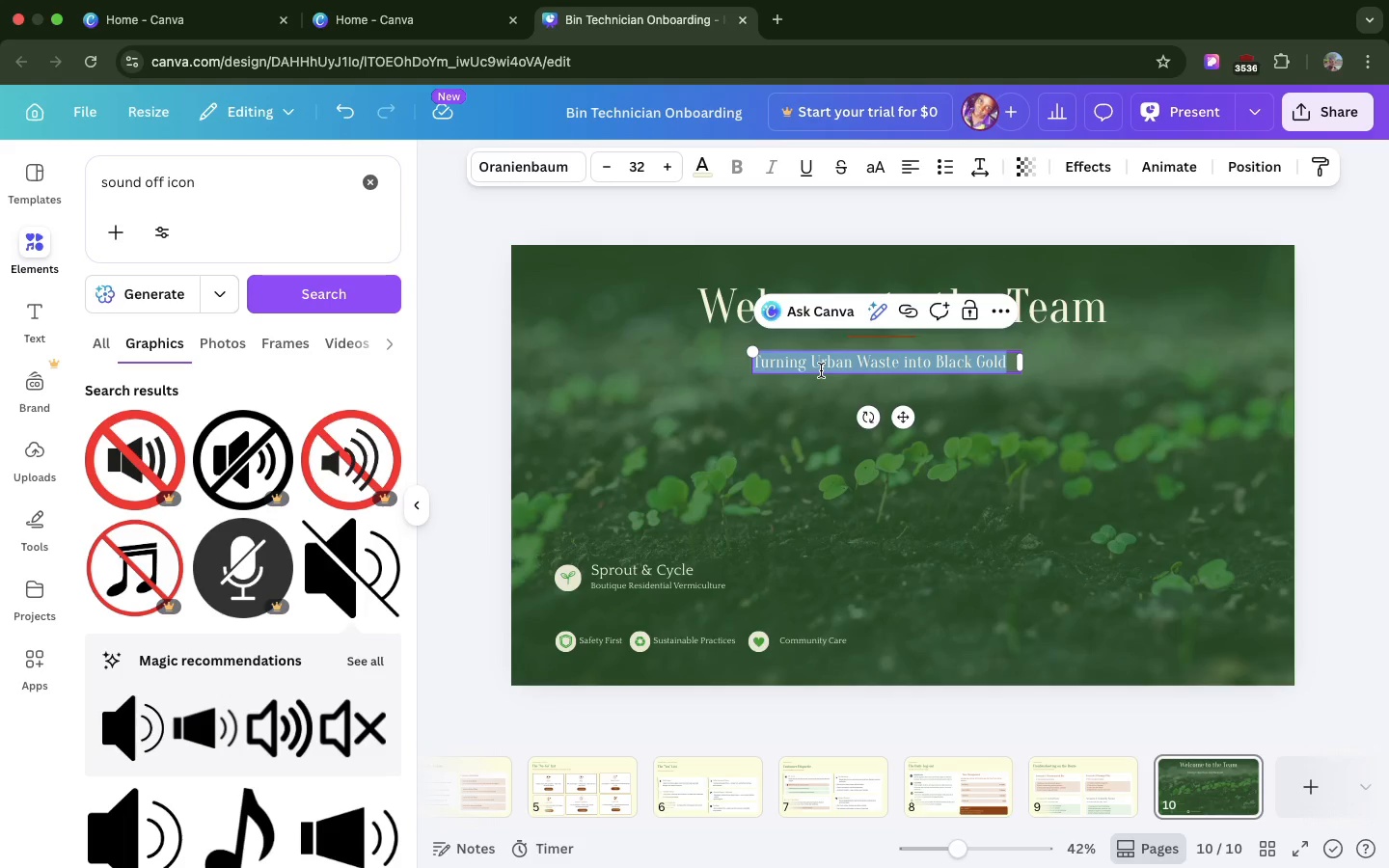 
triple_click([821, 370])
 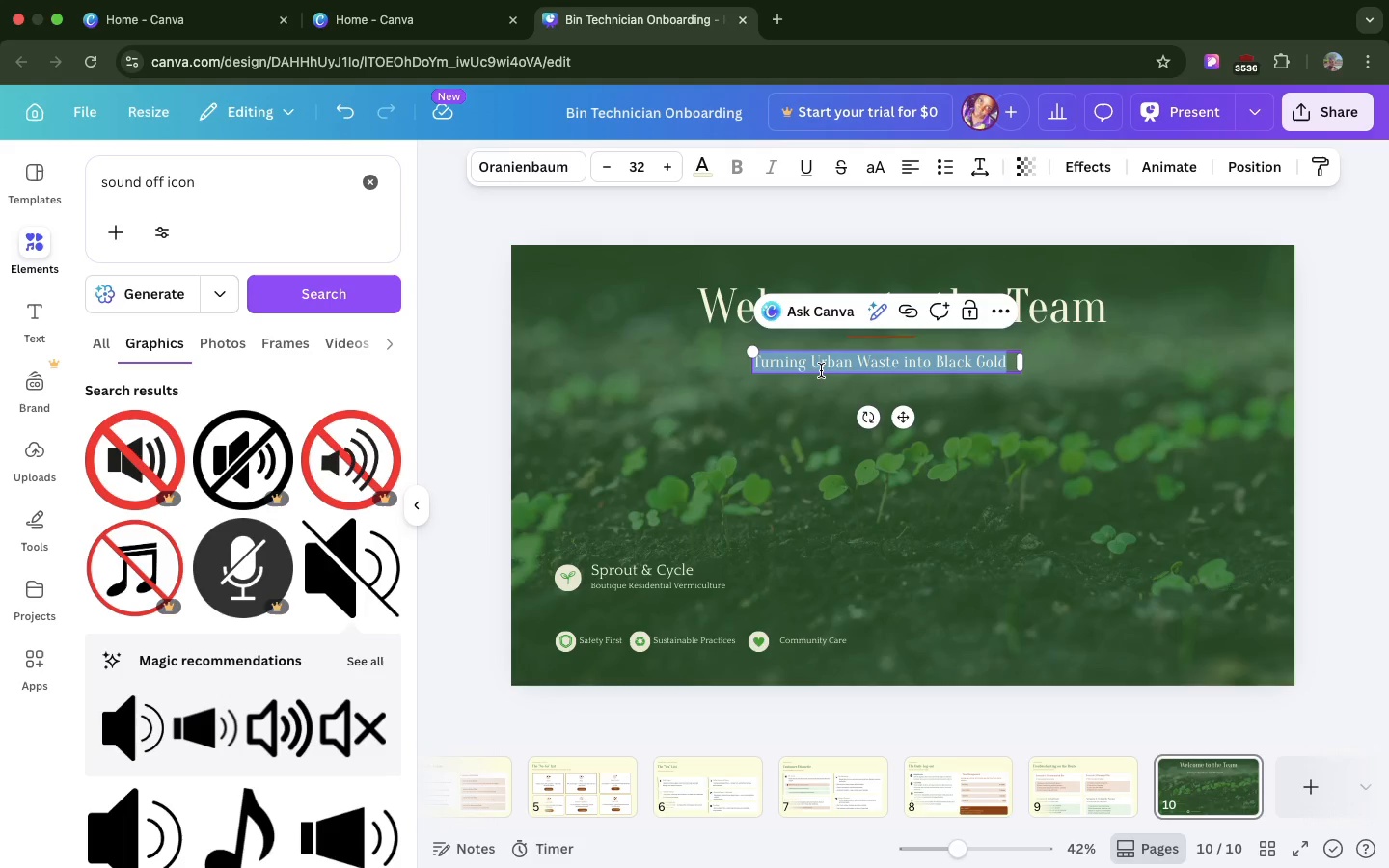 
key(Meta+CommandLeft)
 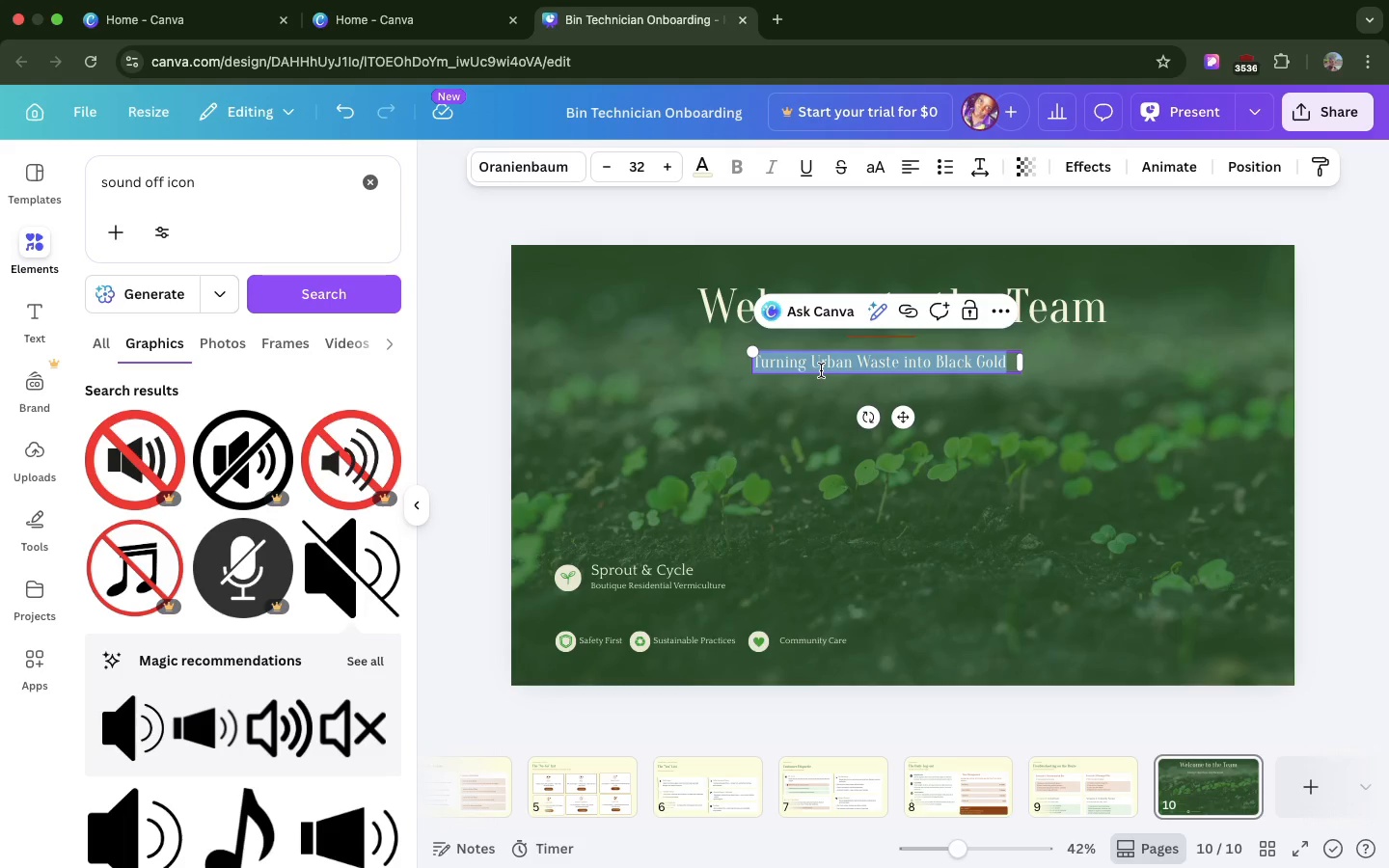 
key(Meta+V)
 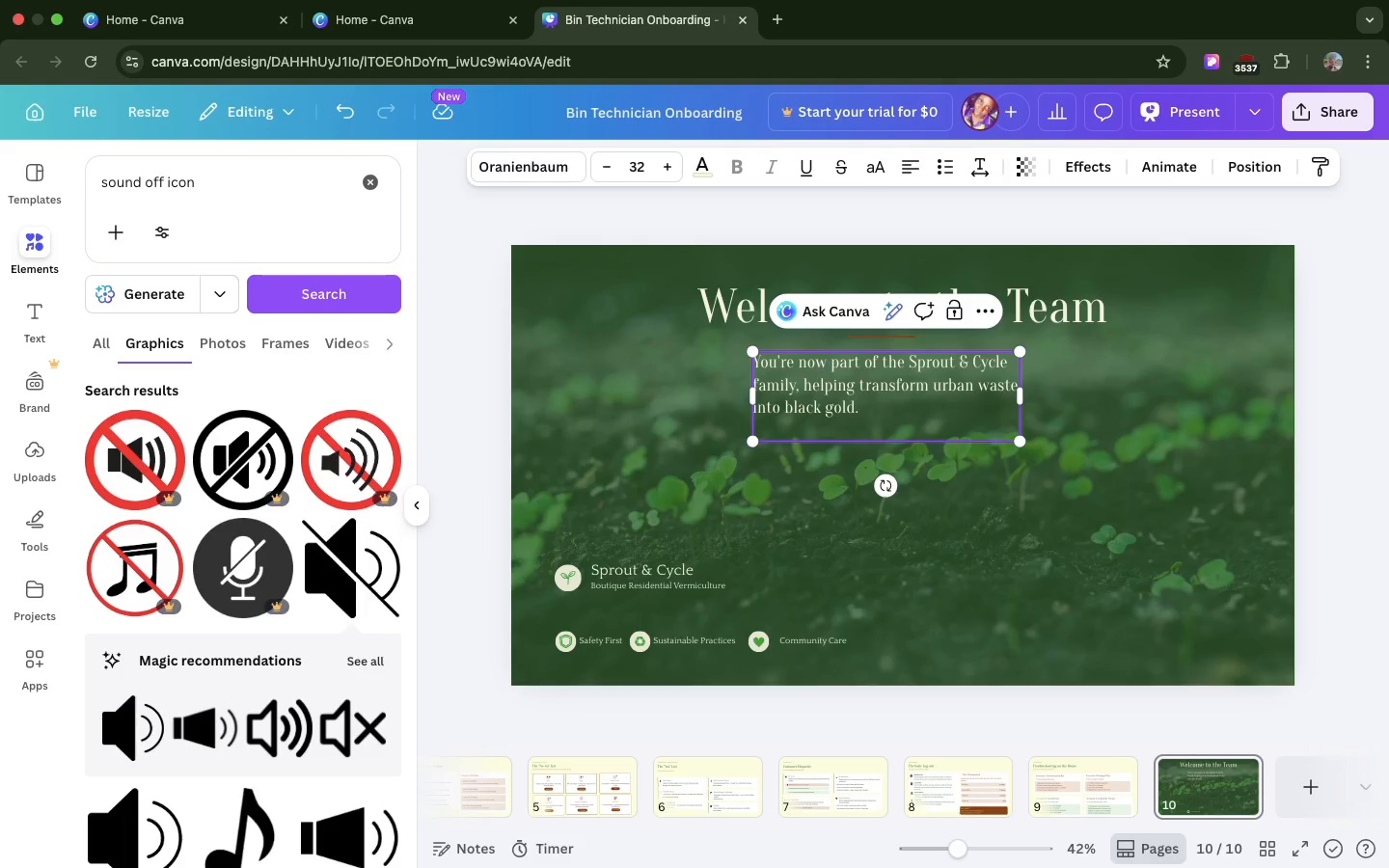 
key(Backspace)
 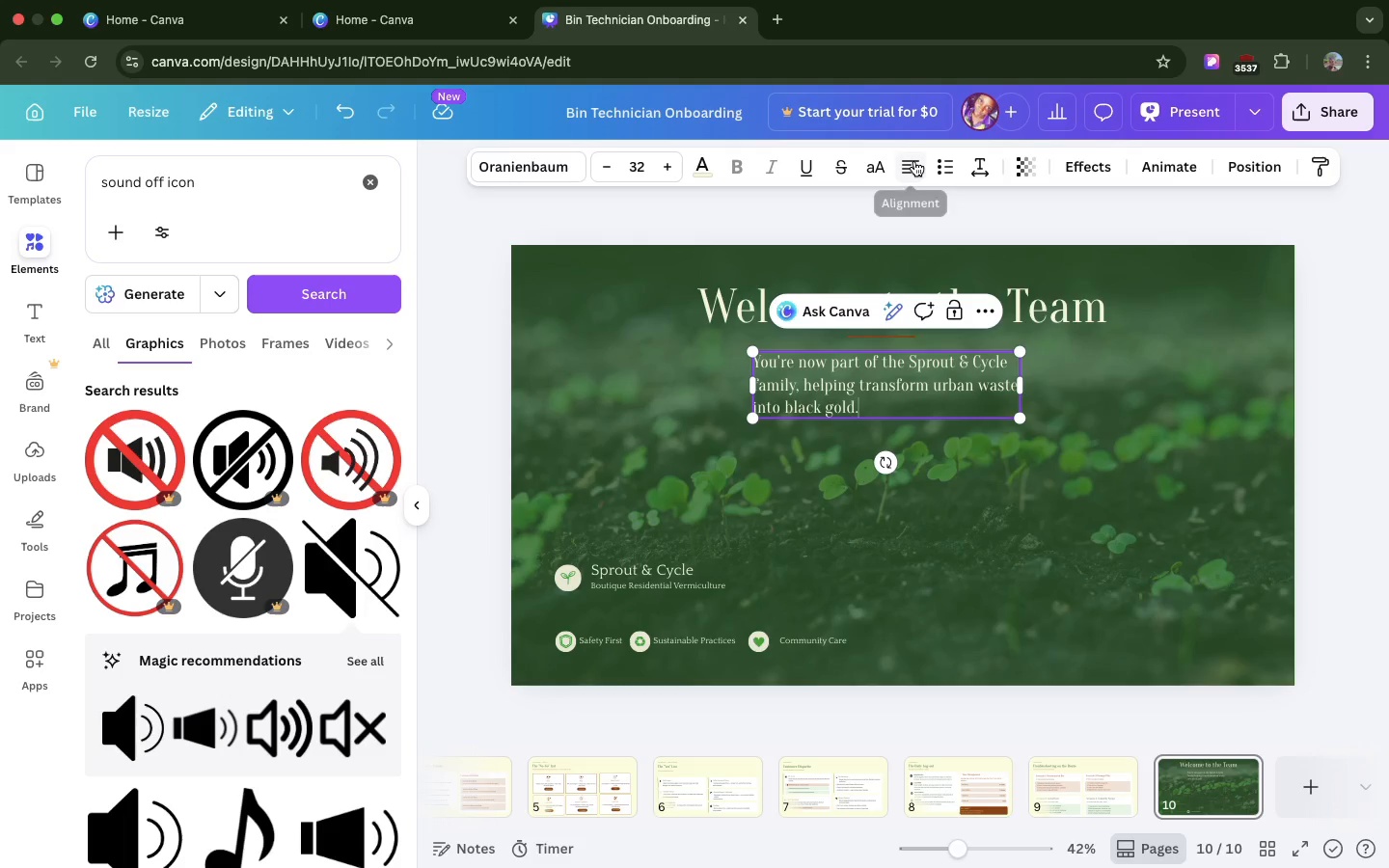 
left_click([914, 161])
 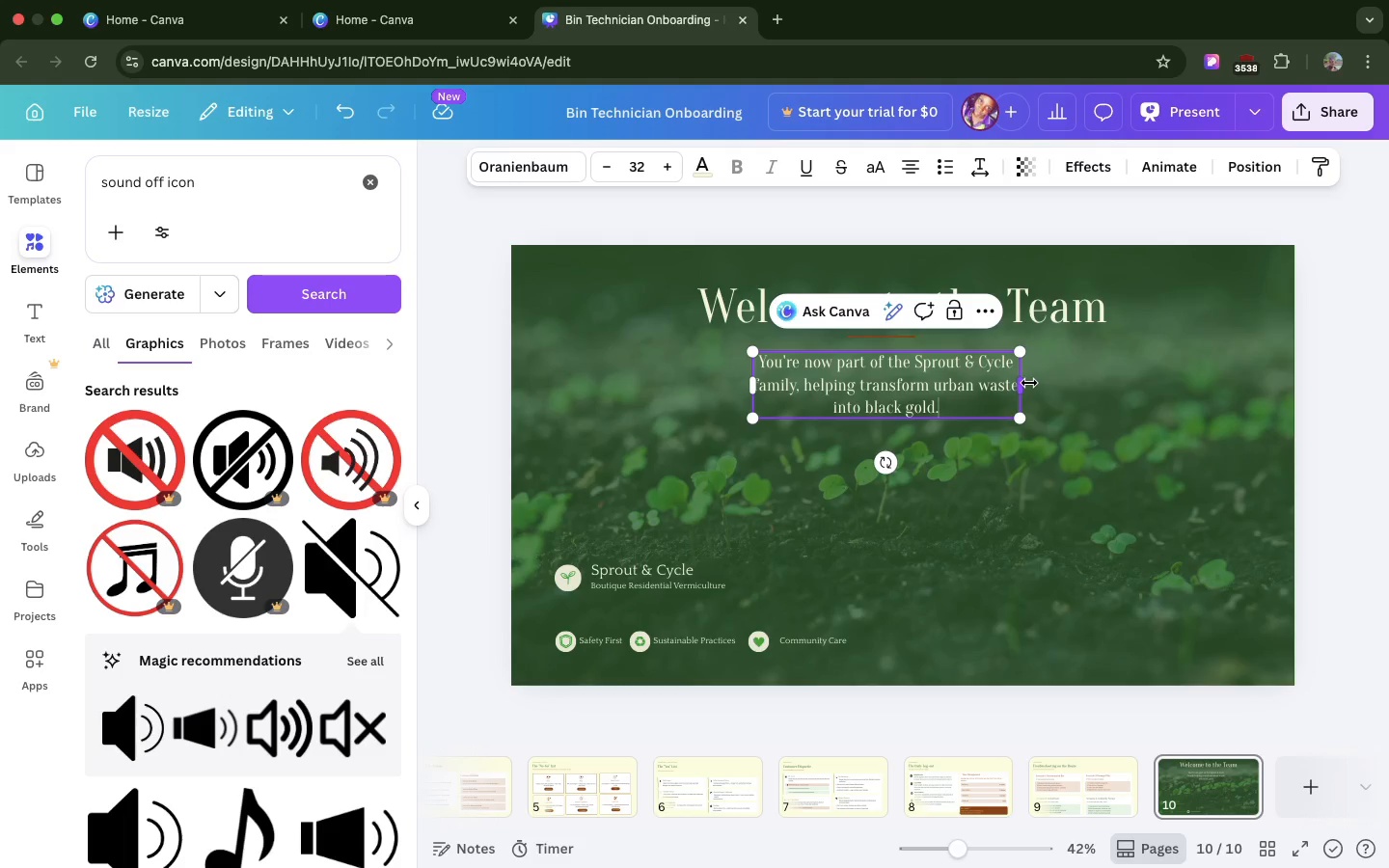 
left_click_drag(start_coordinate=[1028, 385], to_coordinate=[1098, 380])
 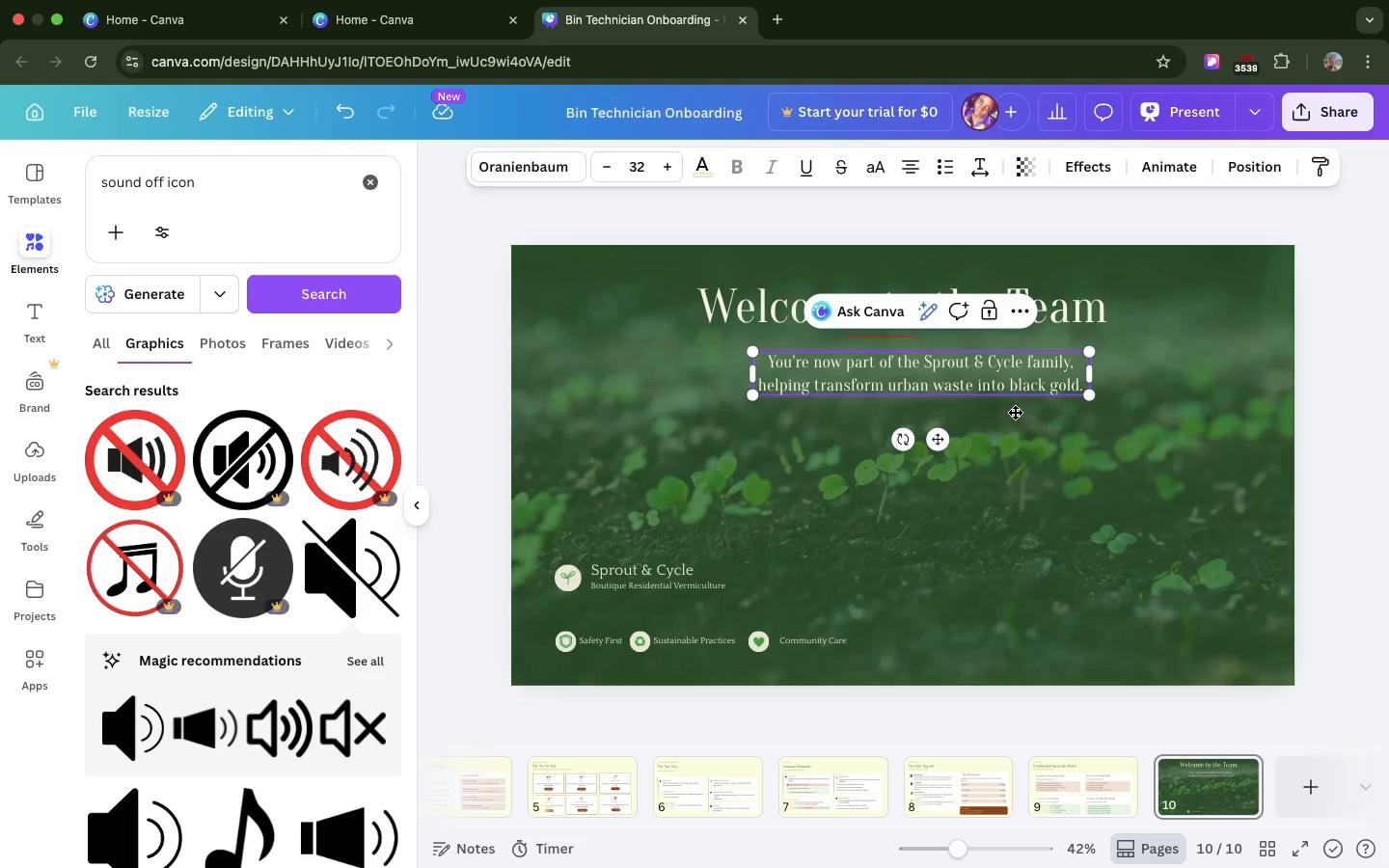 
left_click_drag(start_coordinate=[943, 439], to_coordinate=[930, 440])
 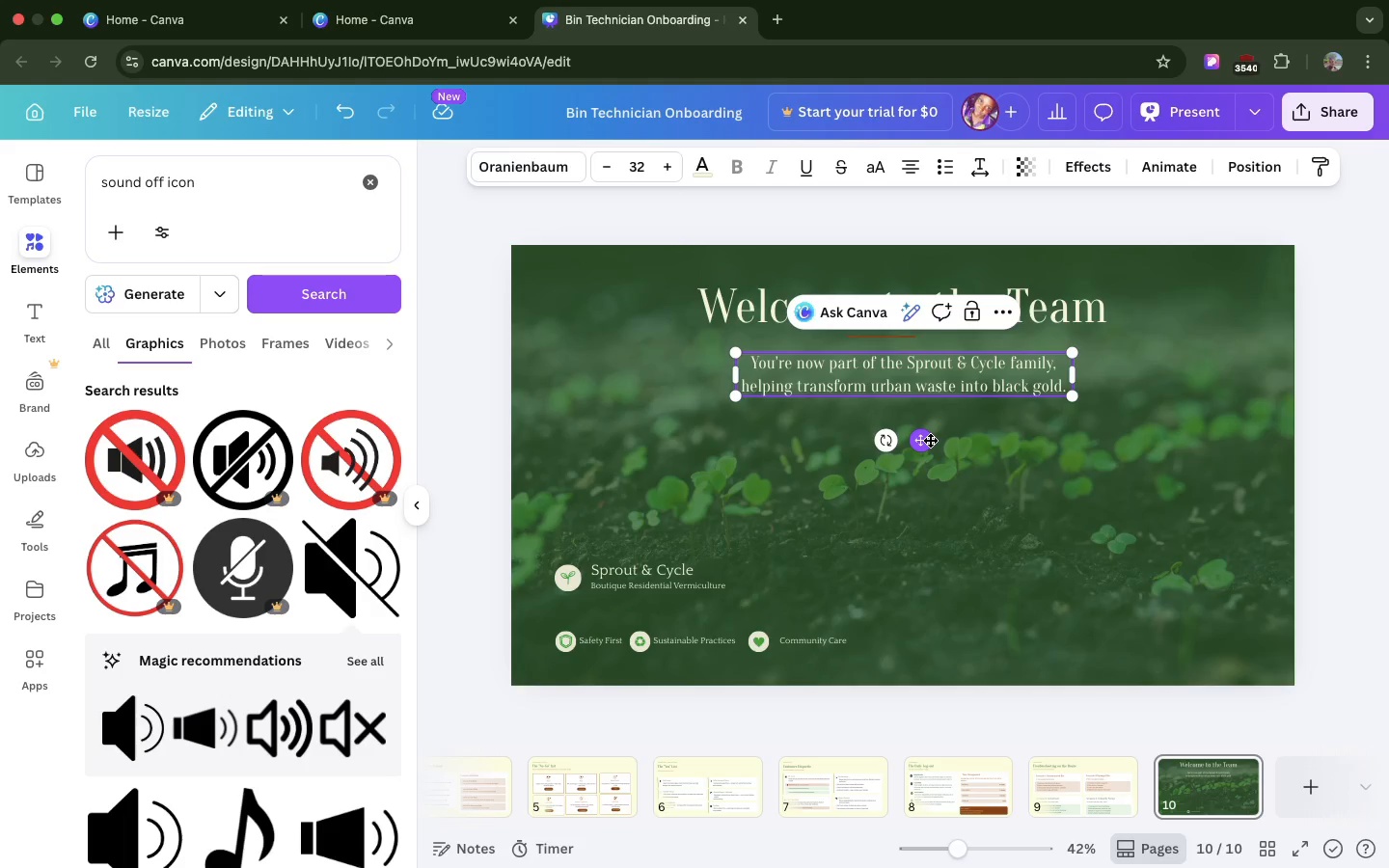 
wait(11.6)
 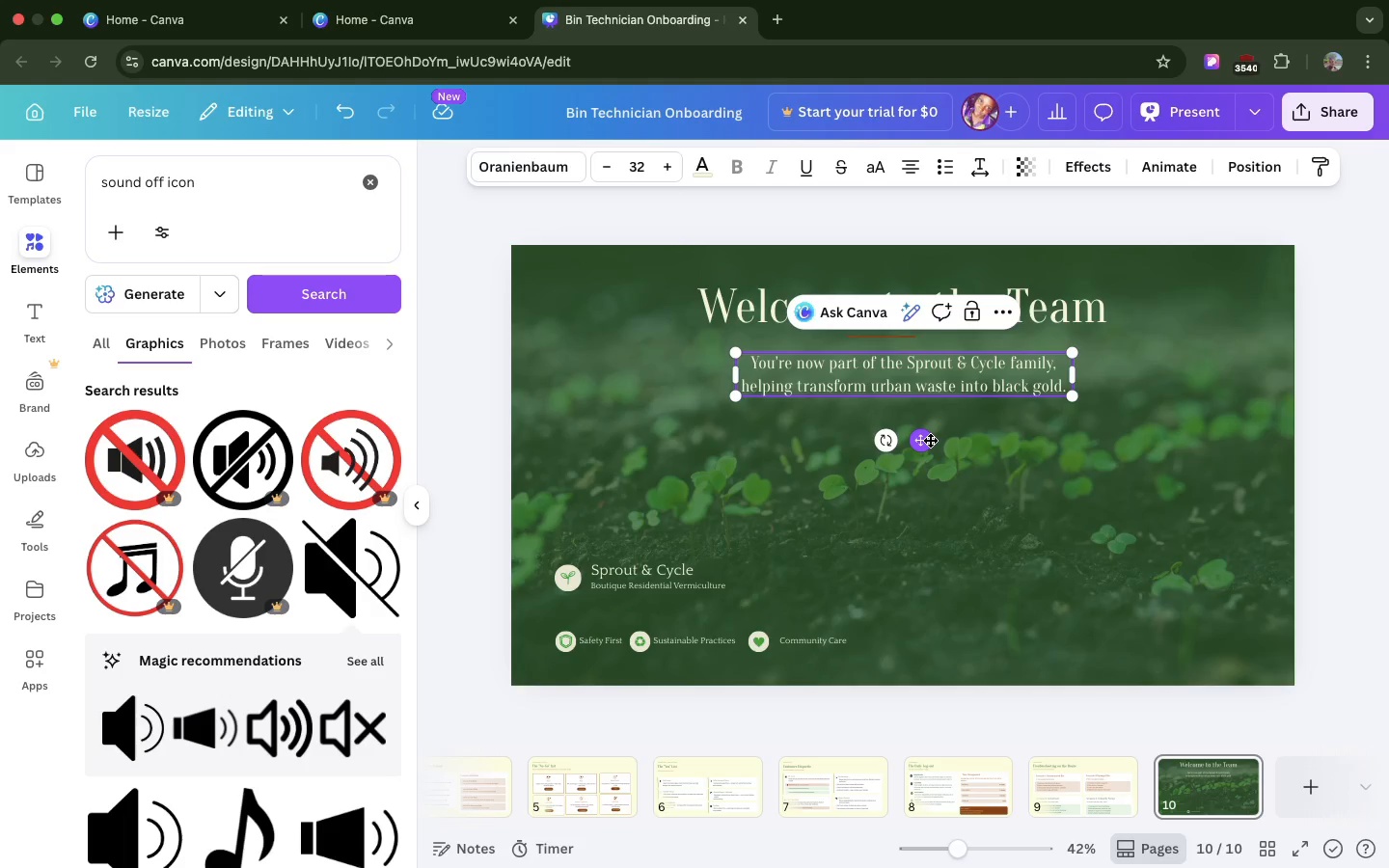 
left_click_drag(start_coordinate=[624, 572], to_coordinate=[714, 493])
 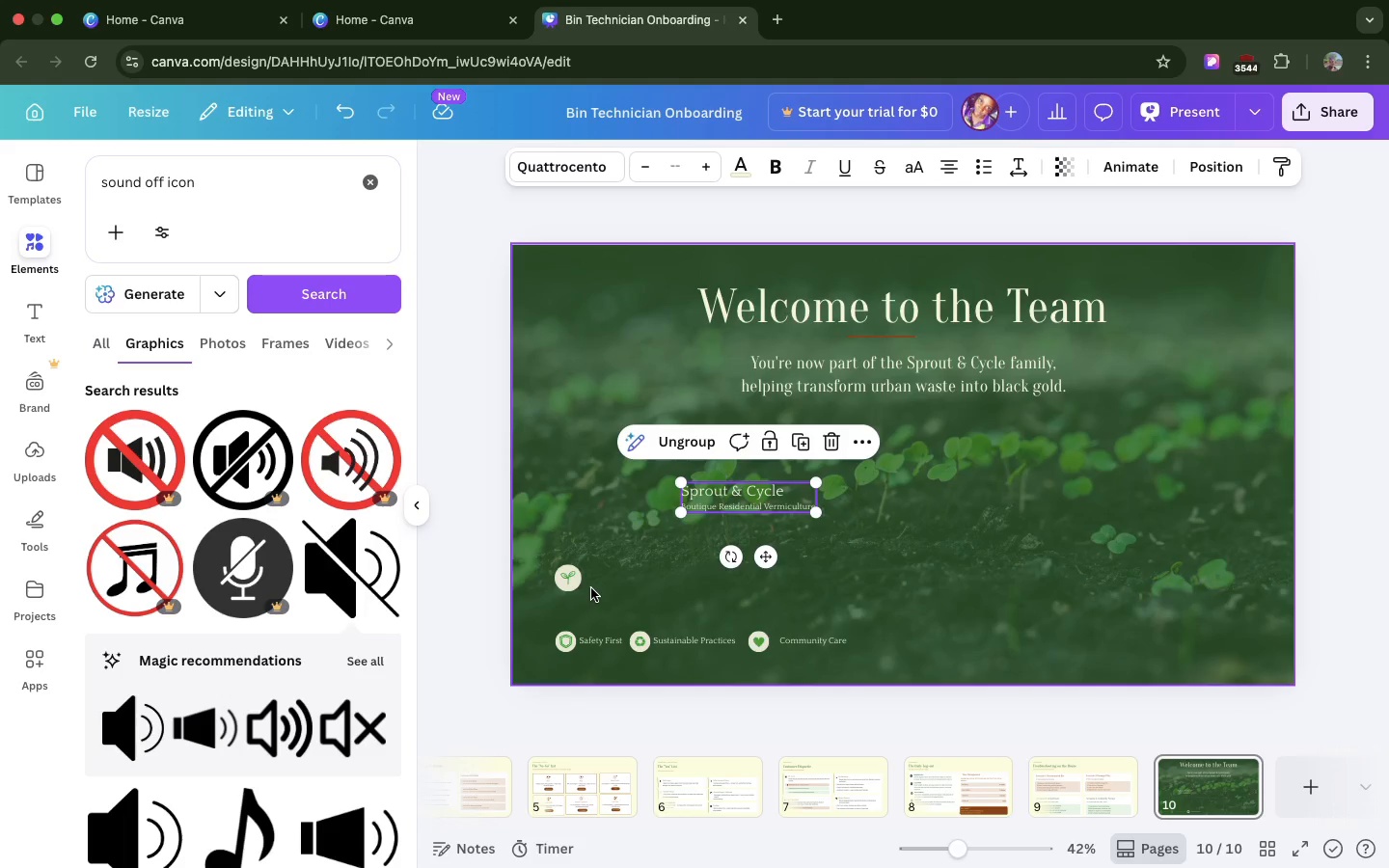 
left_click([591, 588])
 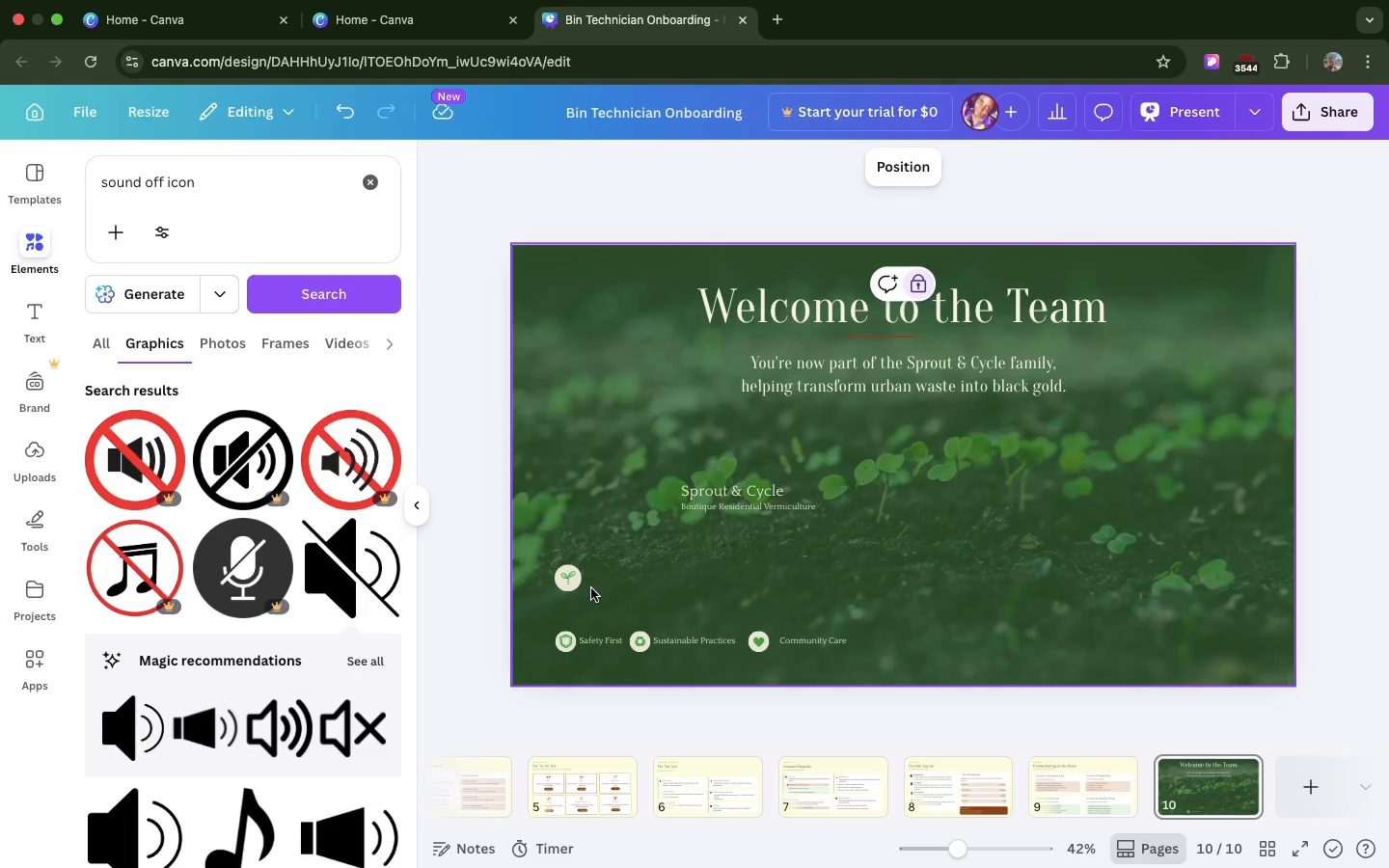 
left_click_drag(start_coordinate=[591, 588], to_coordinate=[553, 556])
 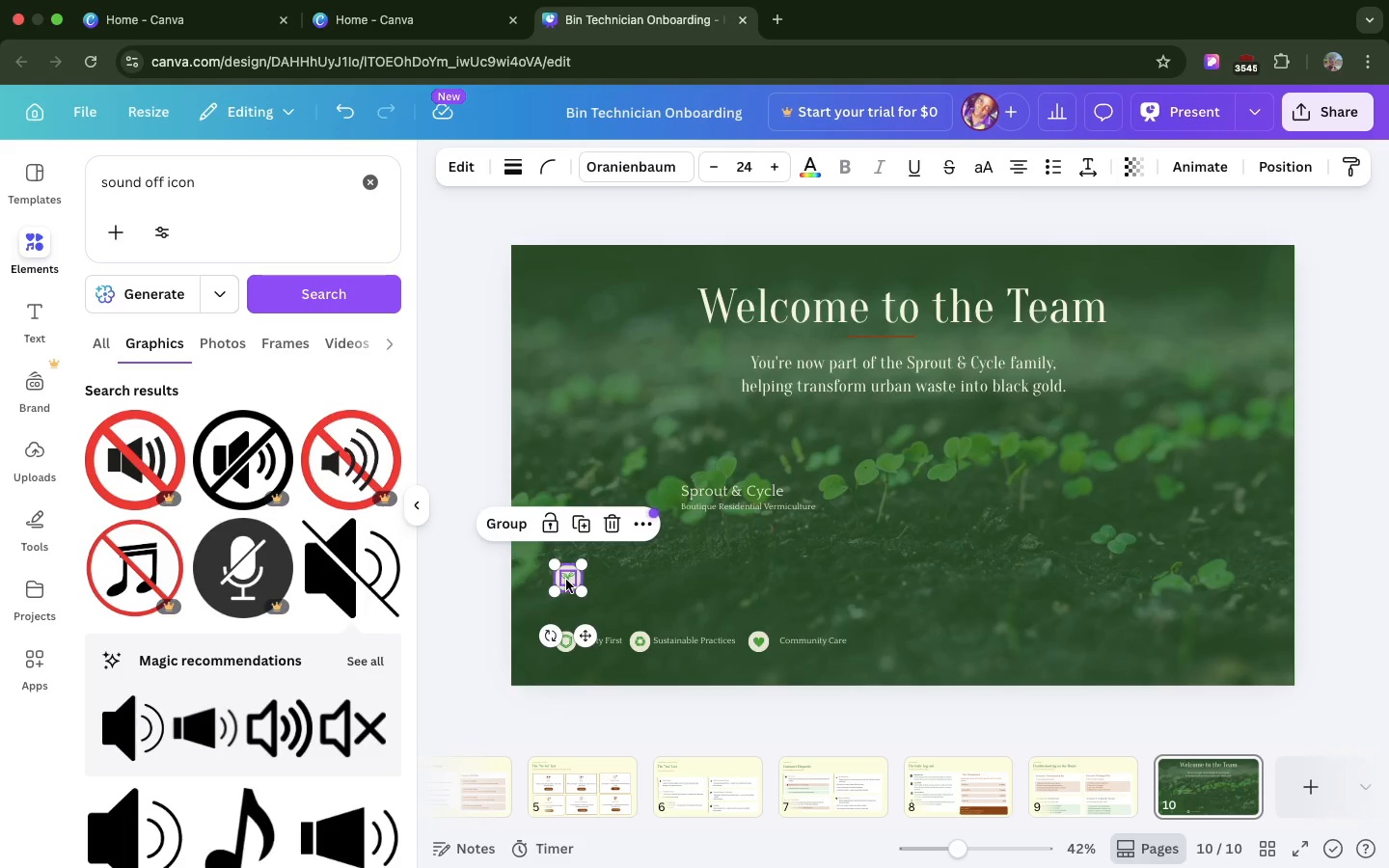 
left_click_drag(start_coordinate=[566, 580], to_coordinate=[728, 460])
 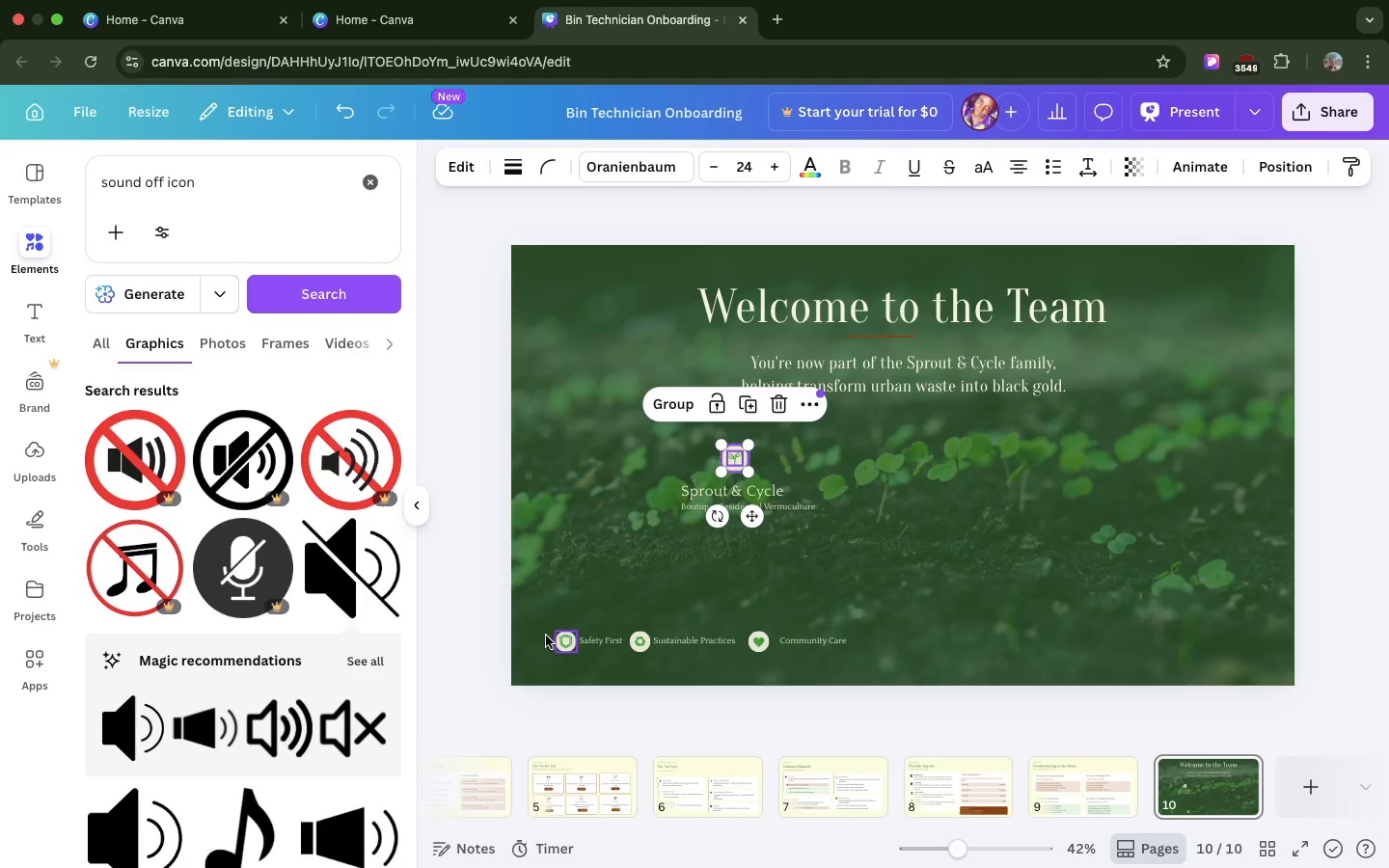 
left_click_drag(start_coordinate=[540, 628], to_coordinate=[571, 648])
 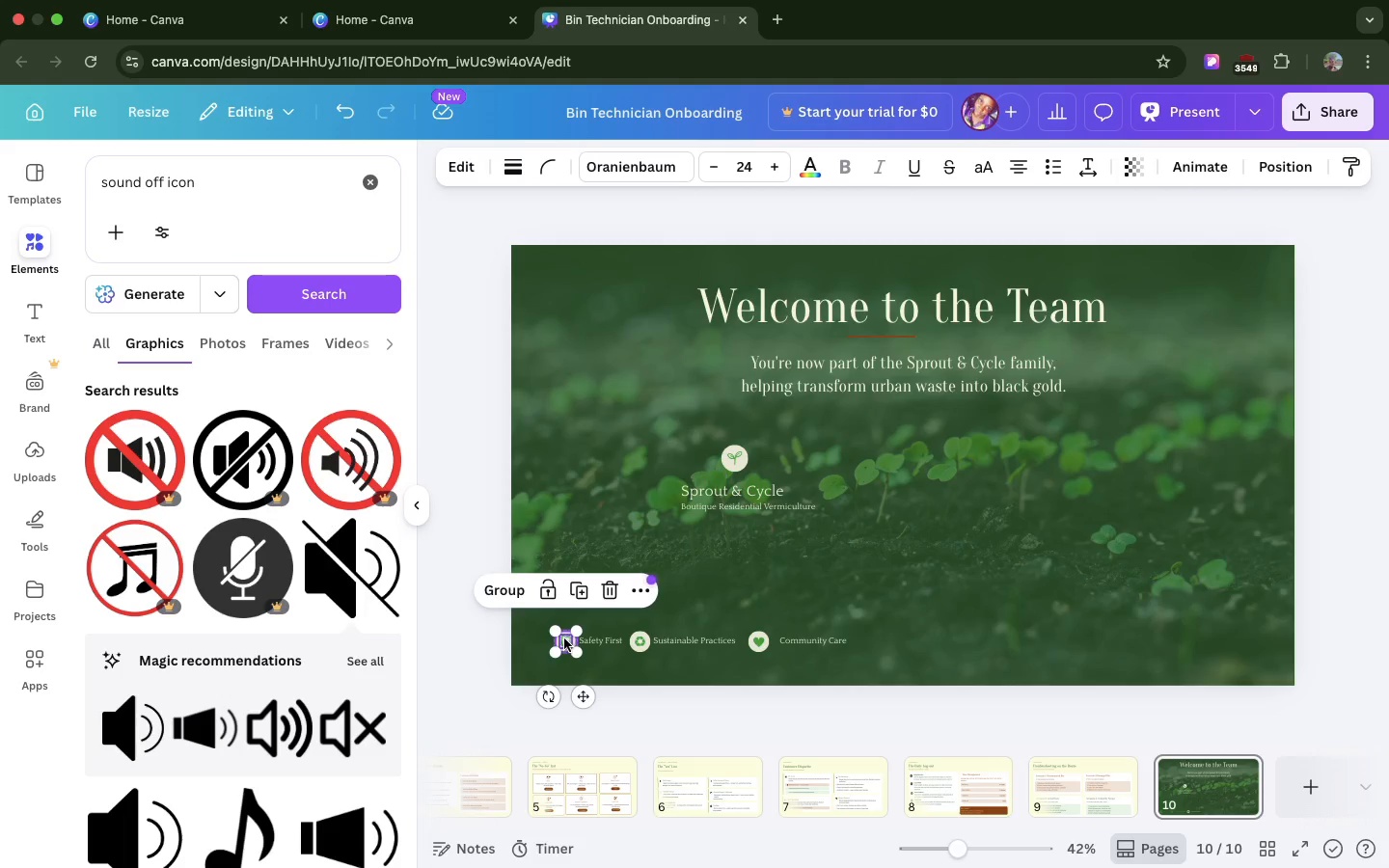 
left_click_drag(start_coordinate=[564, 638], to_coordinate=[861, 453])
 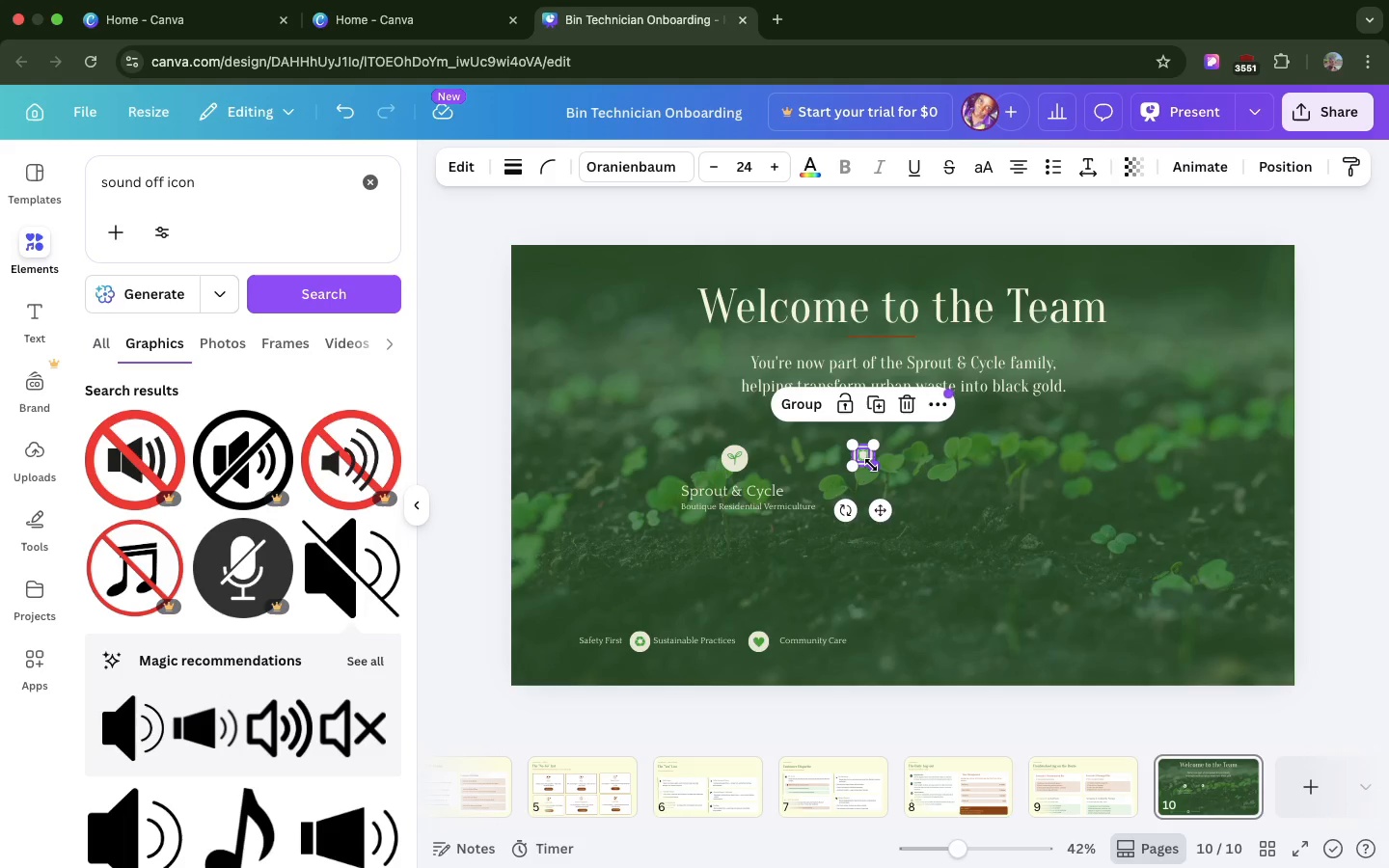 
left_click_drag(start_coordinate=[871, 465], to_coordinate=[882, 471])
 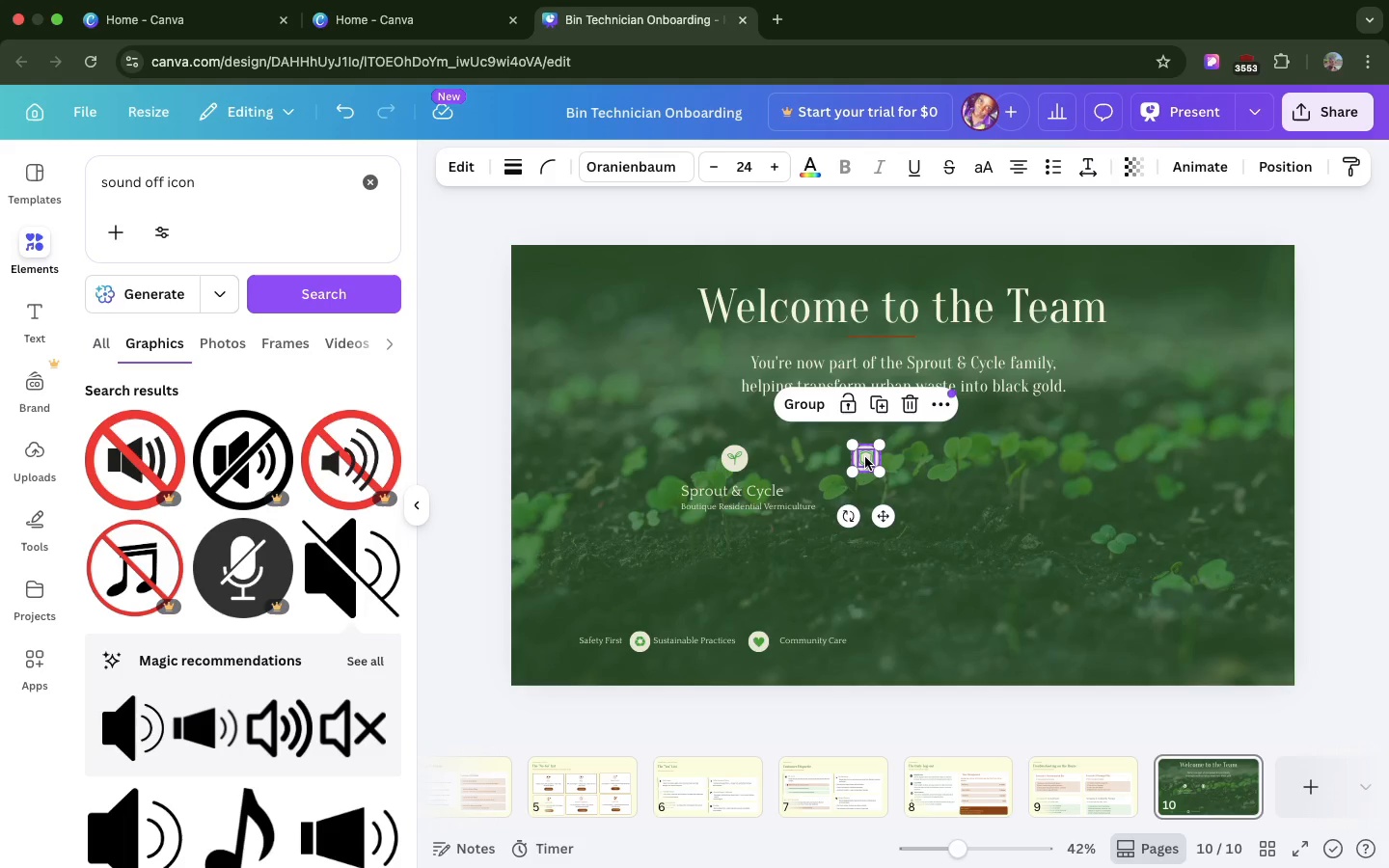 
left_click_drag(start_coordinate=[865, 457], to_coordinate=[878, 456])
 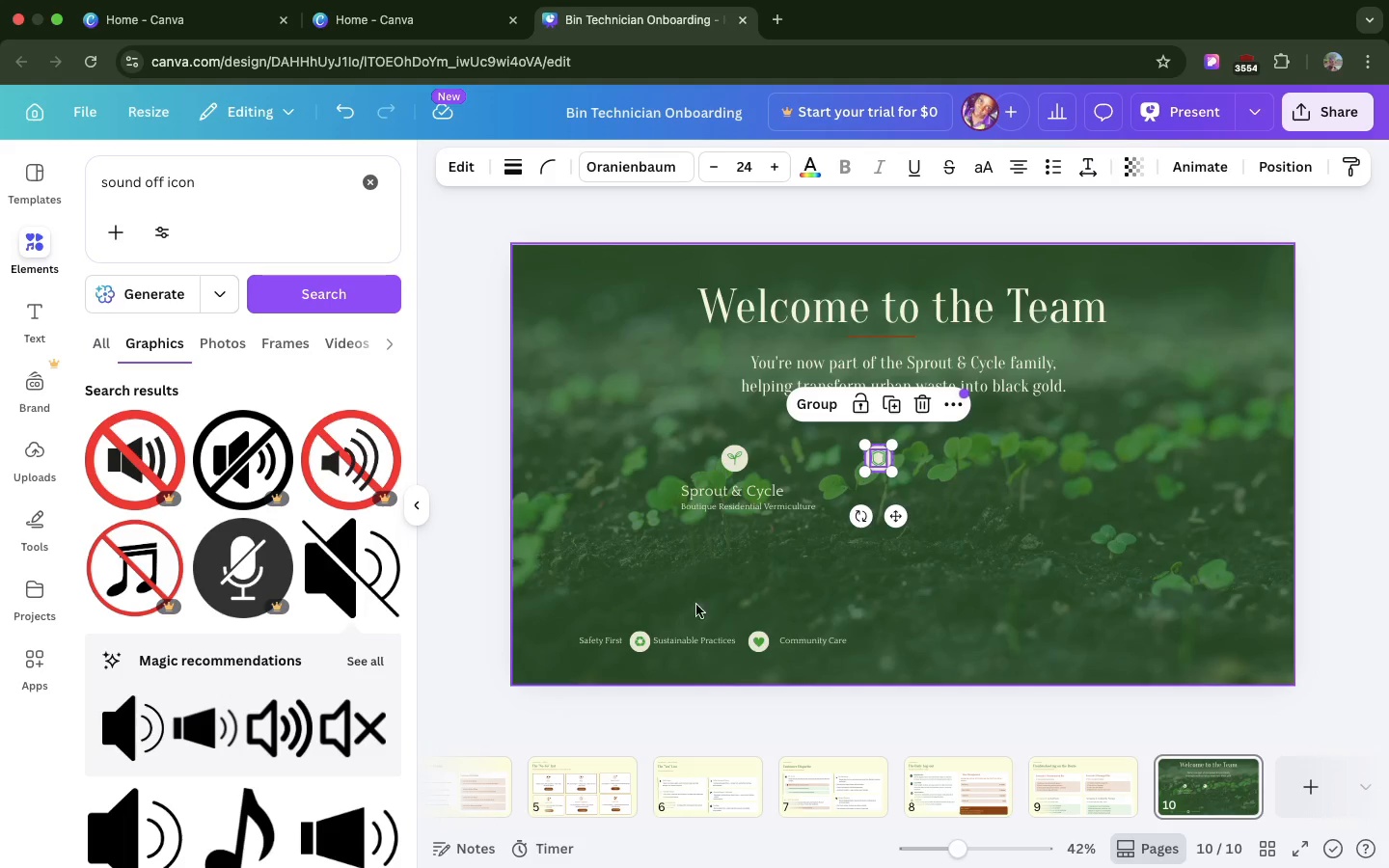 
left_click_drag(start_coordinate=[740, 622], to_coordinate=[764, 647])
 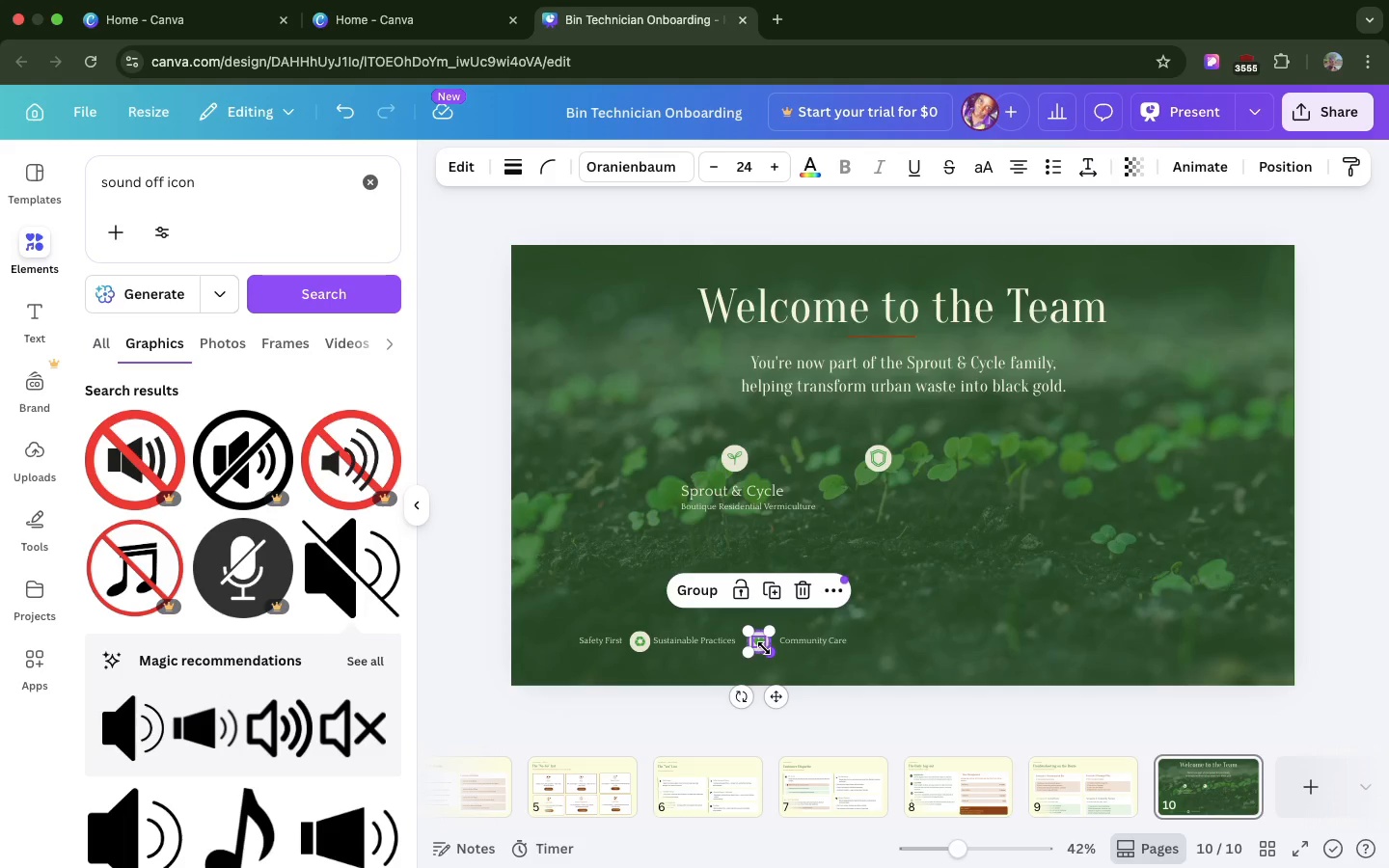 
key(Meta+C)
 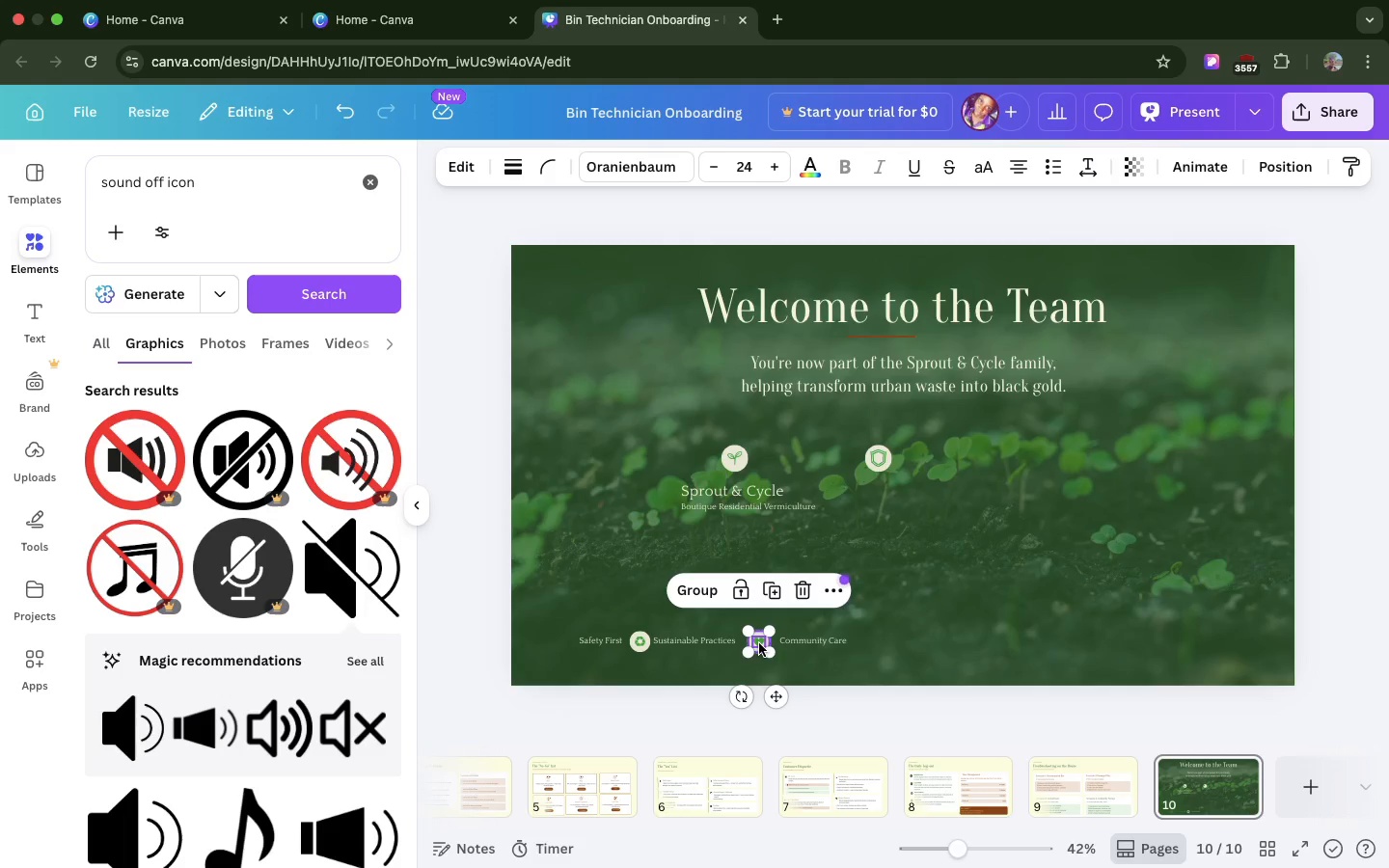 
left_click_drag(start_coordinate=[759, 644], to_coordinate=[1070, 461])
 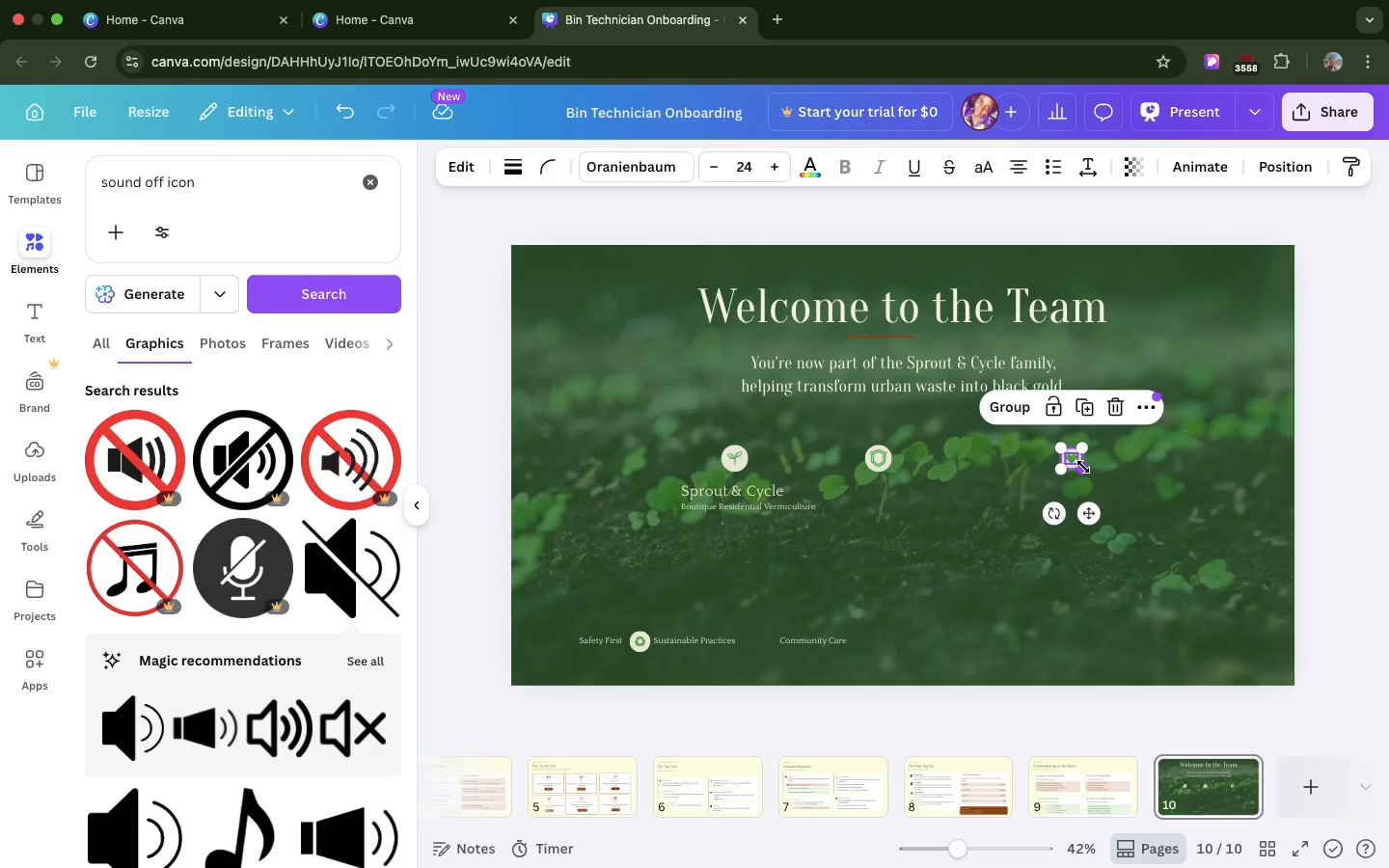 
left_click_drag(start_coordinate=[1083, 467], to_coordinate=[1101, 476])
 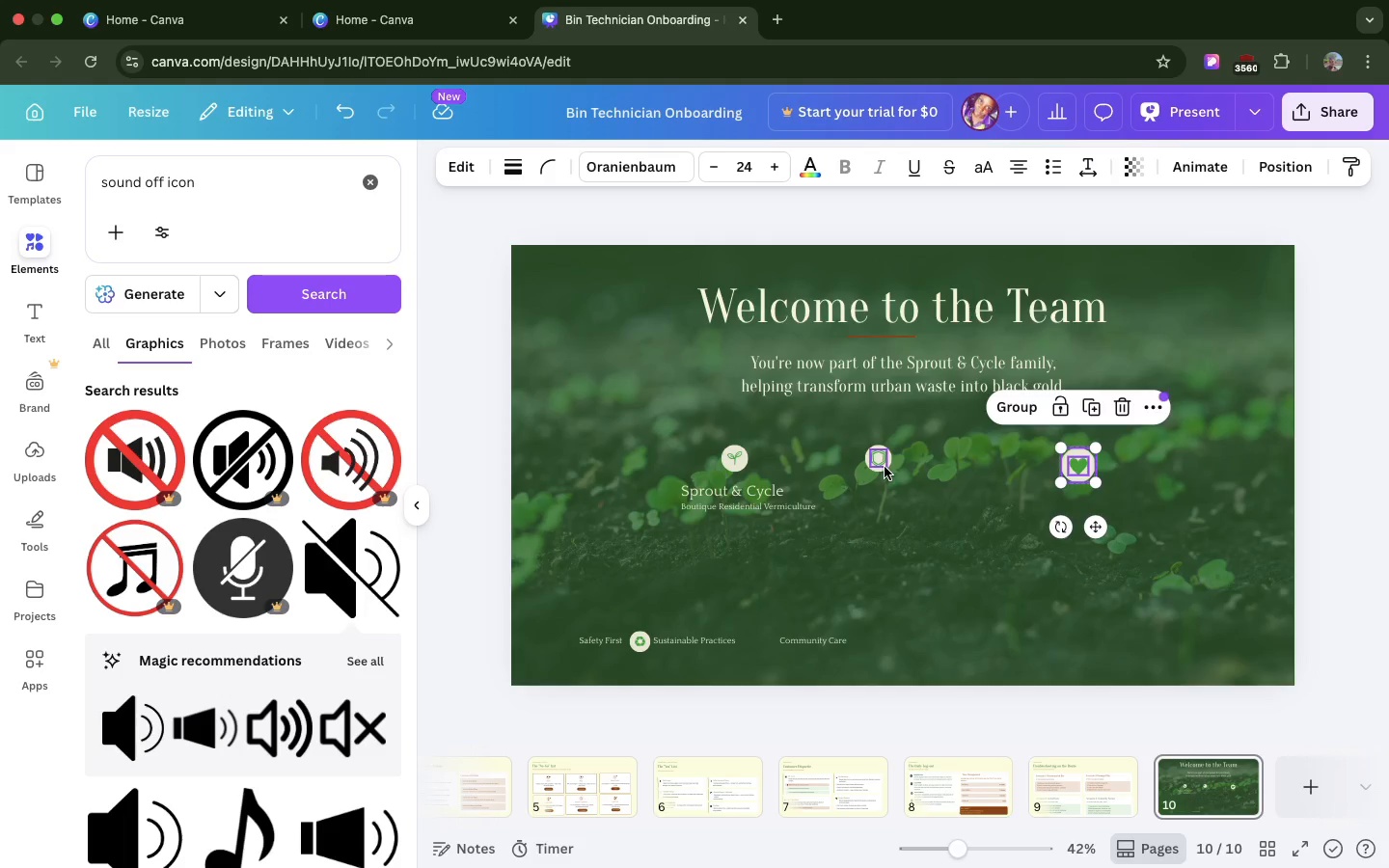 
left_click([885, 467])
 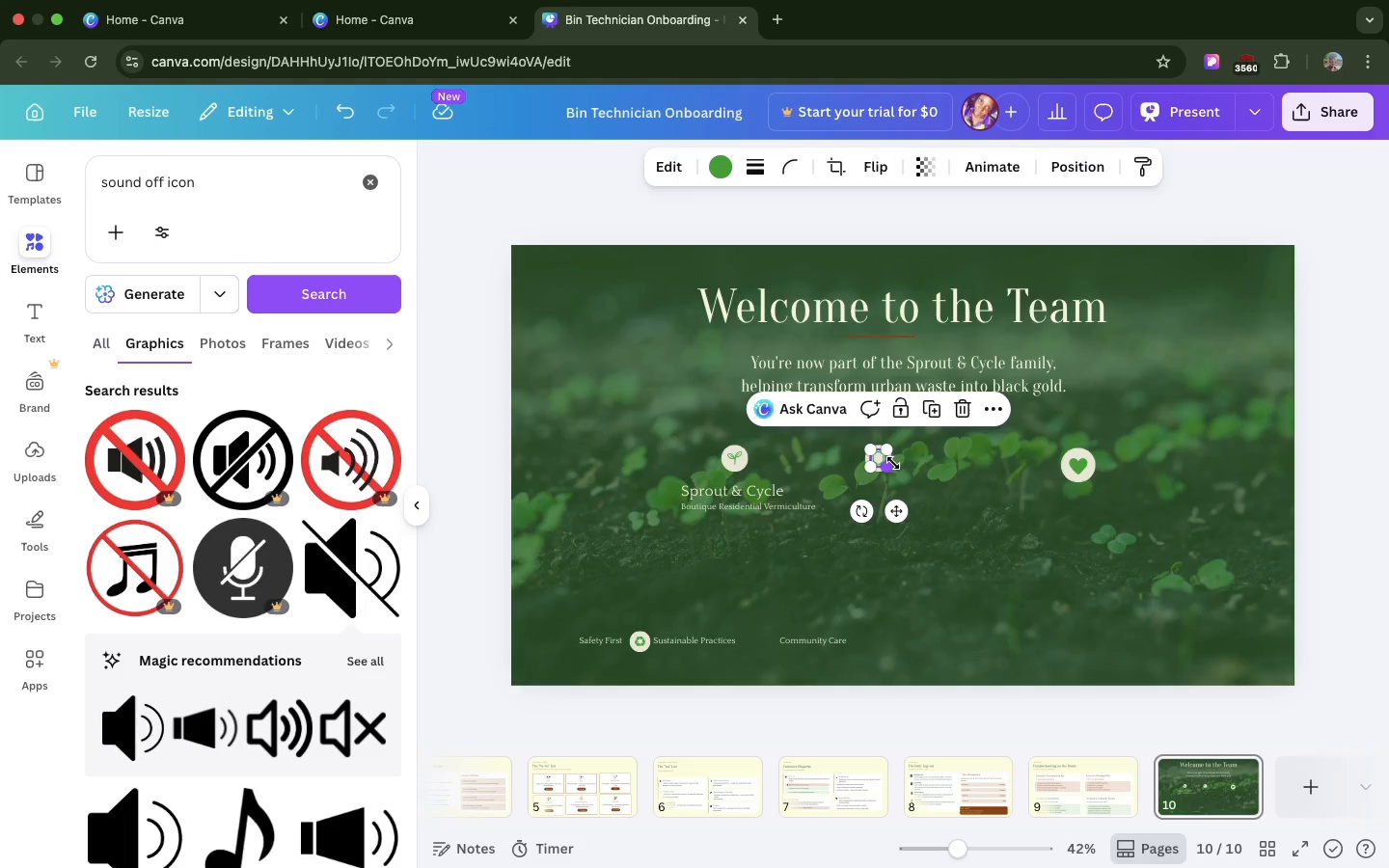 
hold_key(key=ShiftLeft, duration=5.38)
left_click([871, 452])
 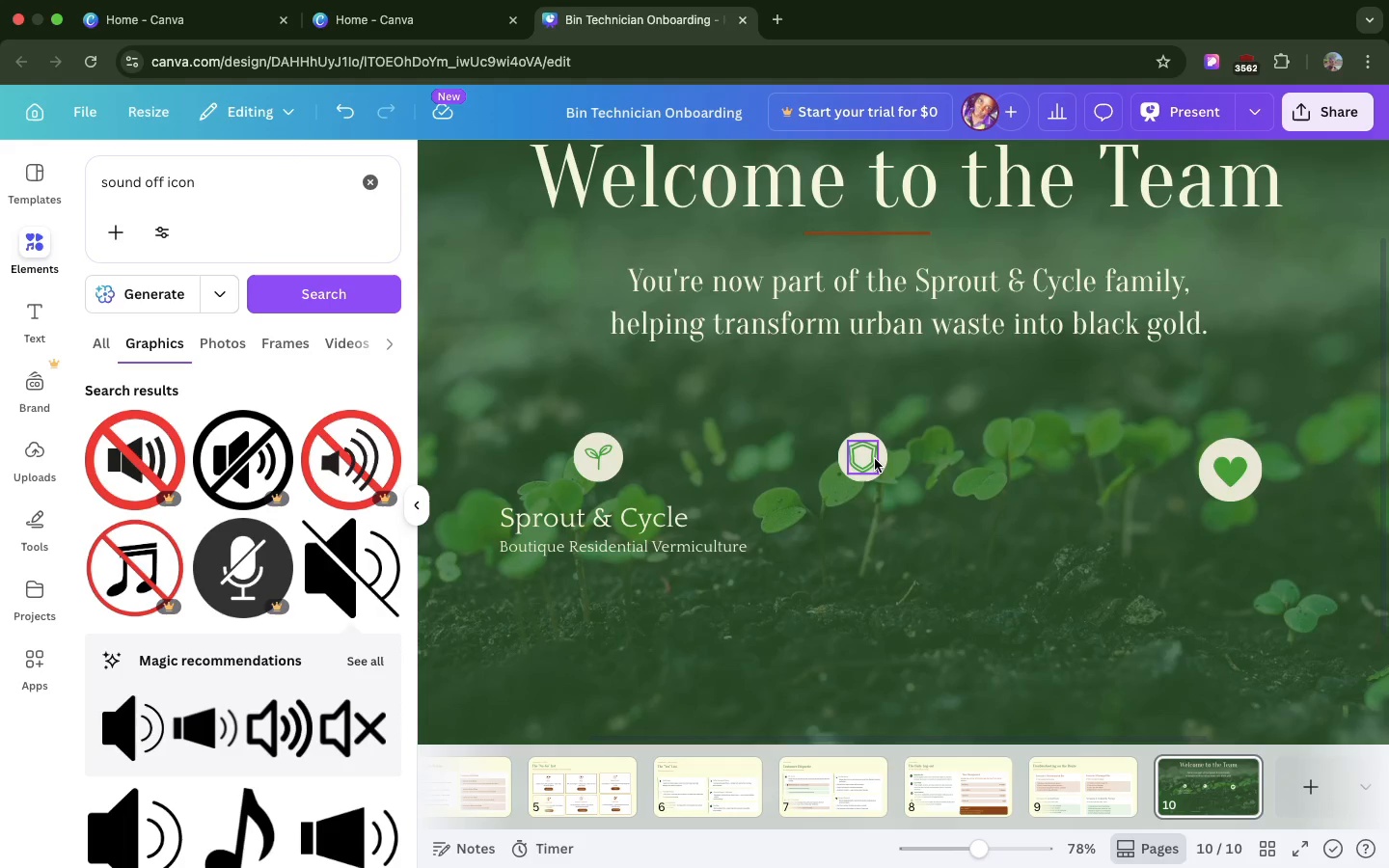 
left_click([875, 459])
 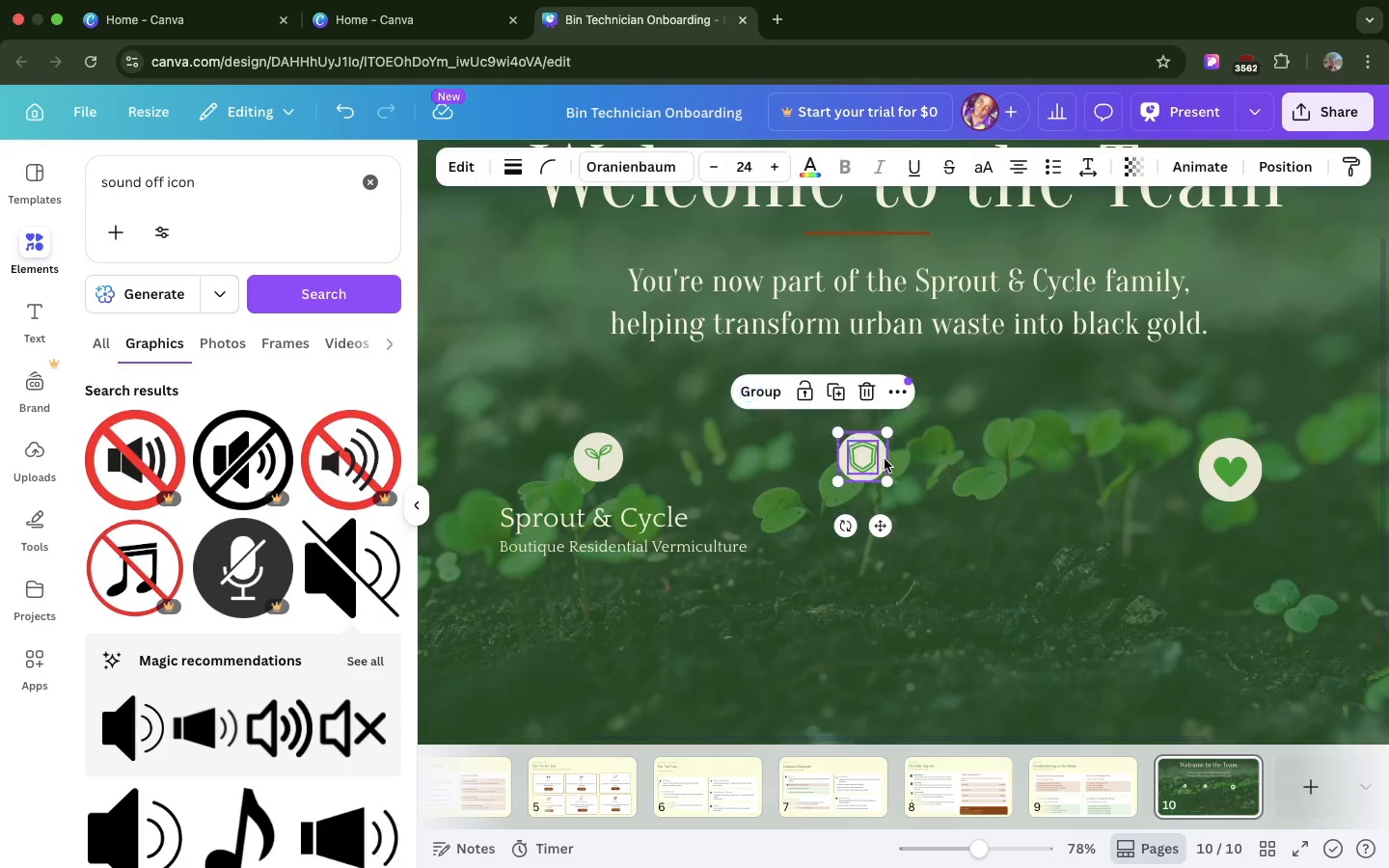 
left_click([885, 459])
 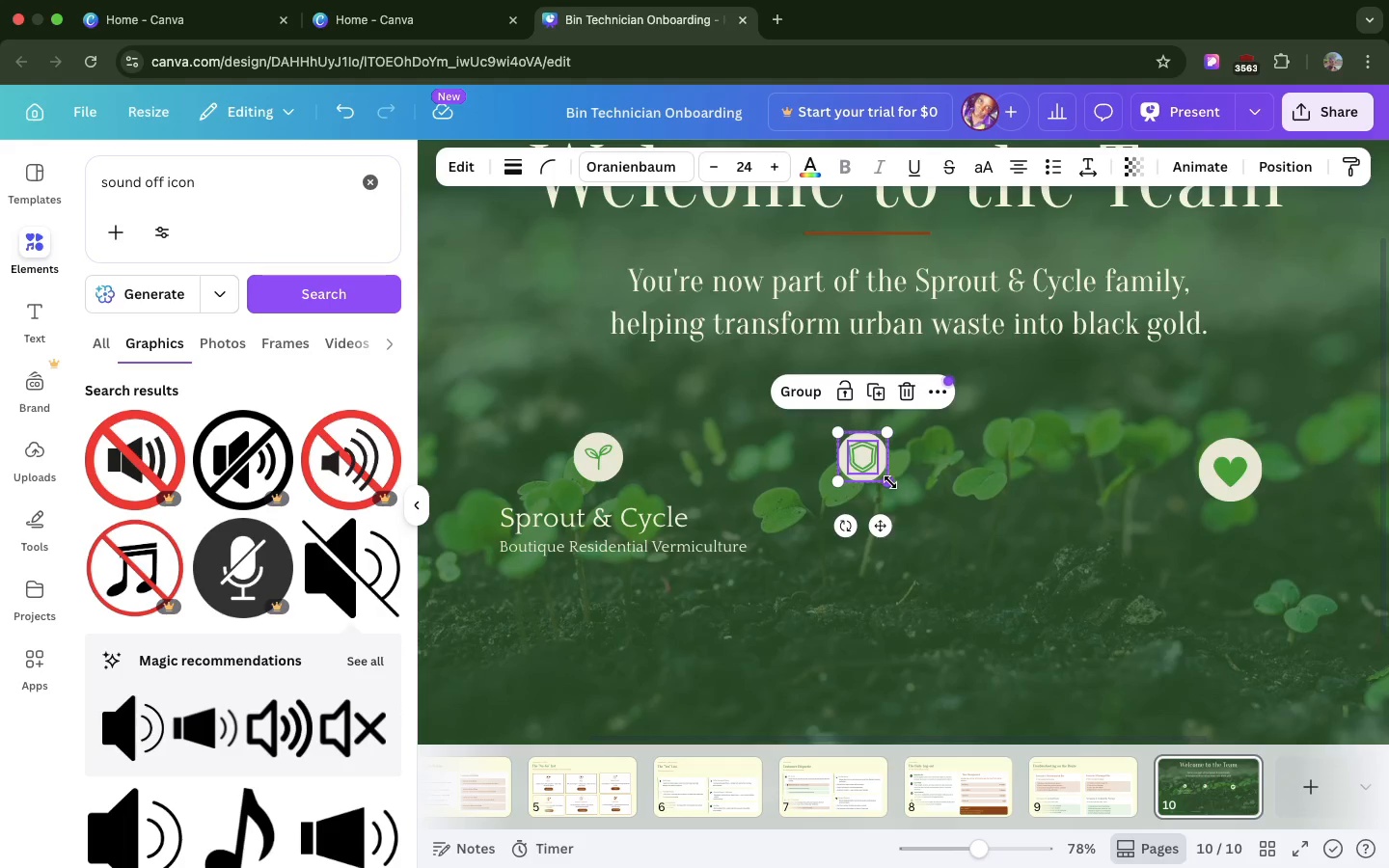 
left_click_drag(start_coordinate=[890, 482], to_coordinate=[908, 494])
 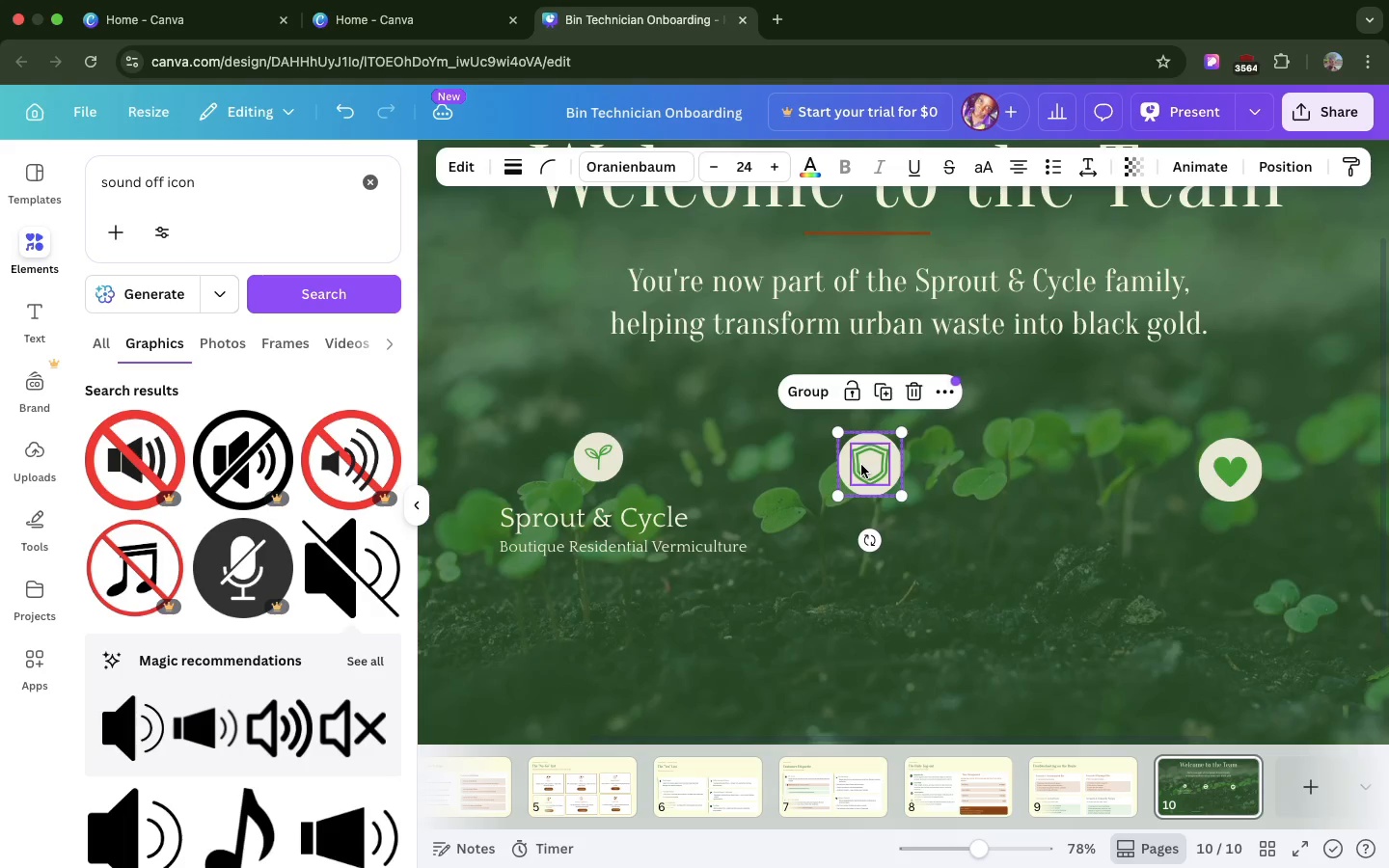 
left_click_drag(start_coordinate=[861, 465], to_coordinate=[886, 468])
 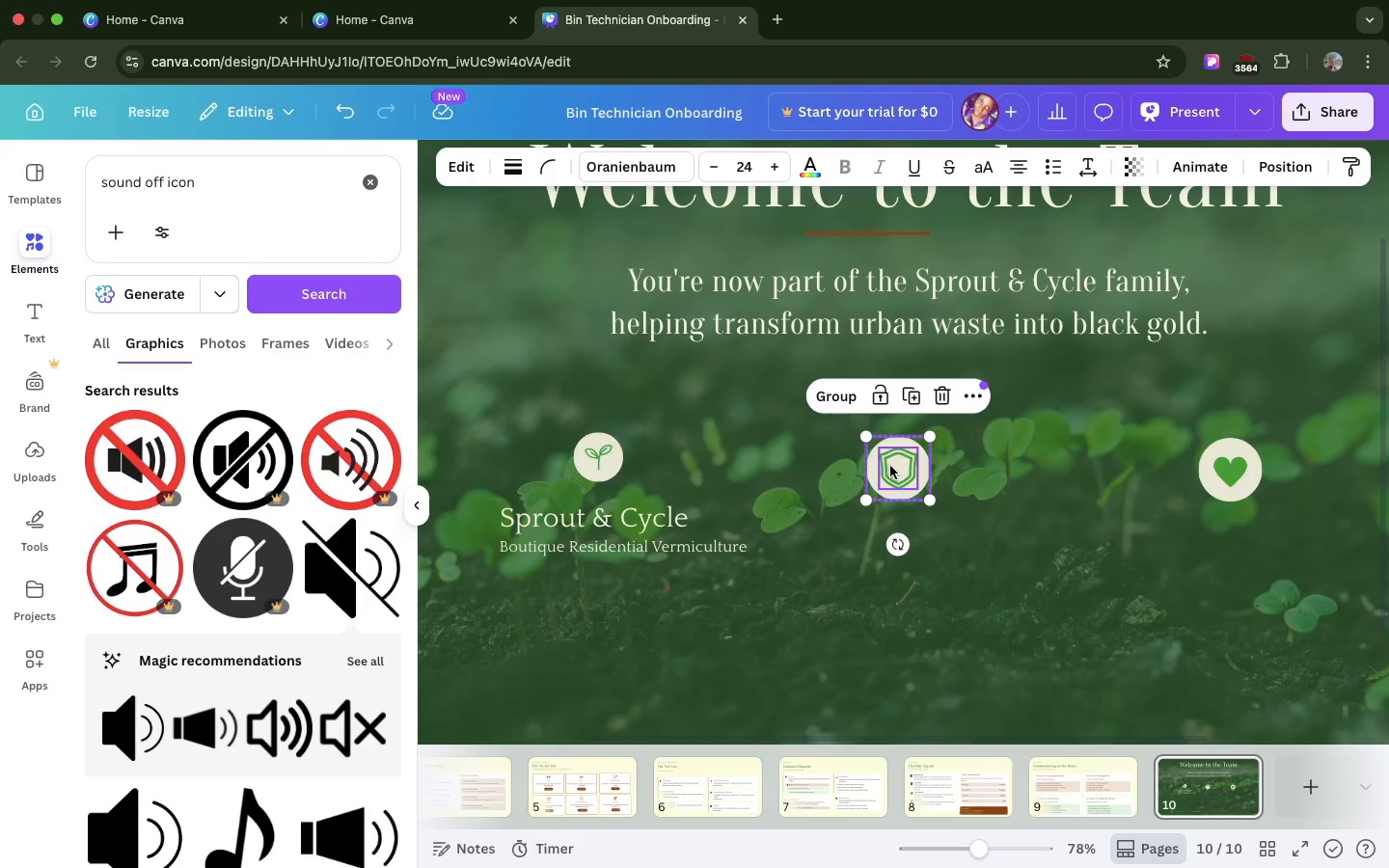 
left_click_drag(start_coordinate=[890, 466], to_coordinate=[886, 461])
 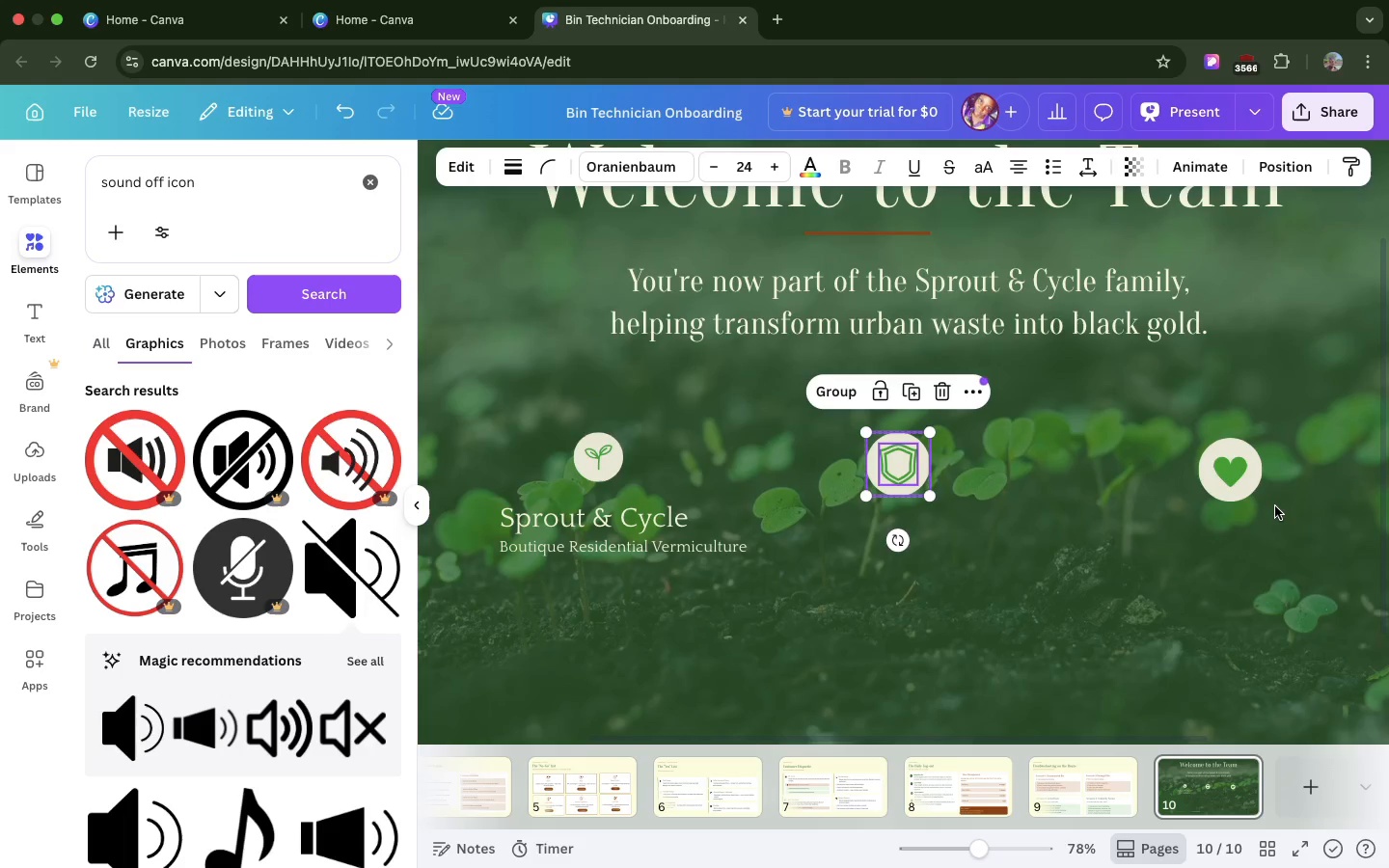 
left_click_drag(start_coordinate=[1275, 507], to_coordinate=[1205, 465])
 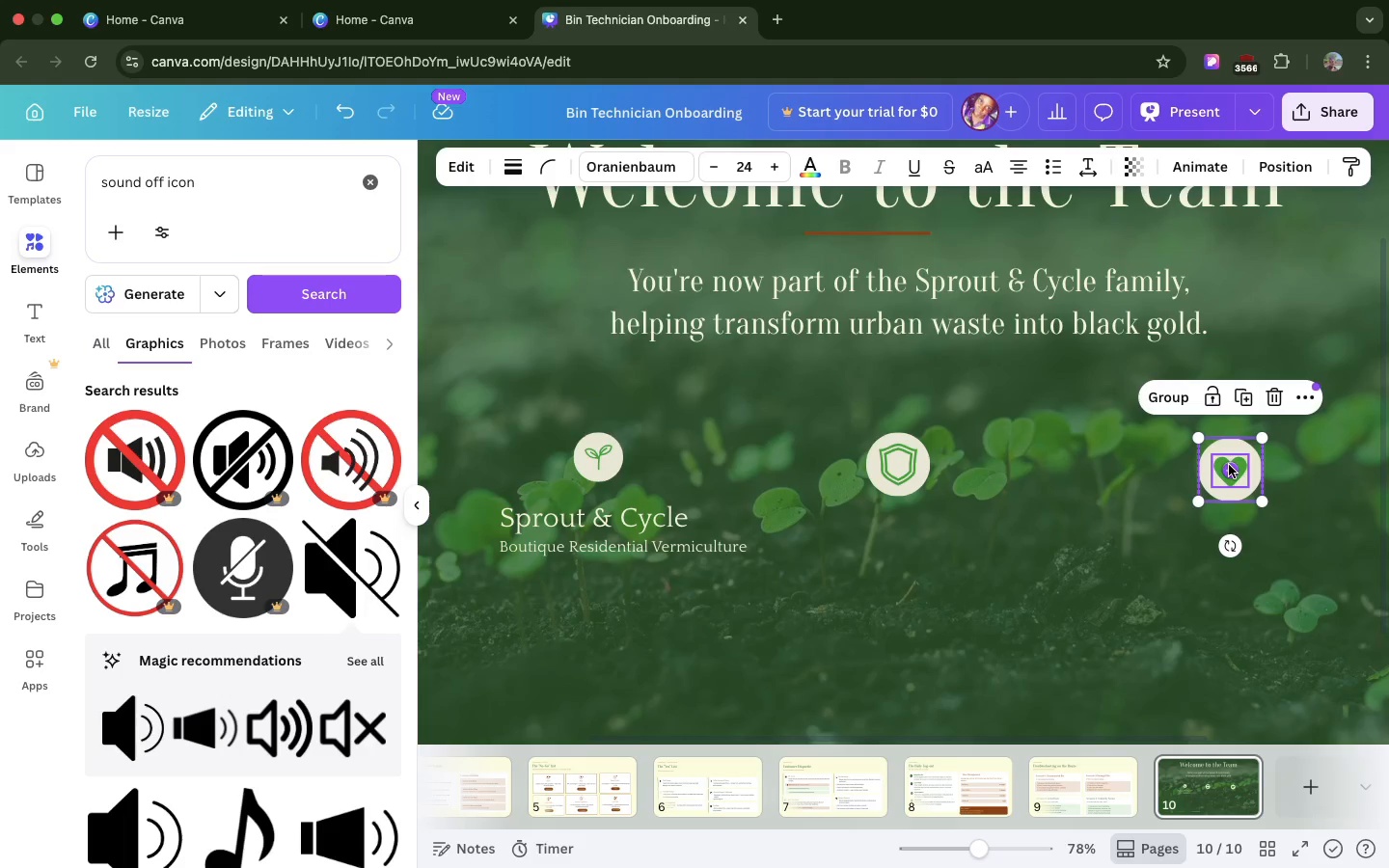 
left_click_drag(start_coordinate=[1229, 465], to_coordinate=[1225, 452])
 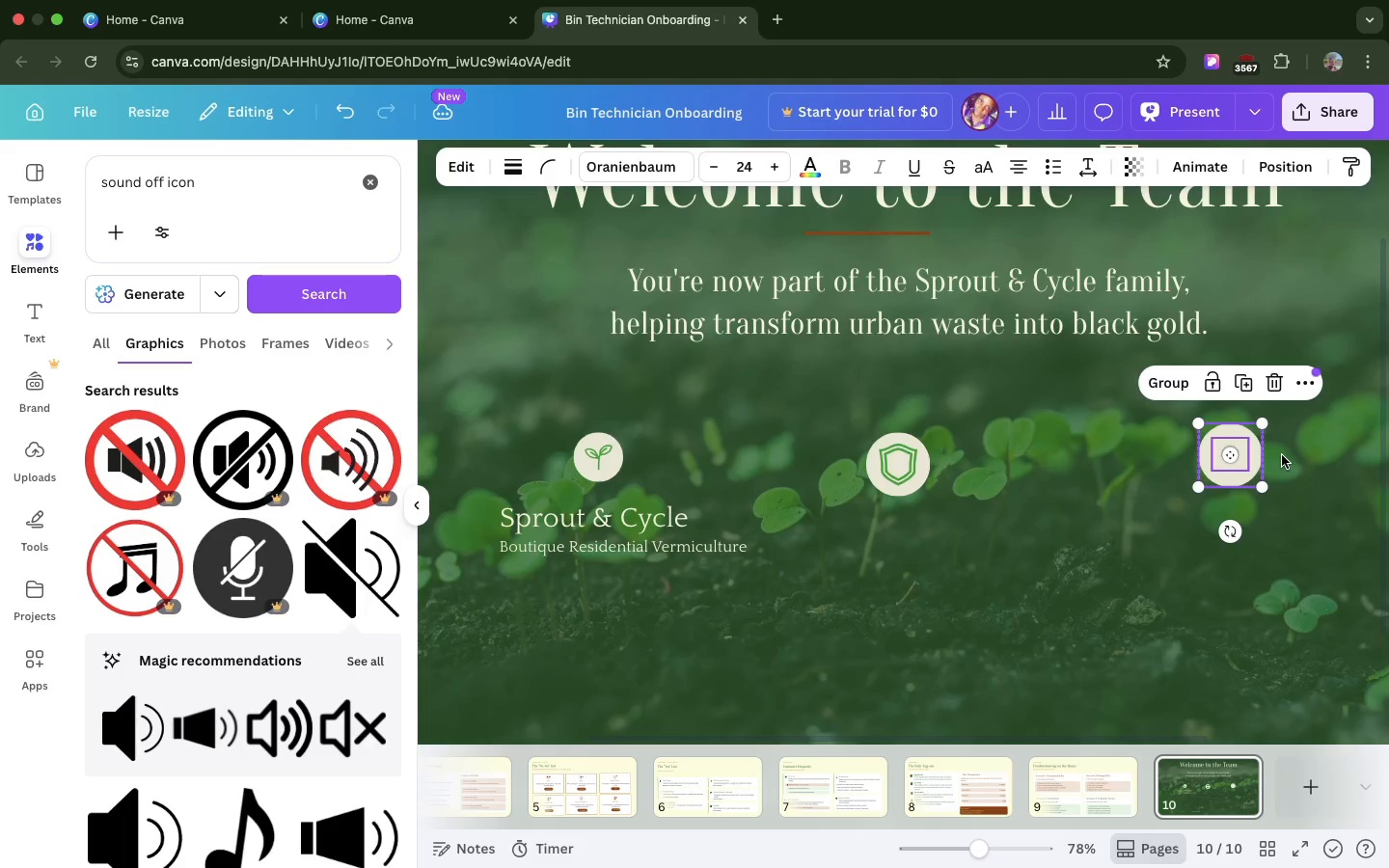 
key(Meta+Z)
 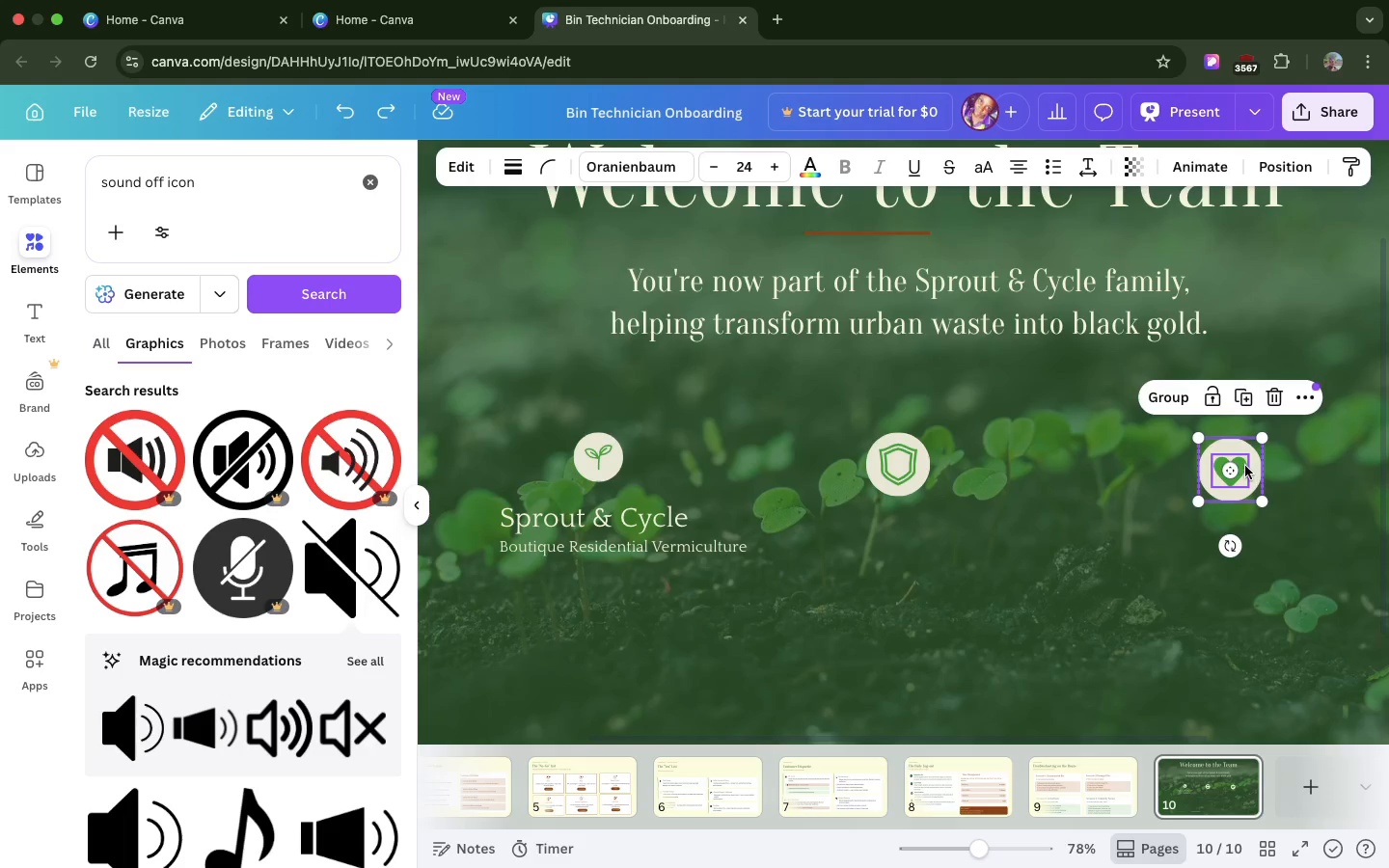 
left_click_drag(start_coordinate=[1245, 466], to_coordinate=[1243, 459])
 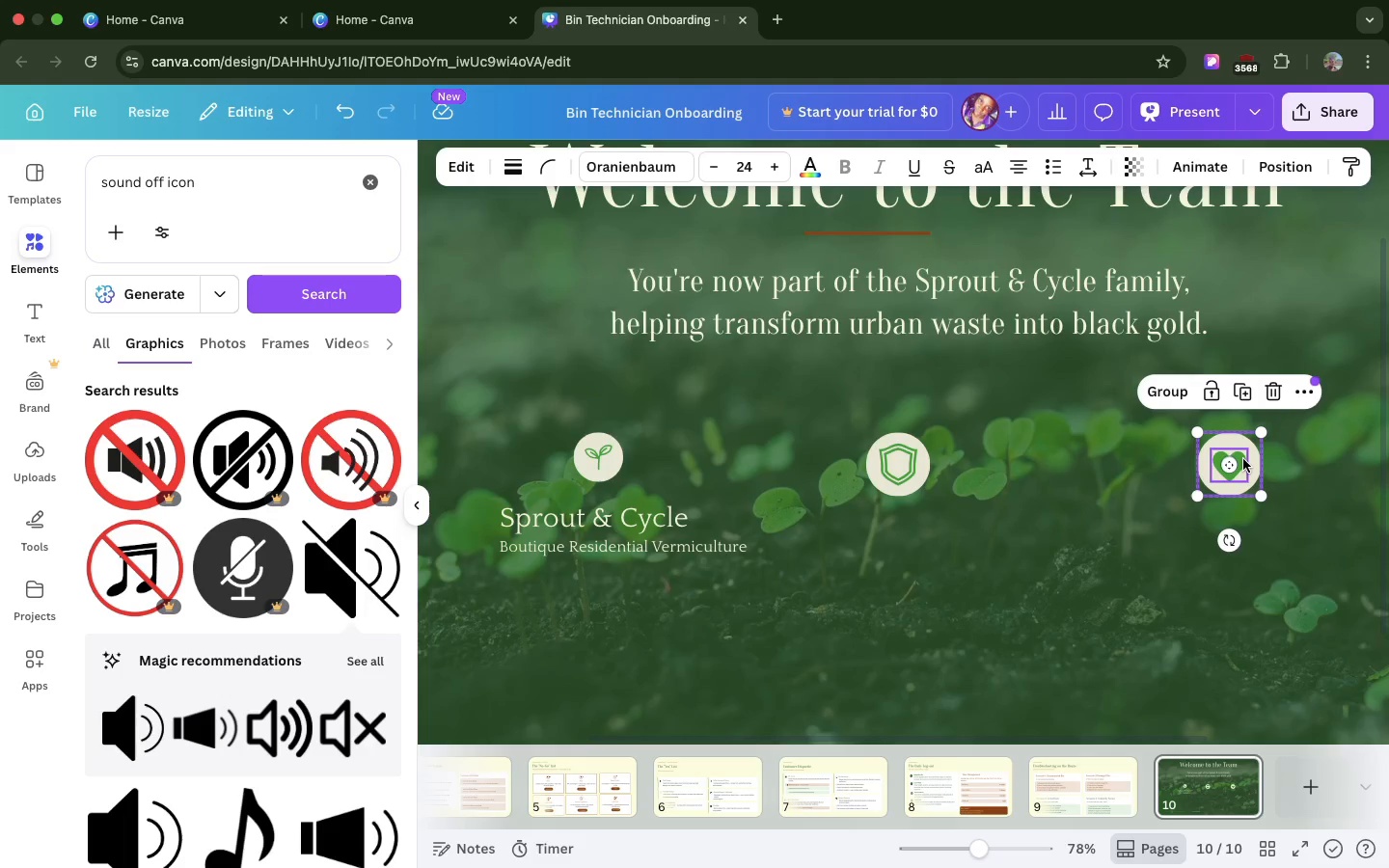 
wait(8.15)
 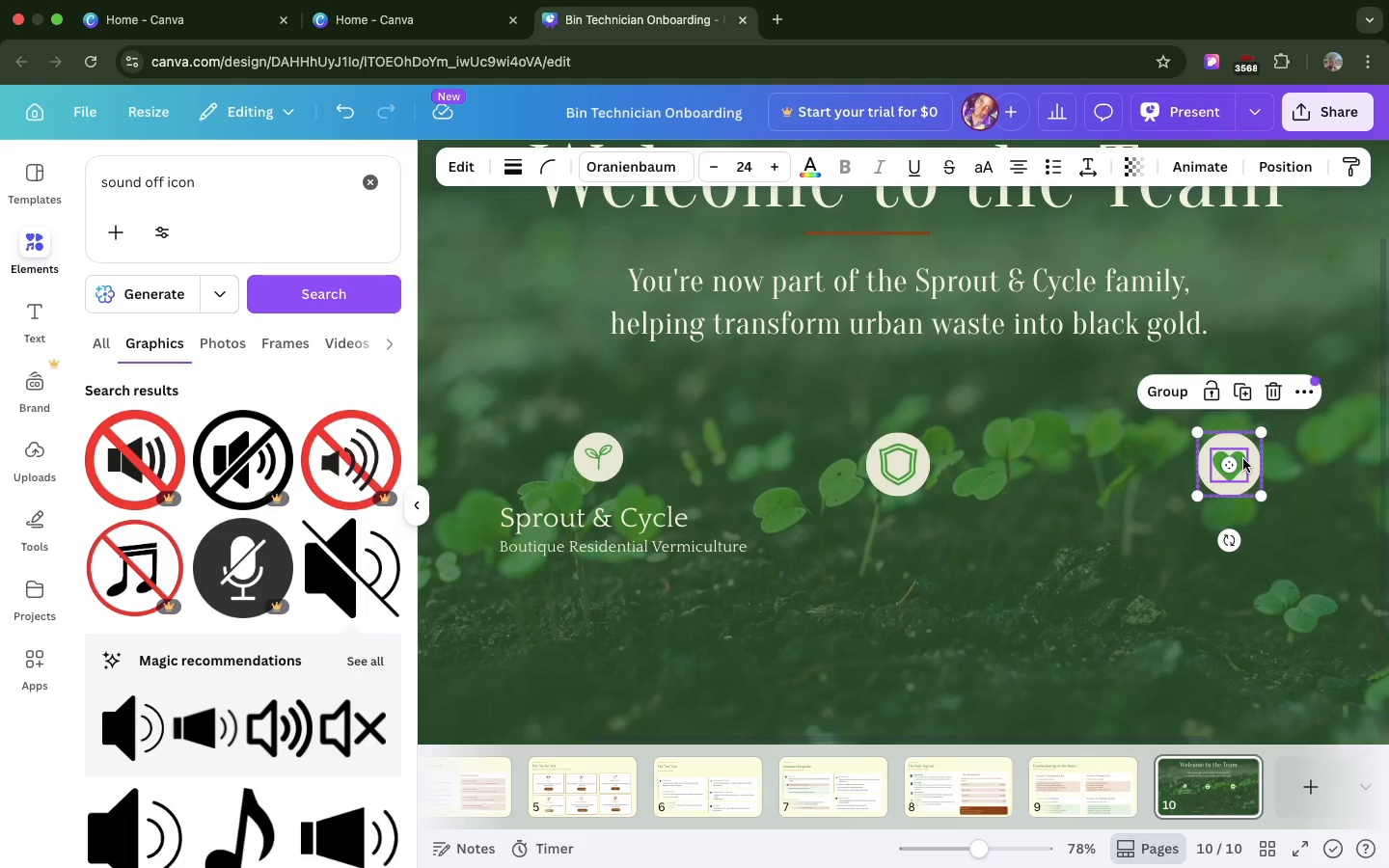 
left_click([626, 505])
 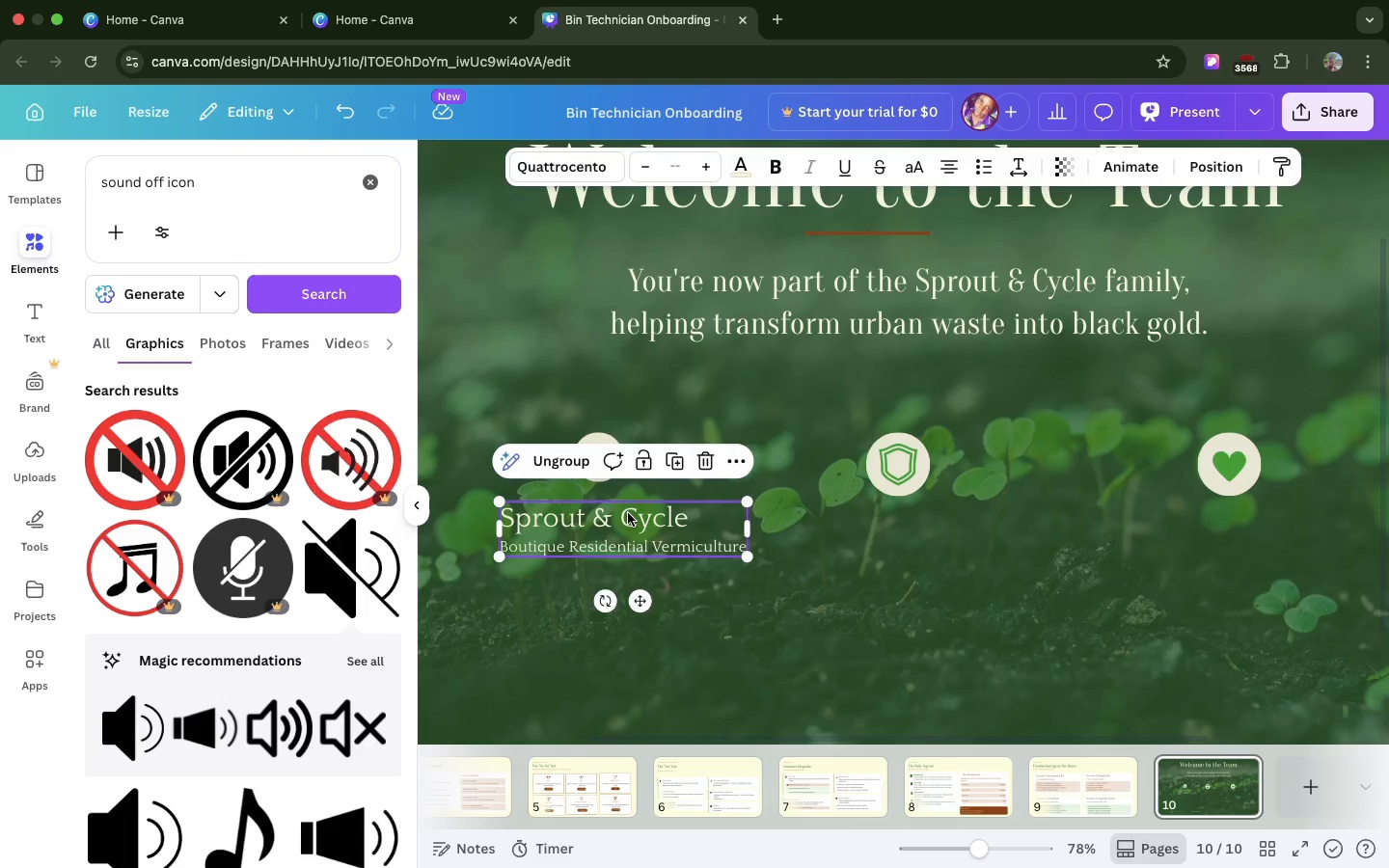 
left_click([628, 513])
 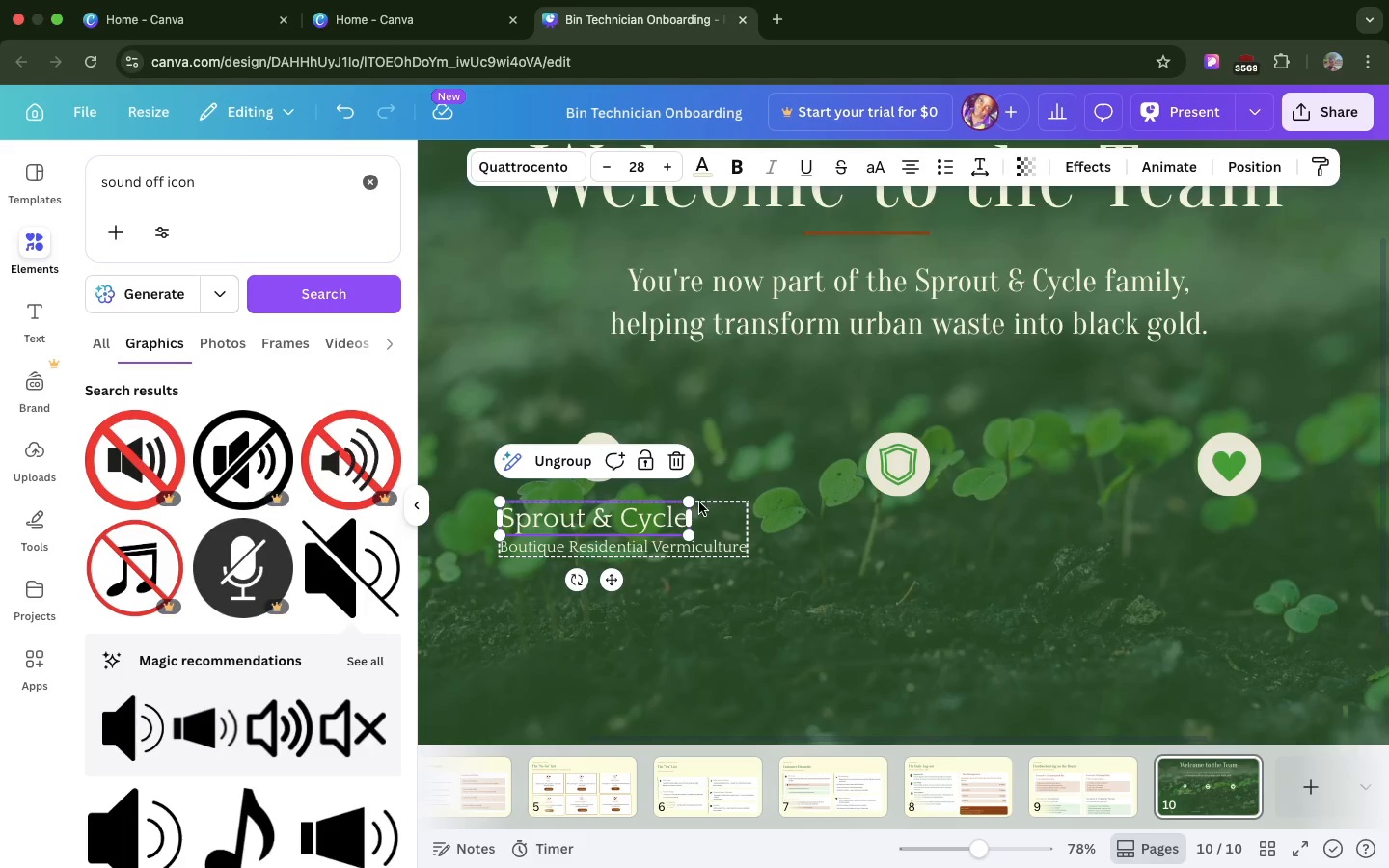 
left_click_drag(start_coordinate=[692, 515], to_coordinate=[727, 519])
 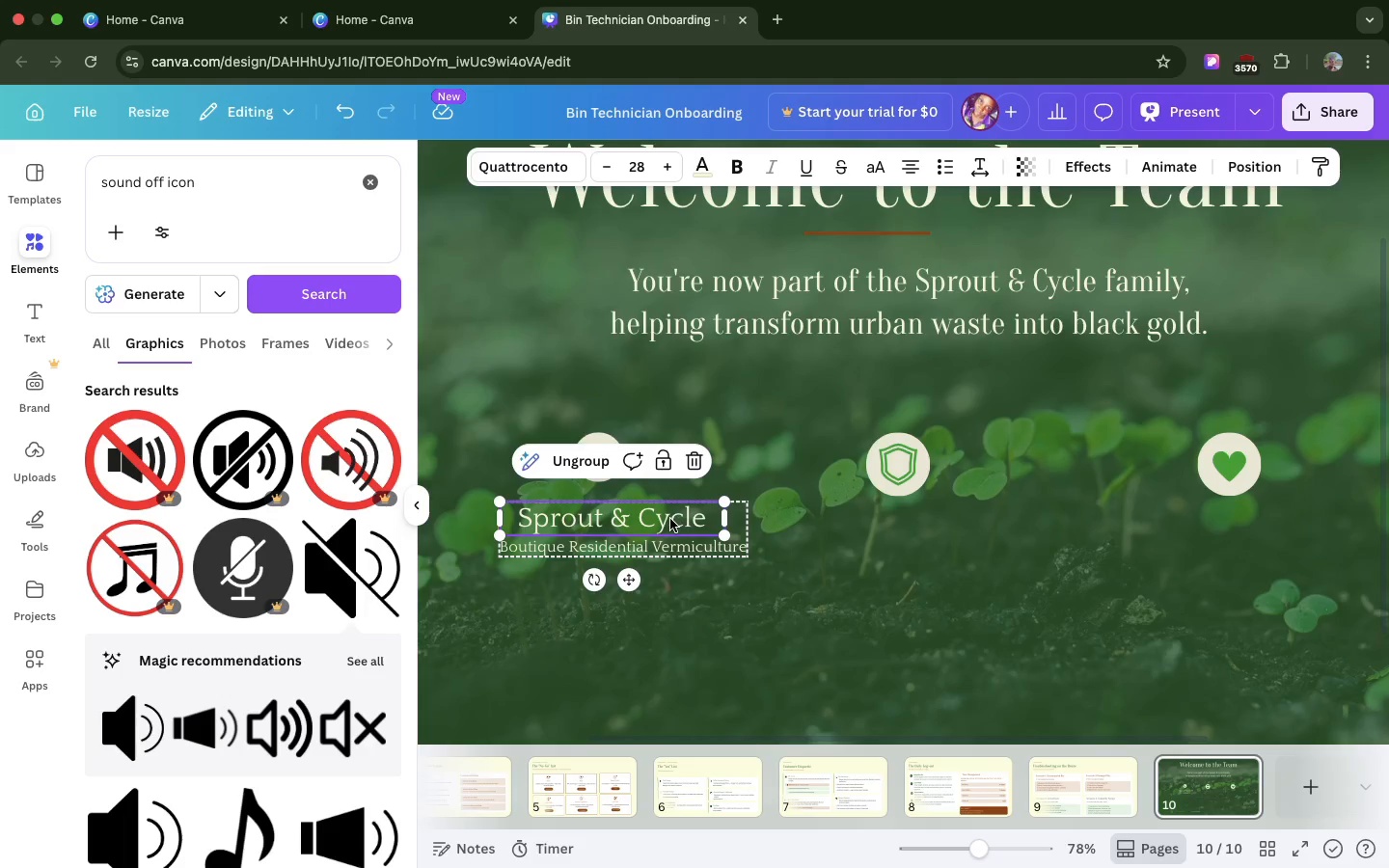 
double_click([670, 519])
 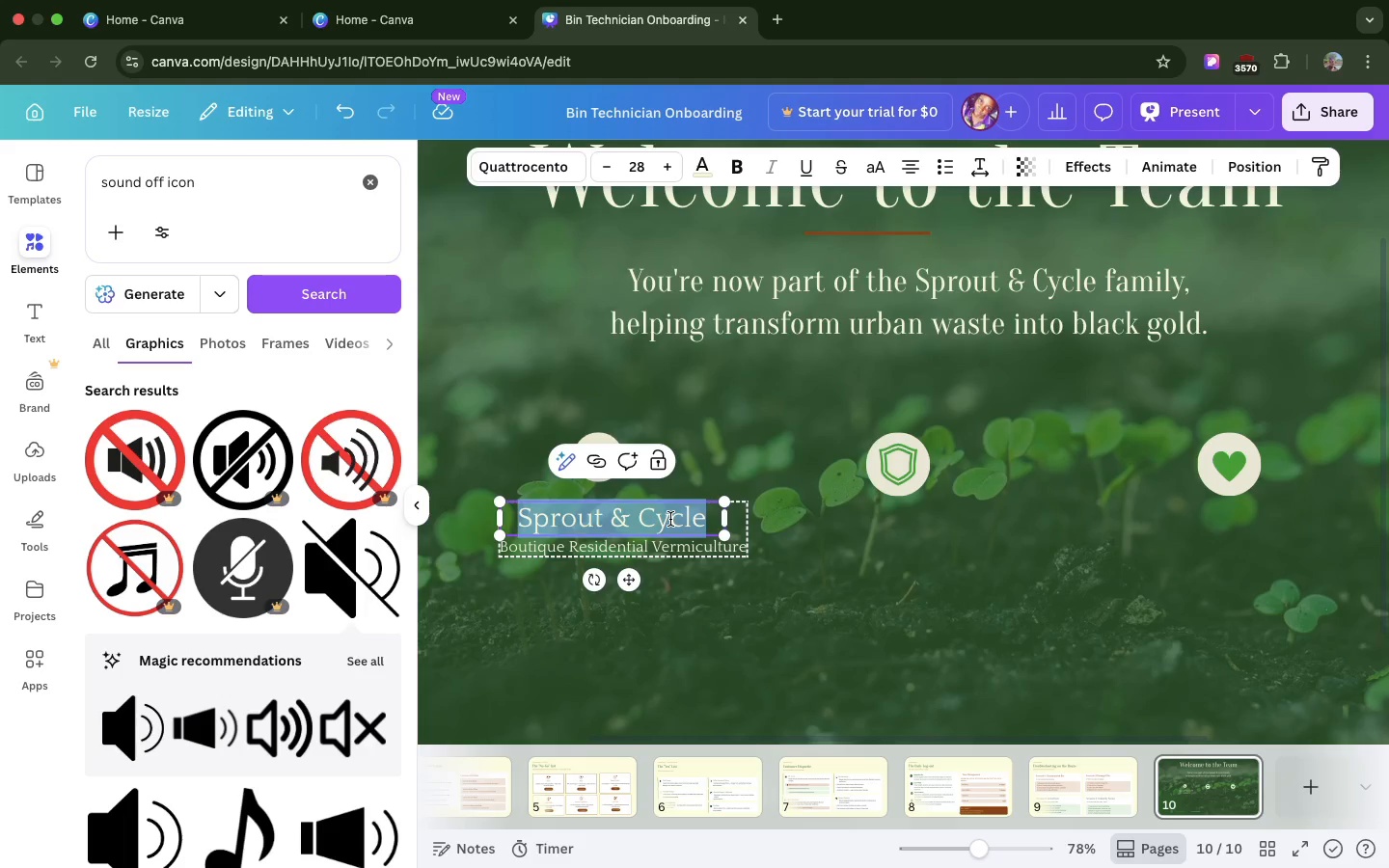 
key(Meta+CommandLeft)
 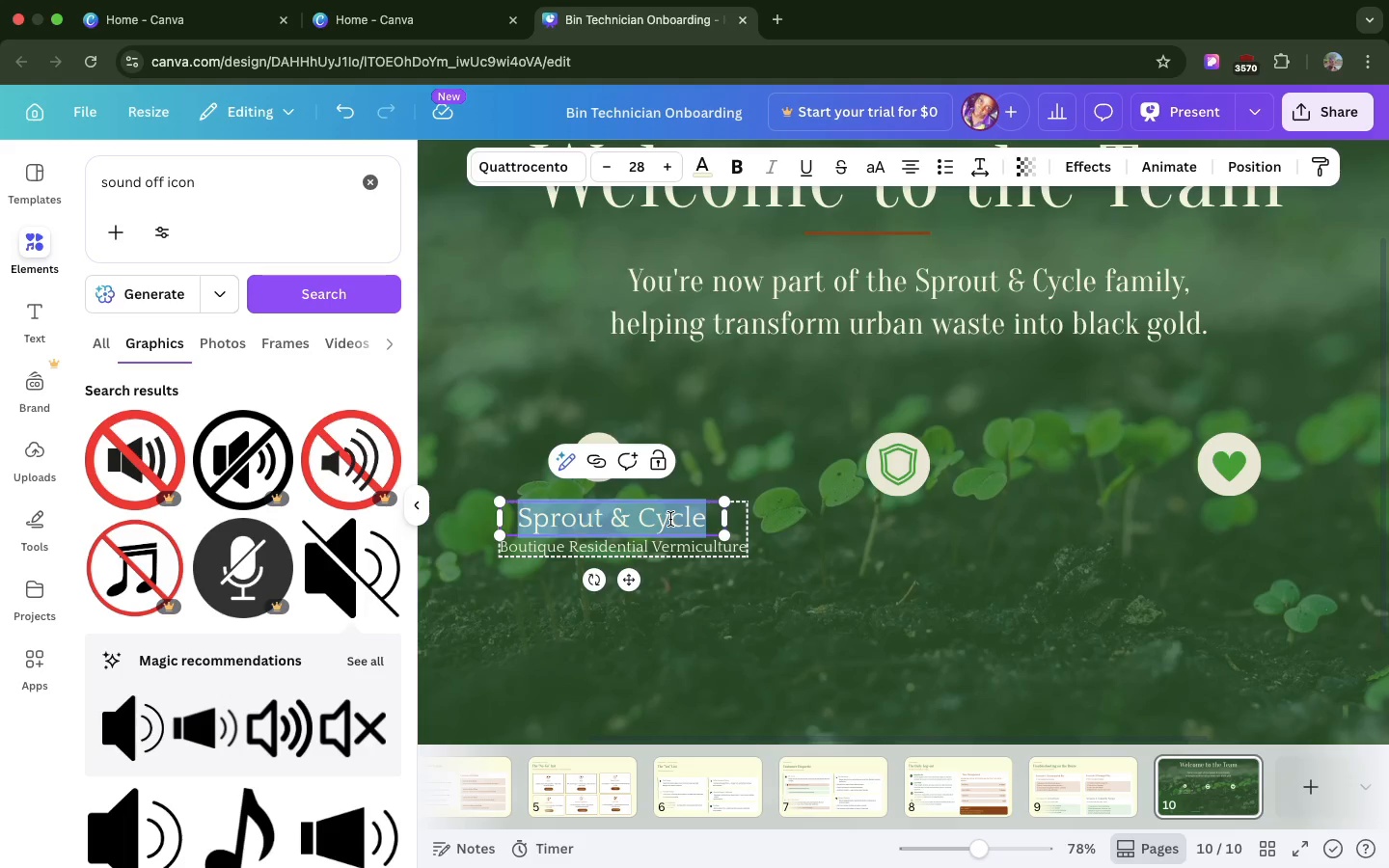 
key(Meta+V)
 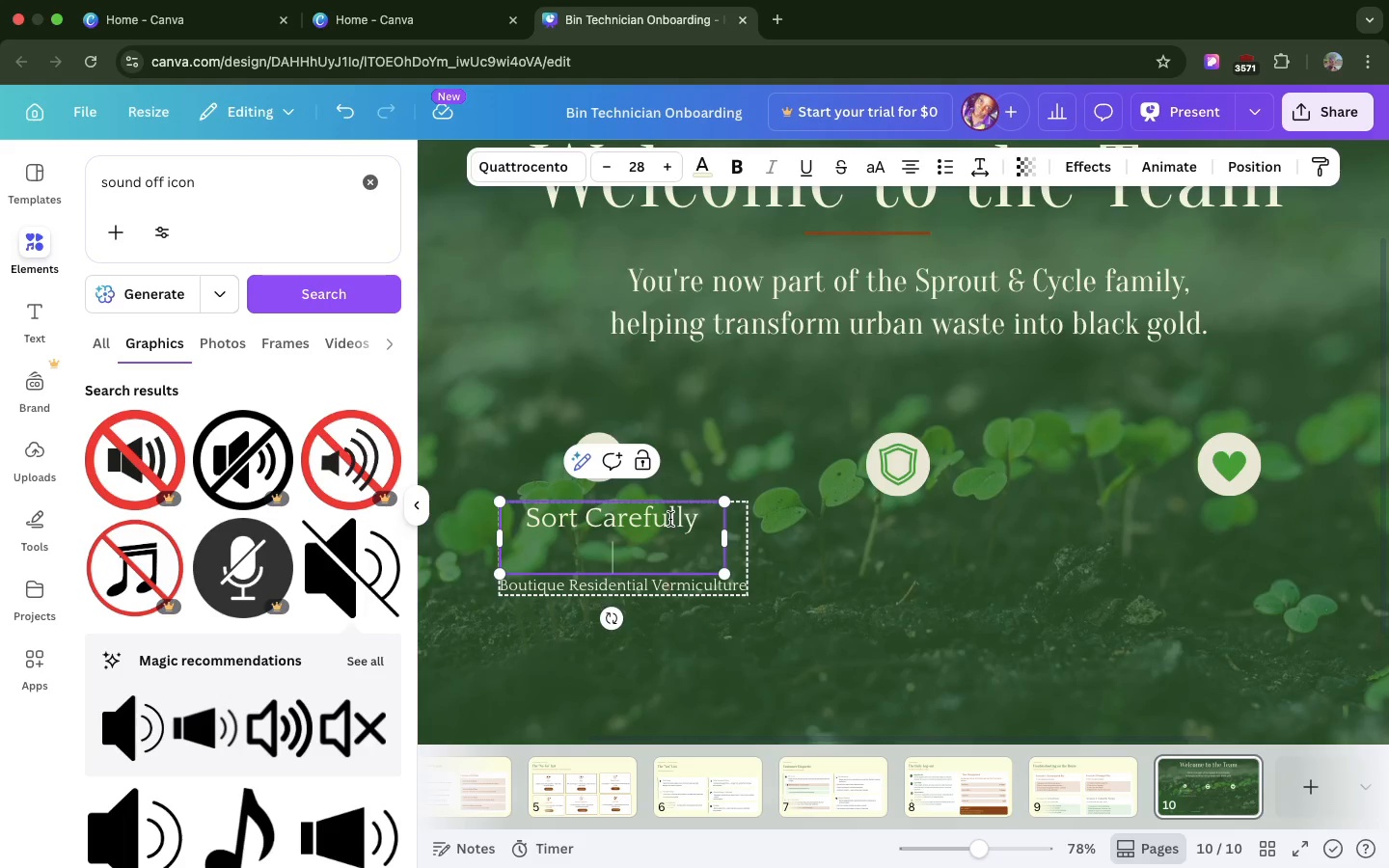 
key(Backspace)
 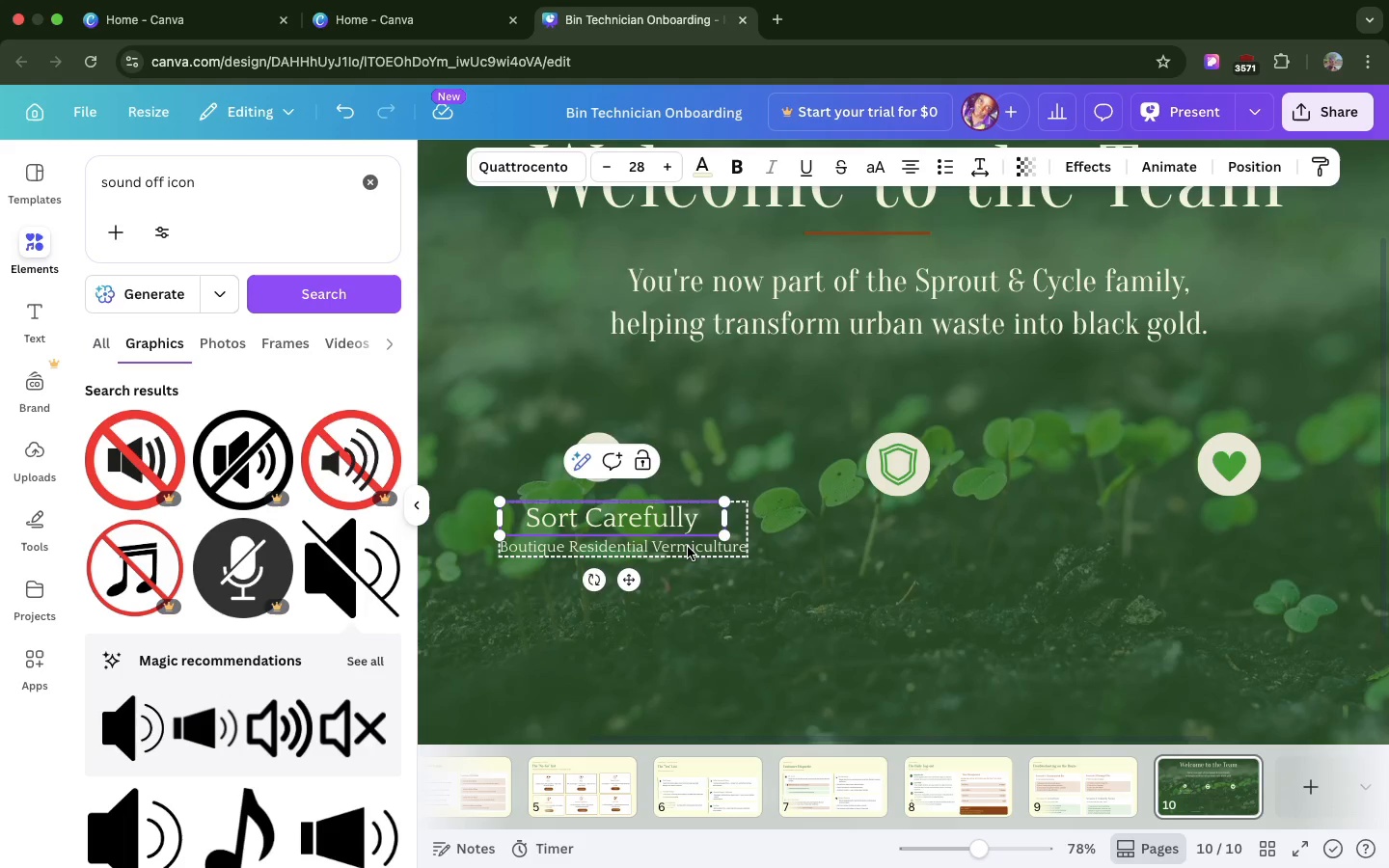 
double_click([688, 547])
 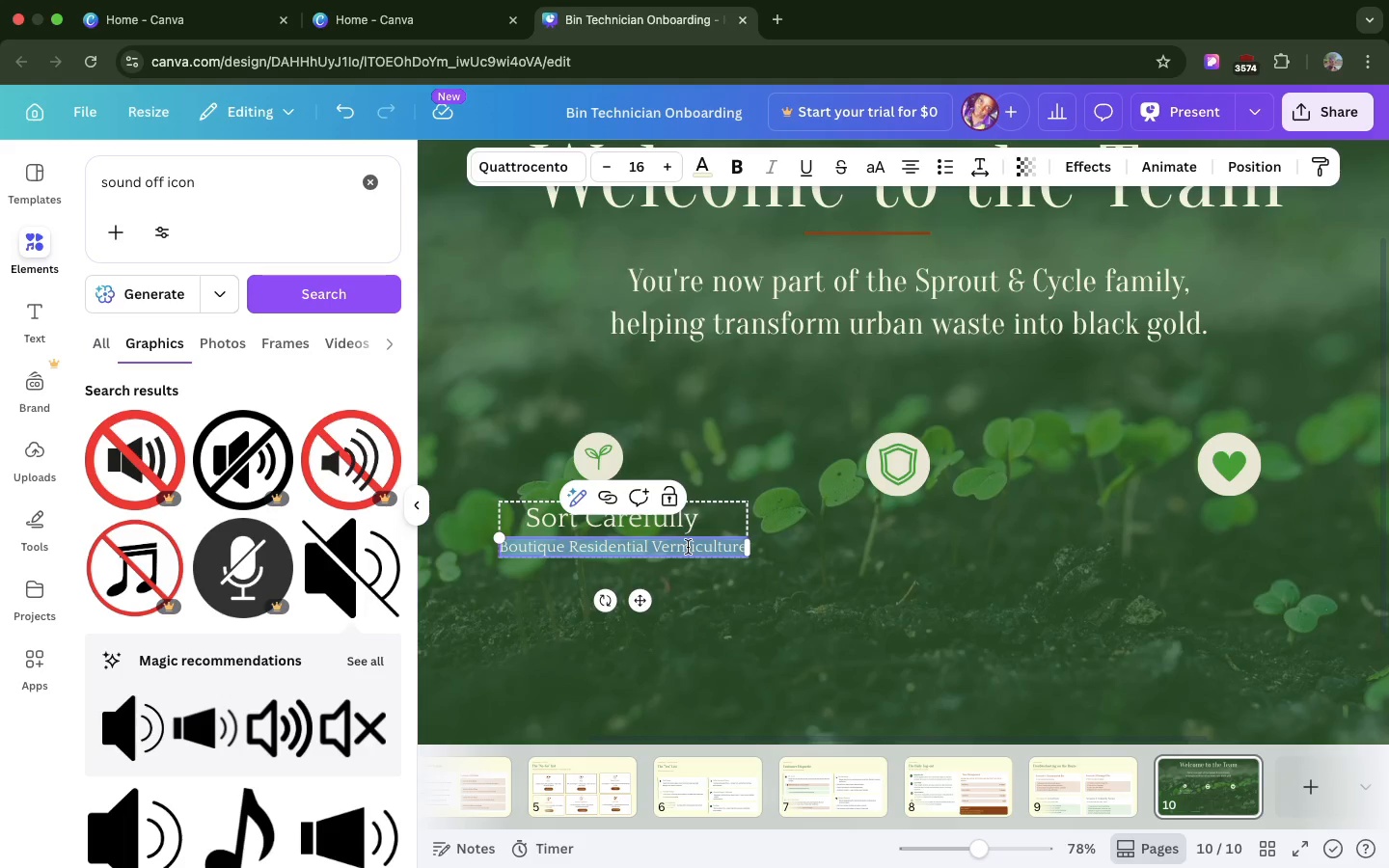 
wait(8.28)
 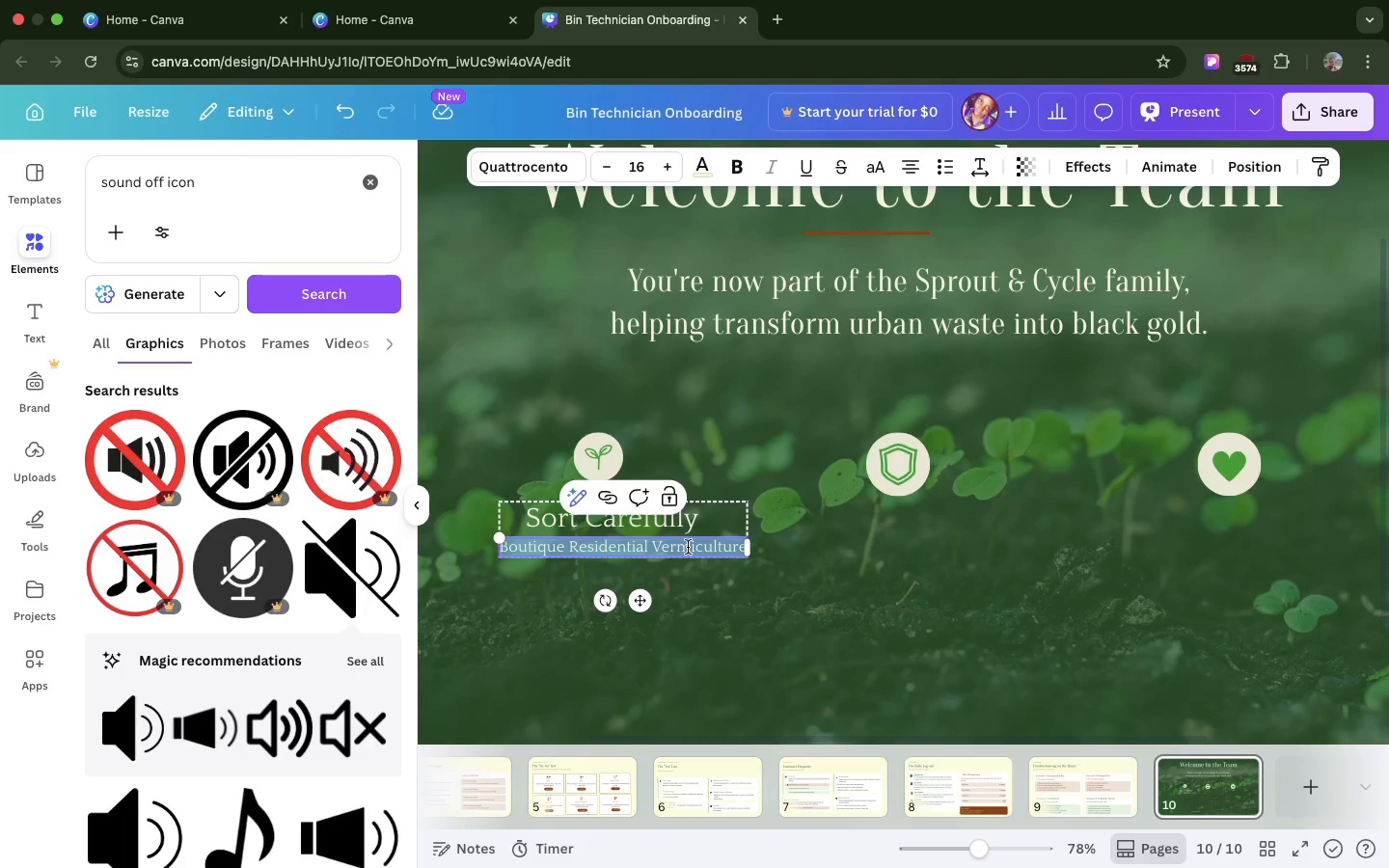 
key(Meta+CommandLeft)
 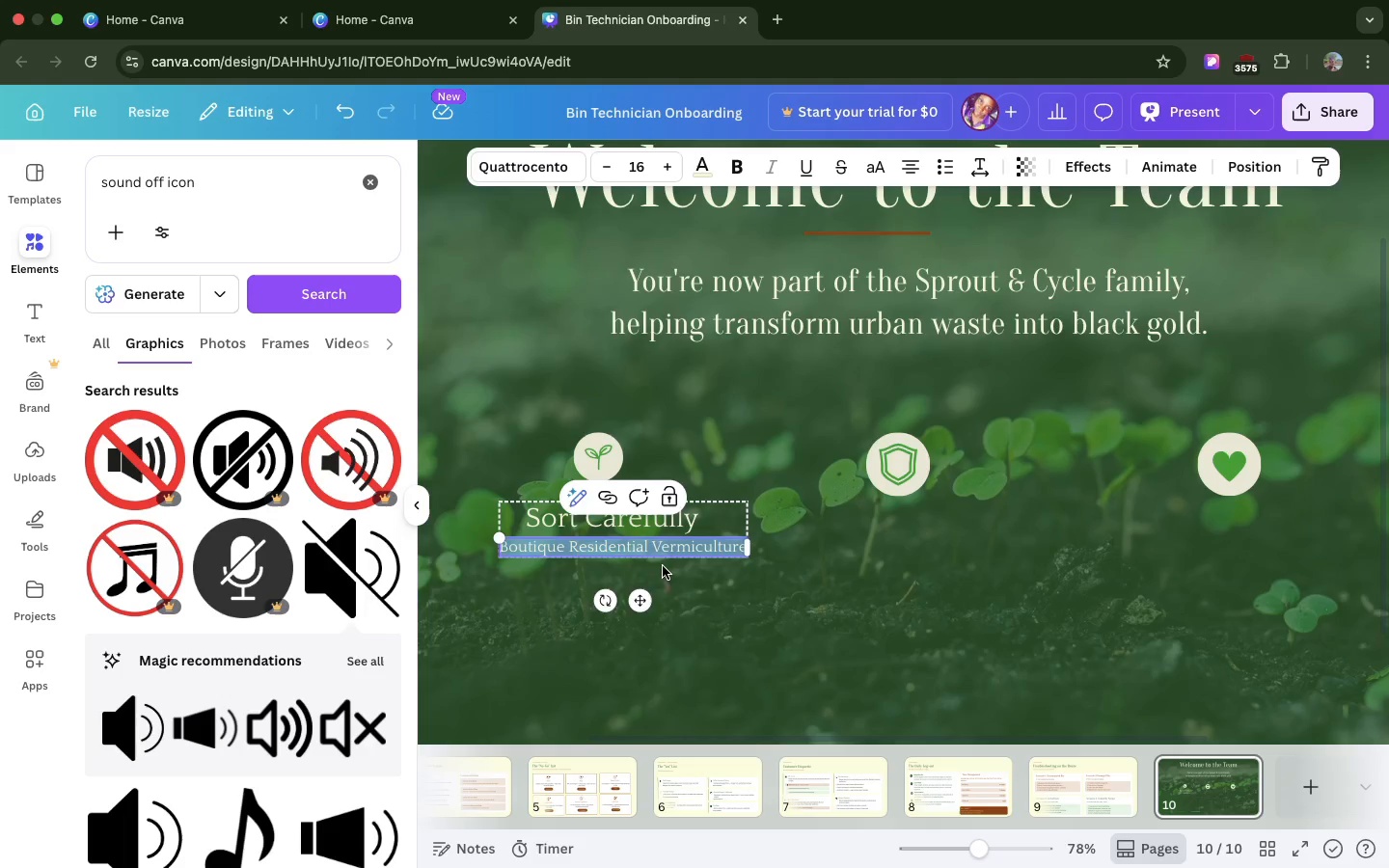 
key(Meta+V)
 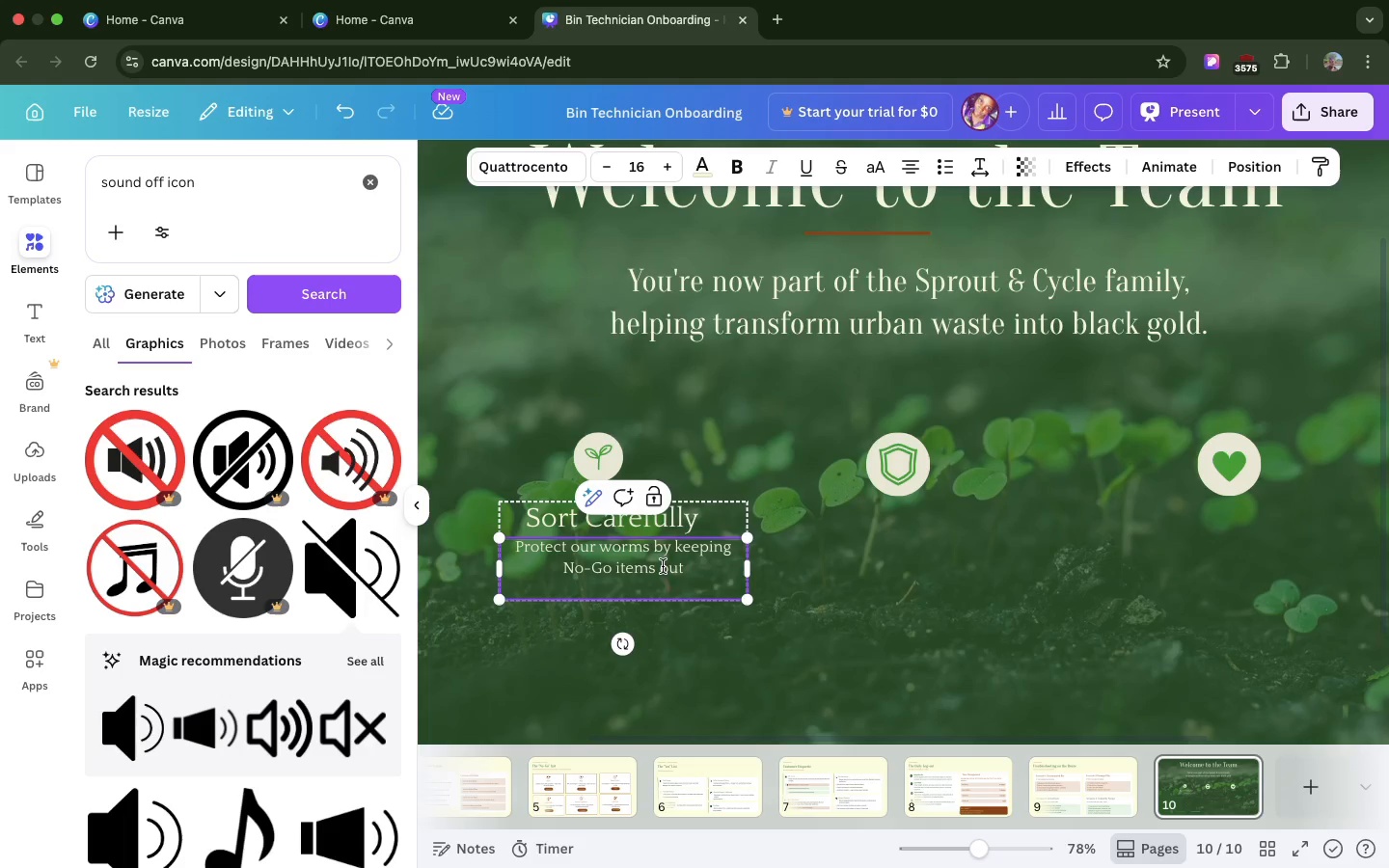 
key(Backspace)
 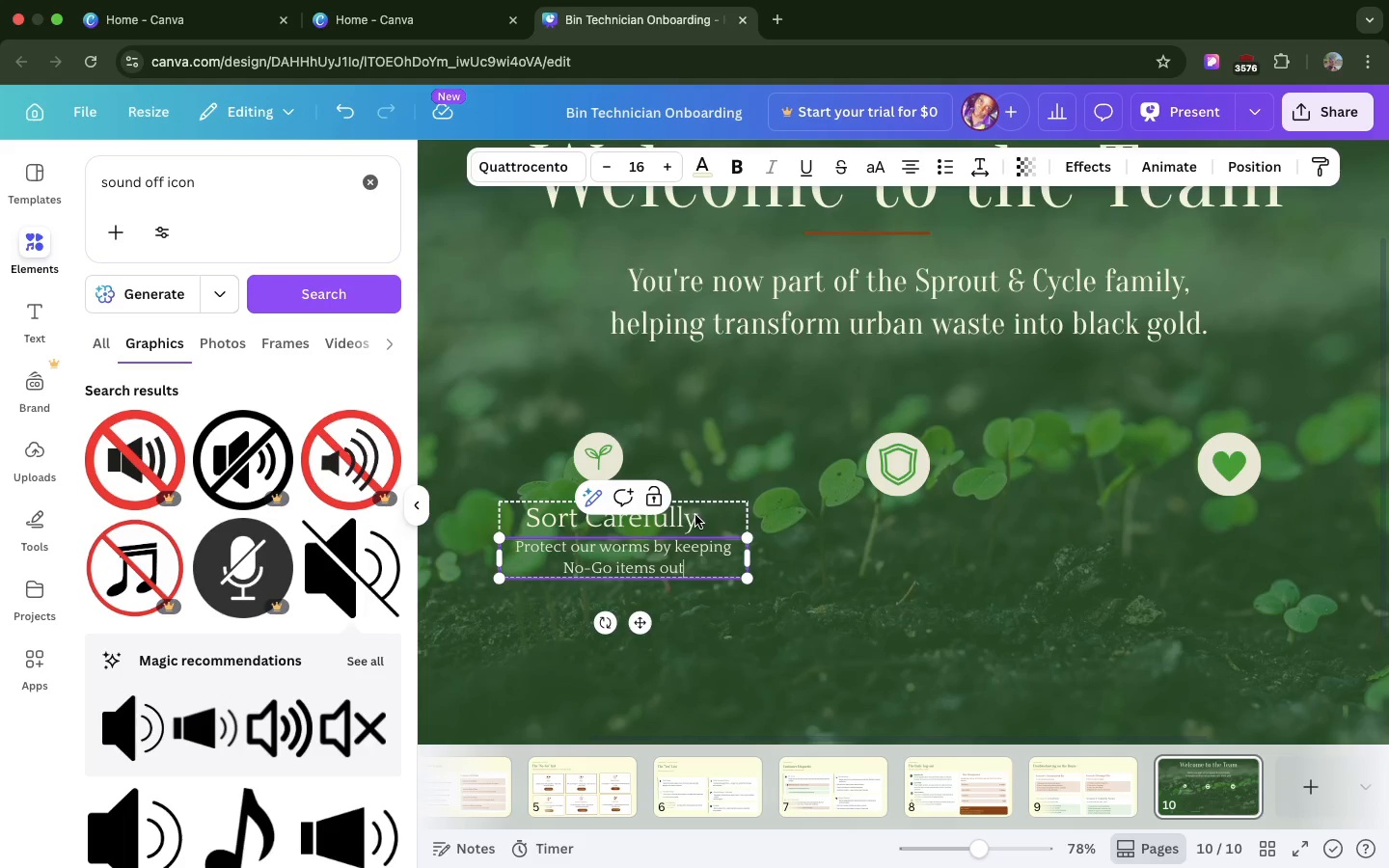 
left_click([695, 515])
 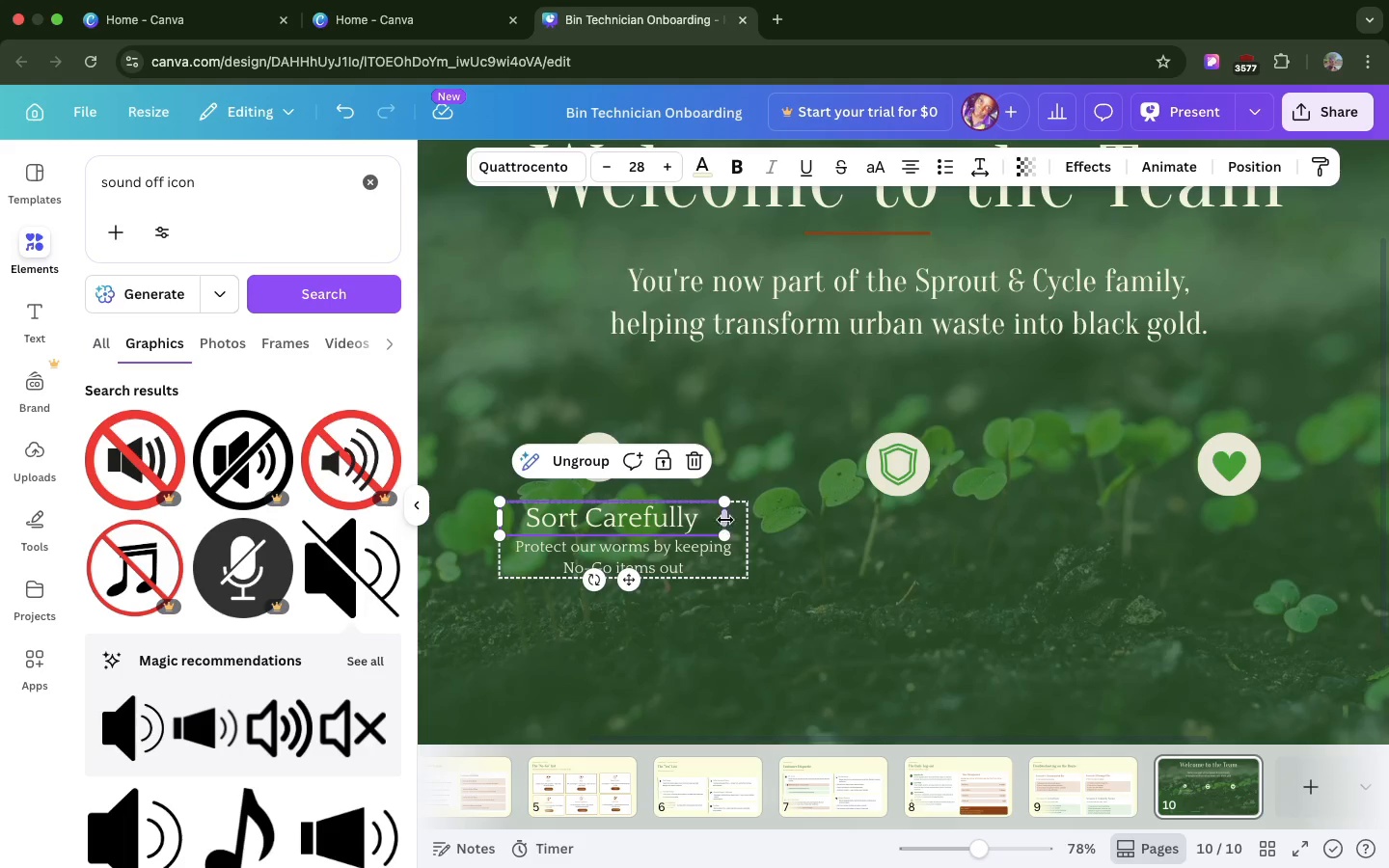 
left_click_drag(start_coordinate=[726, 520], to_coordinate=[744, 520])
 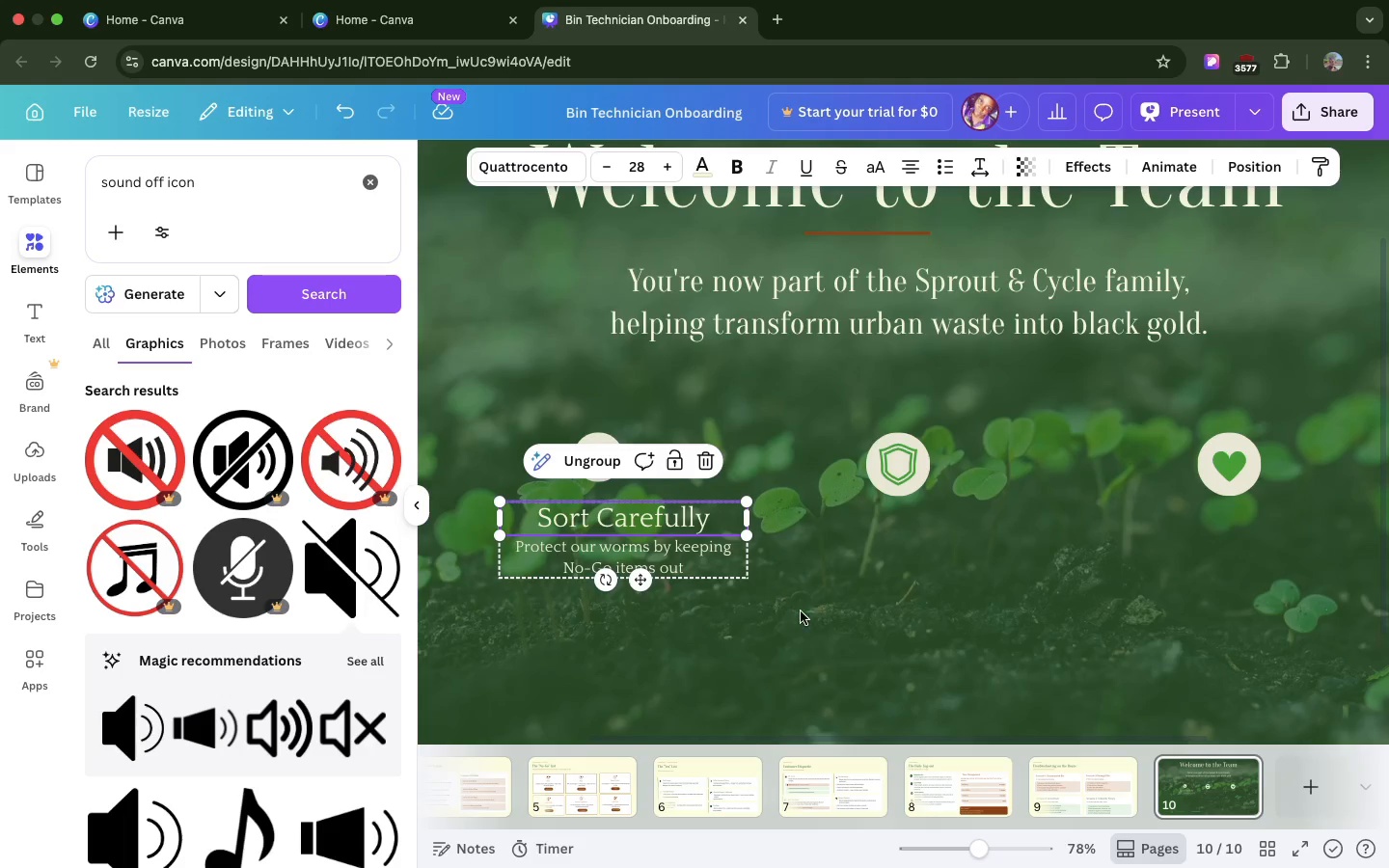 
left_click([807, 615])
 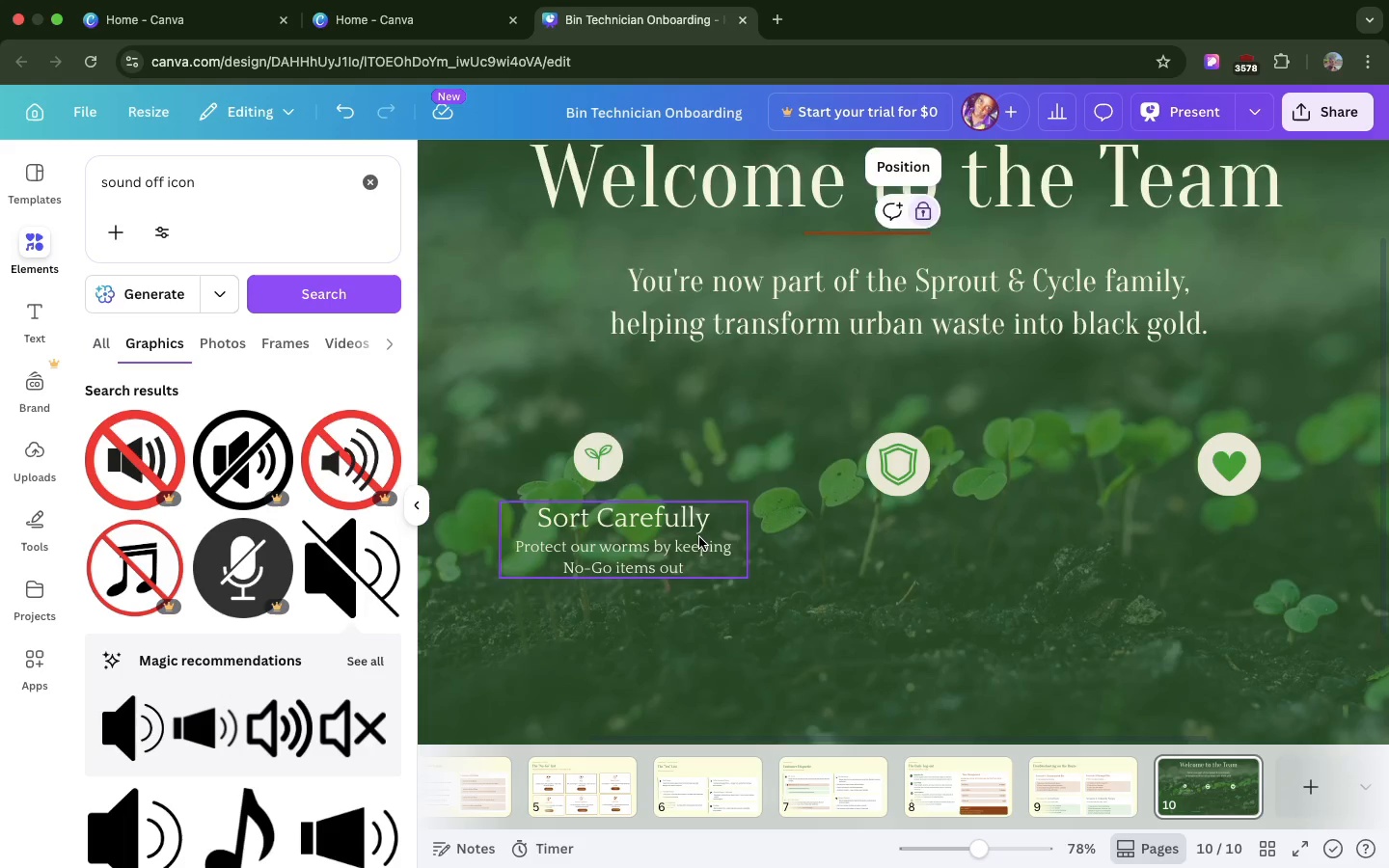 
left_click([699, 537])
 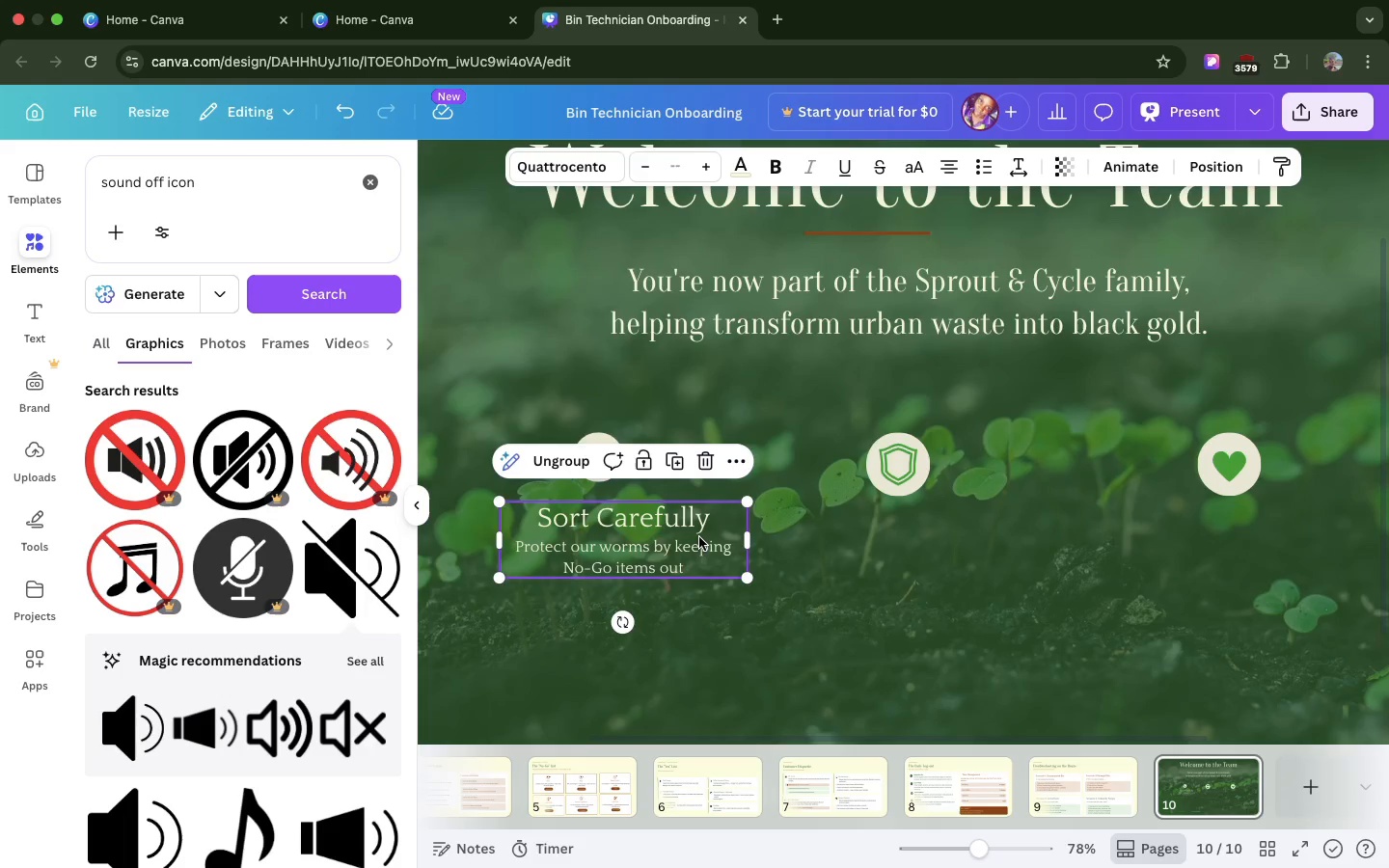 
key(Meta+D)
 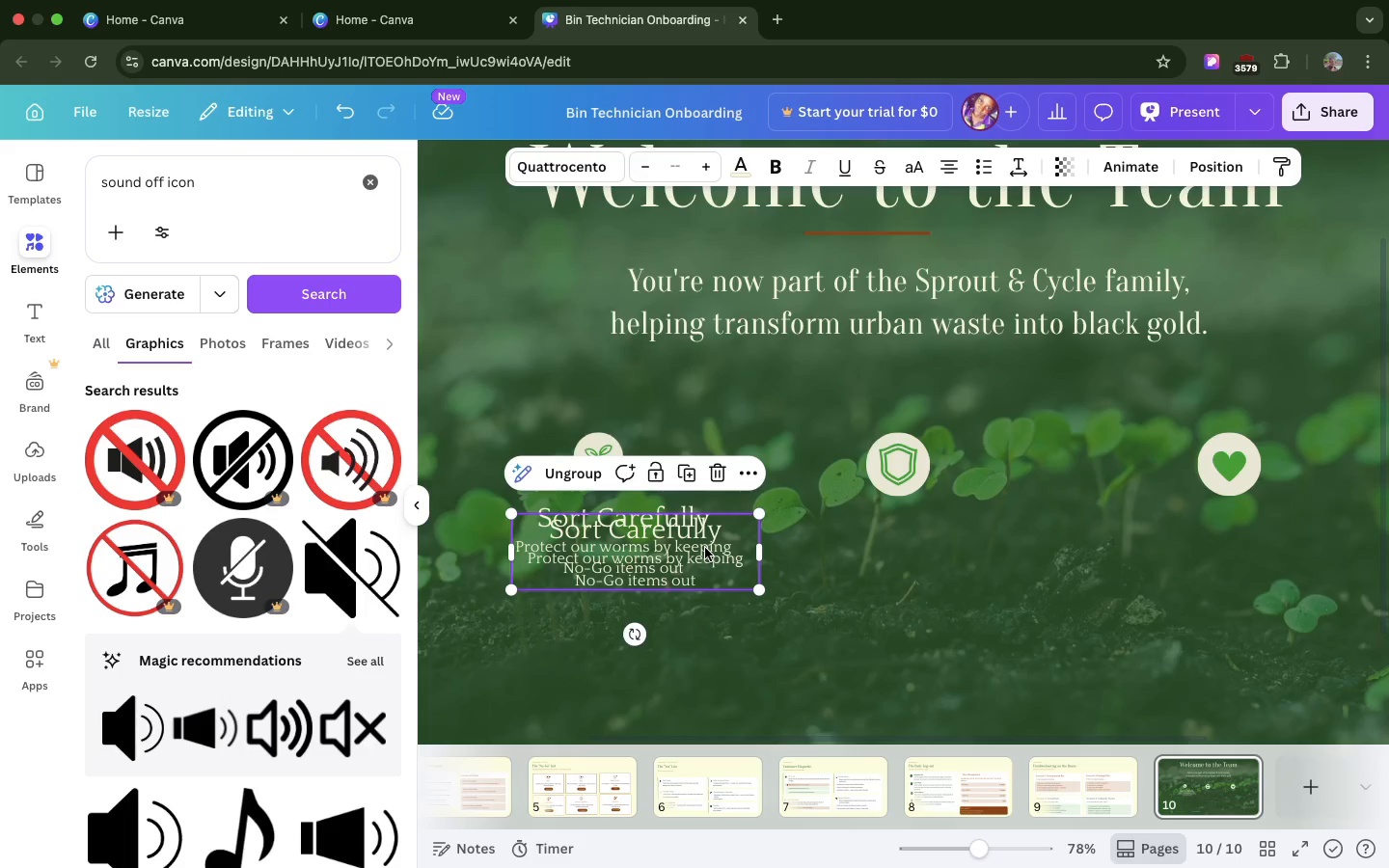 
left_click_drag(start_coordinate=[705, 548], to_coordinate=[981, 547])
 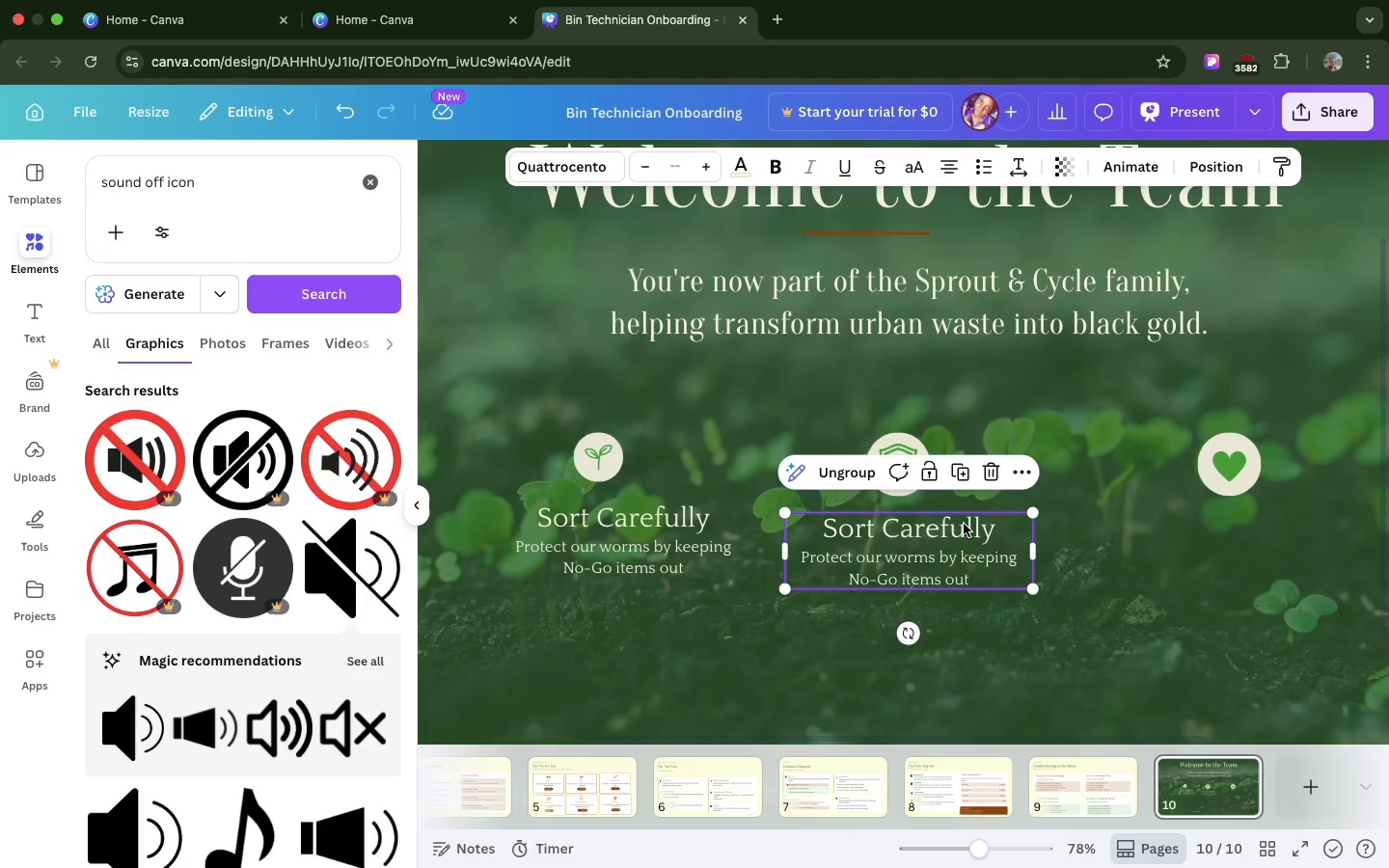 
wait(9.23)
 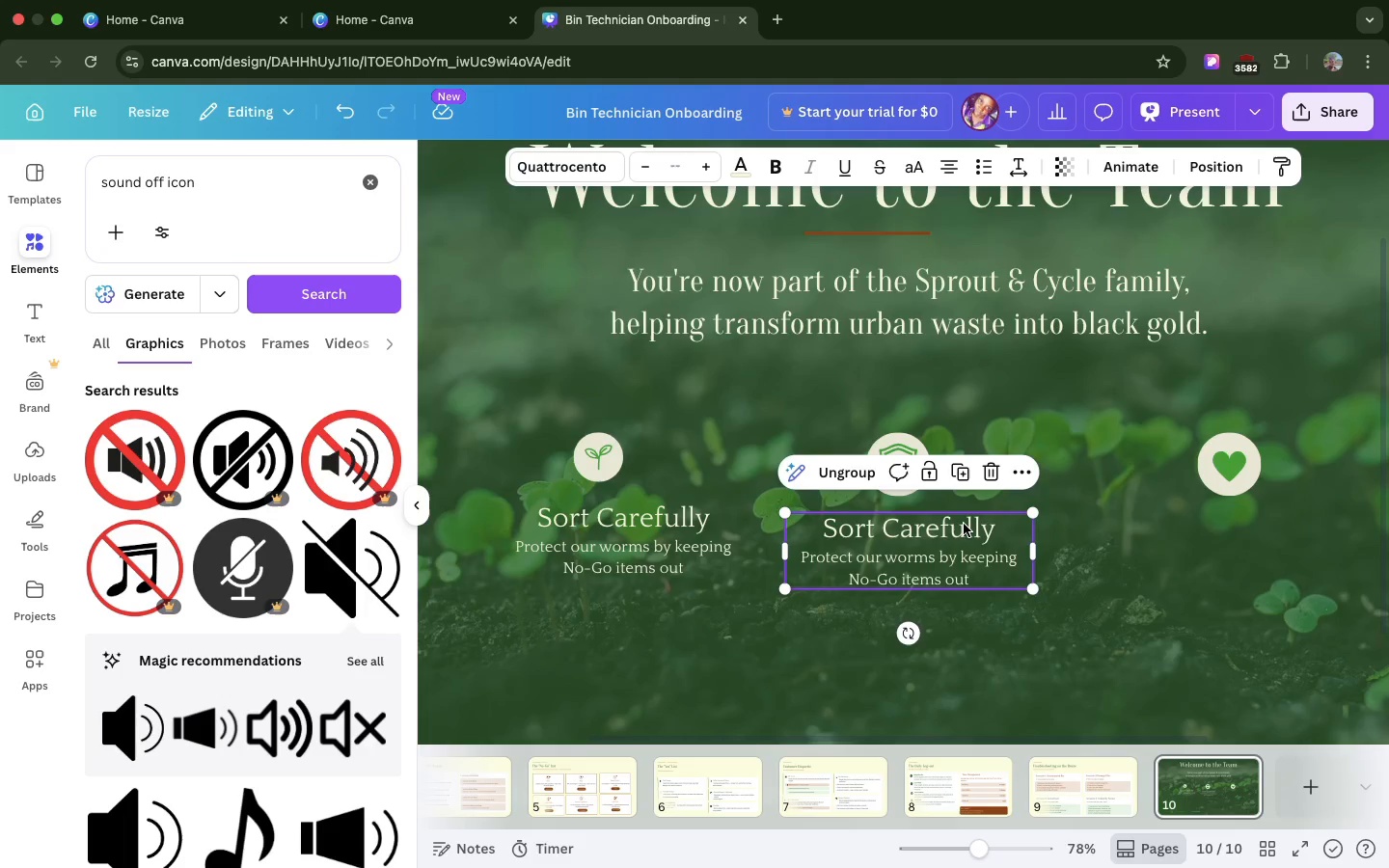 
double_click([961, 522])
 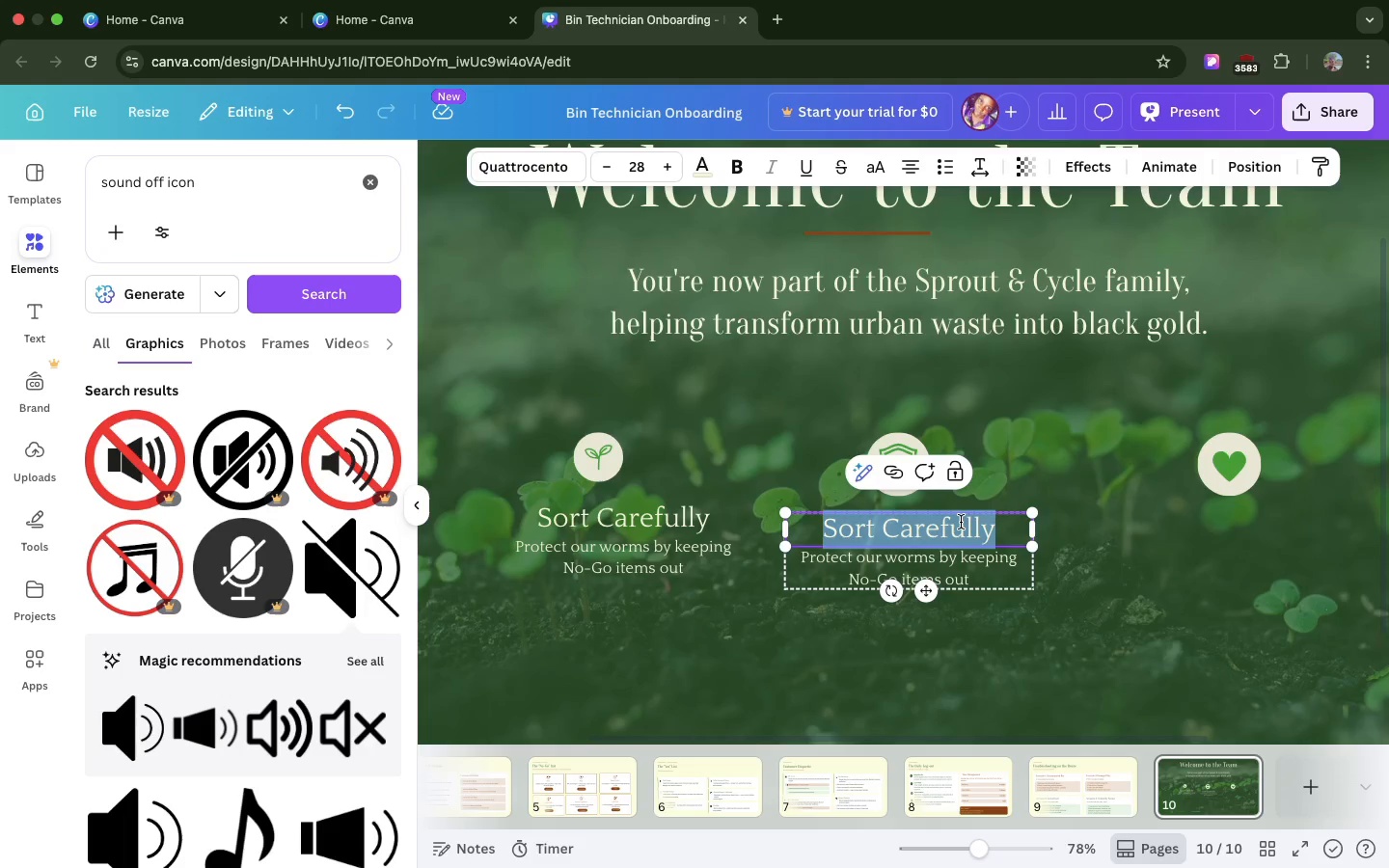 
key(Meta+V)
 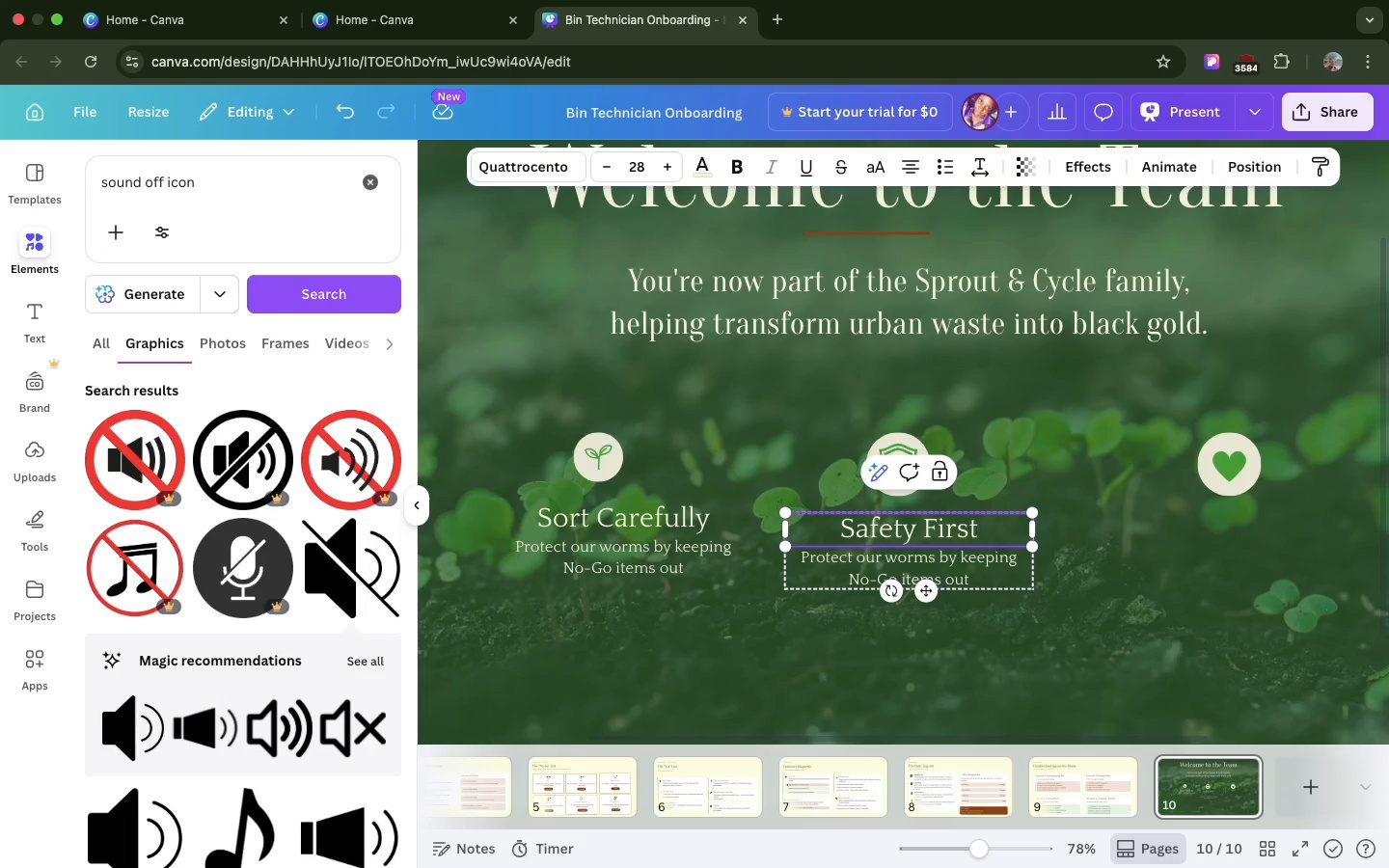 
key(Backspace)
 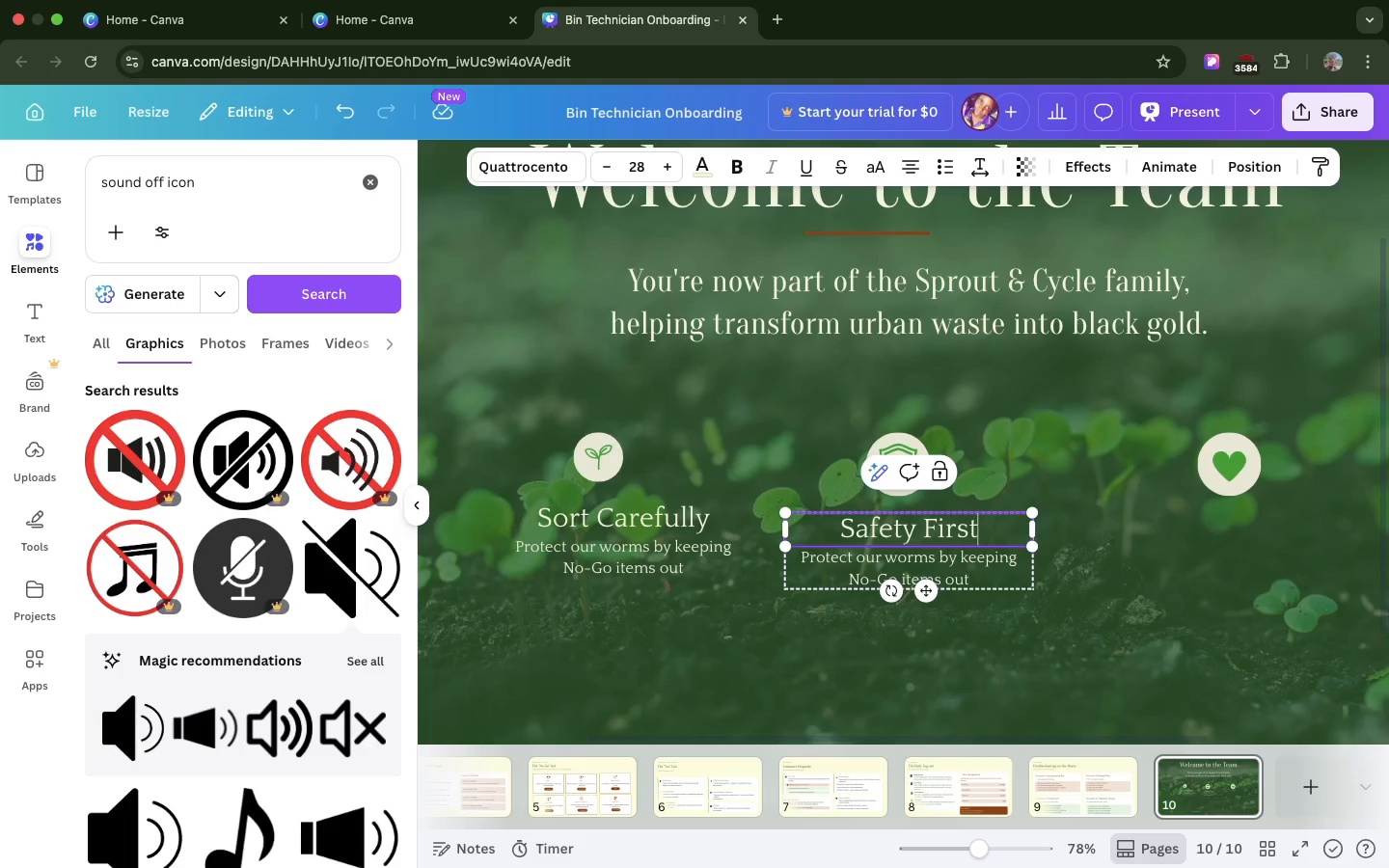 
wait(7.12)
 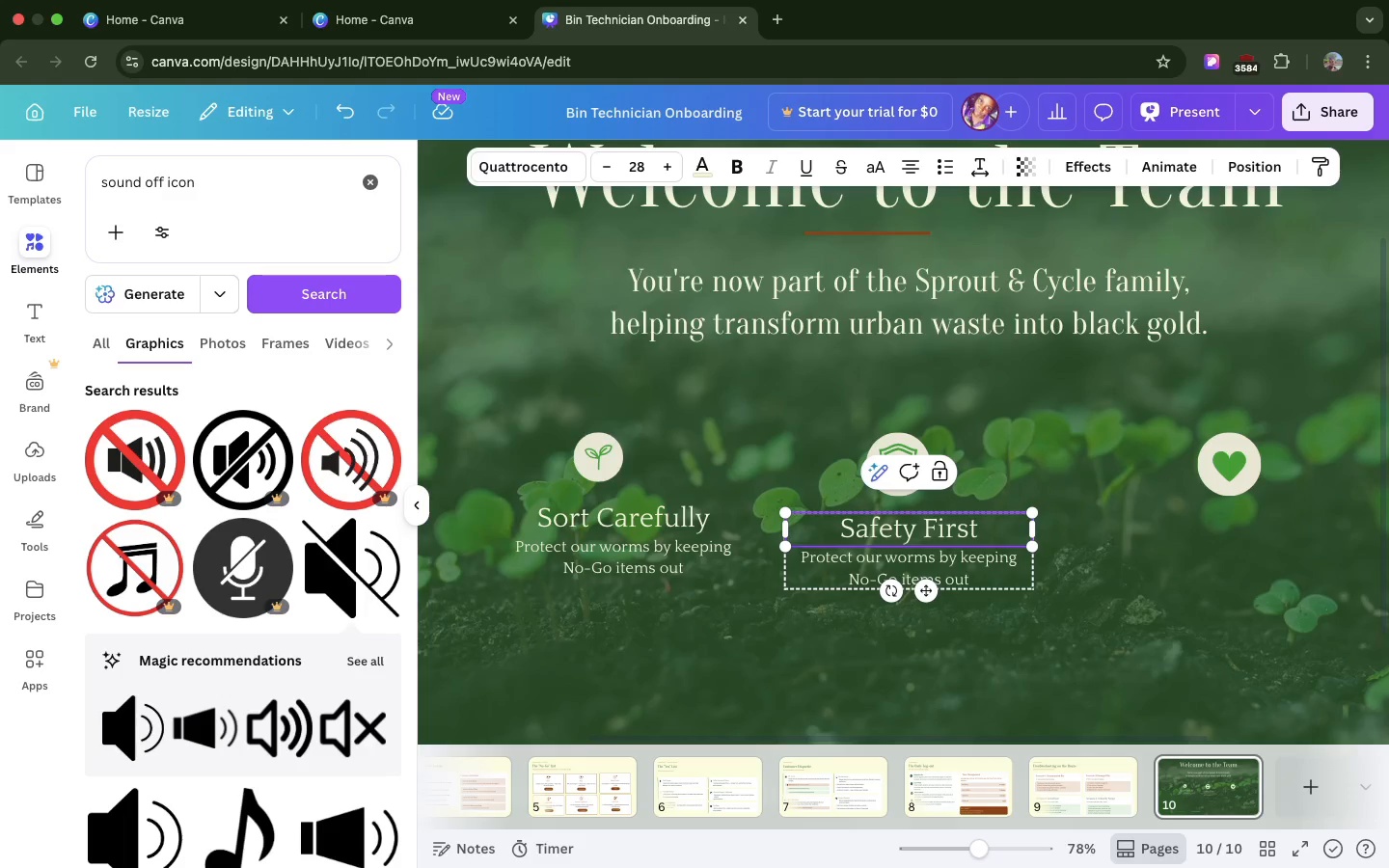 
double_click([948, 556])
 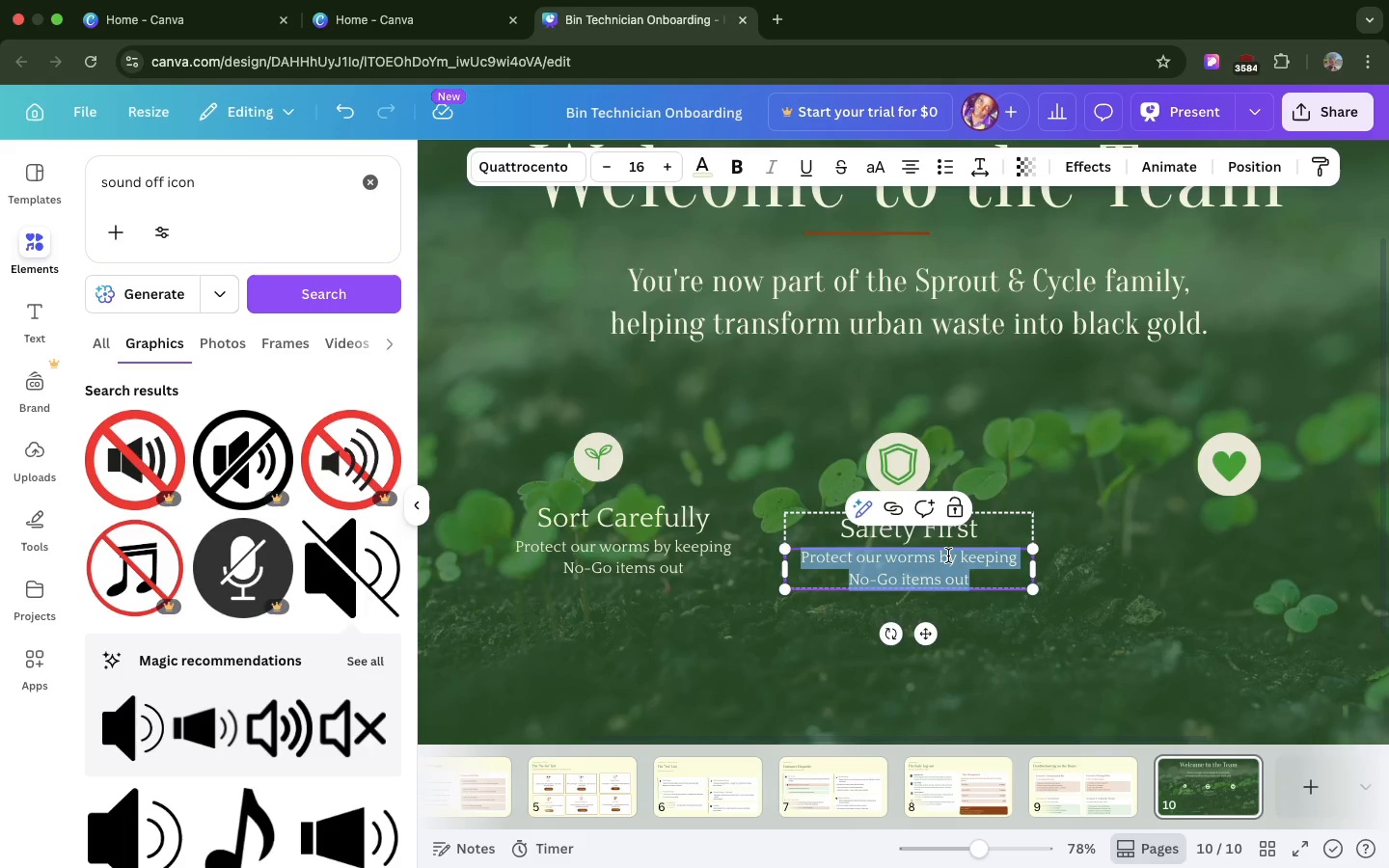 
triple_click([948, 556])
 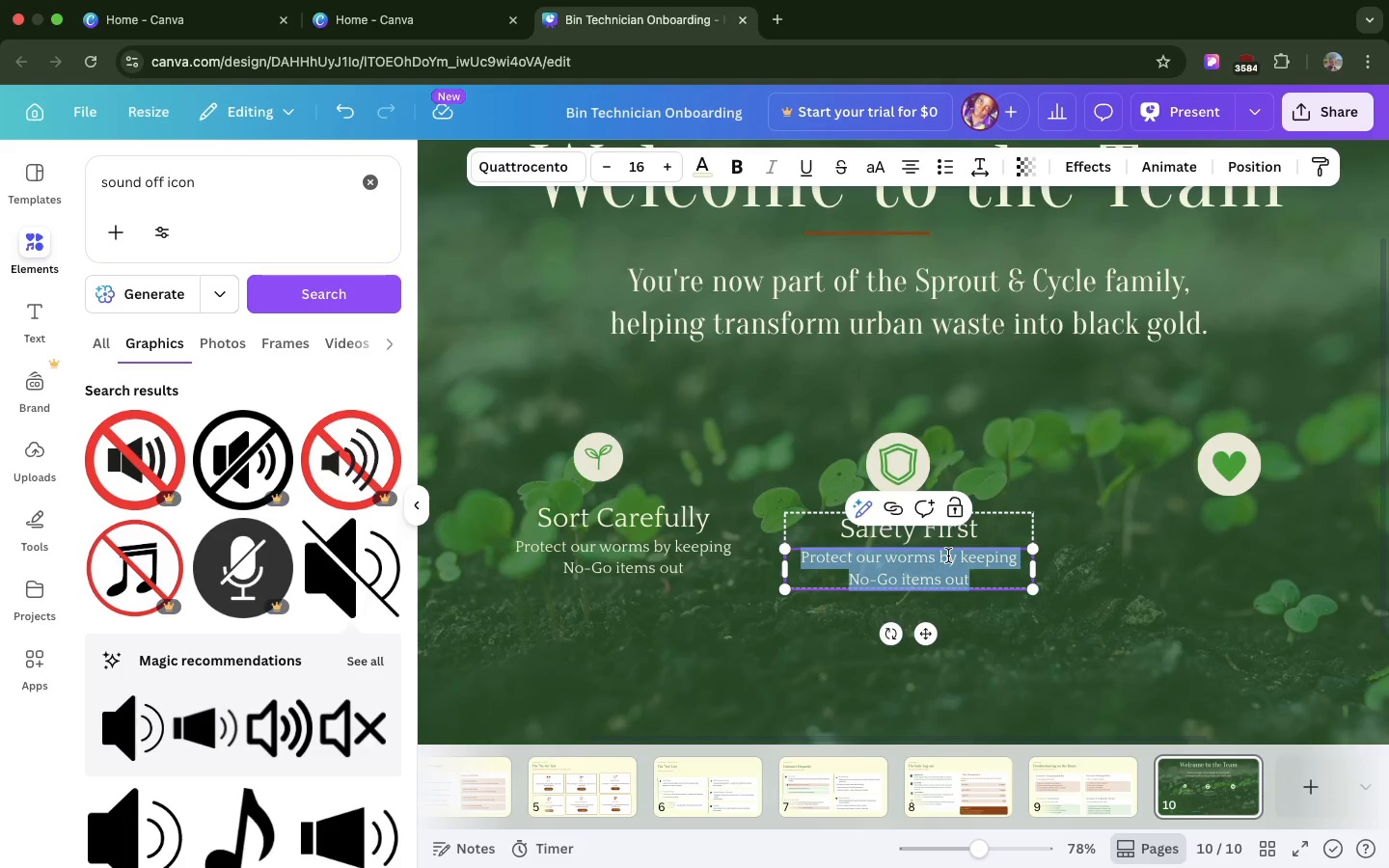 
key(Meta+V)
 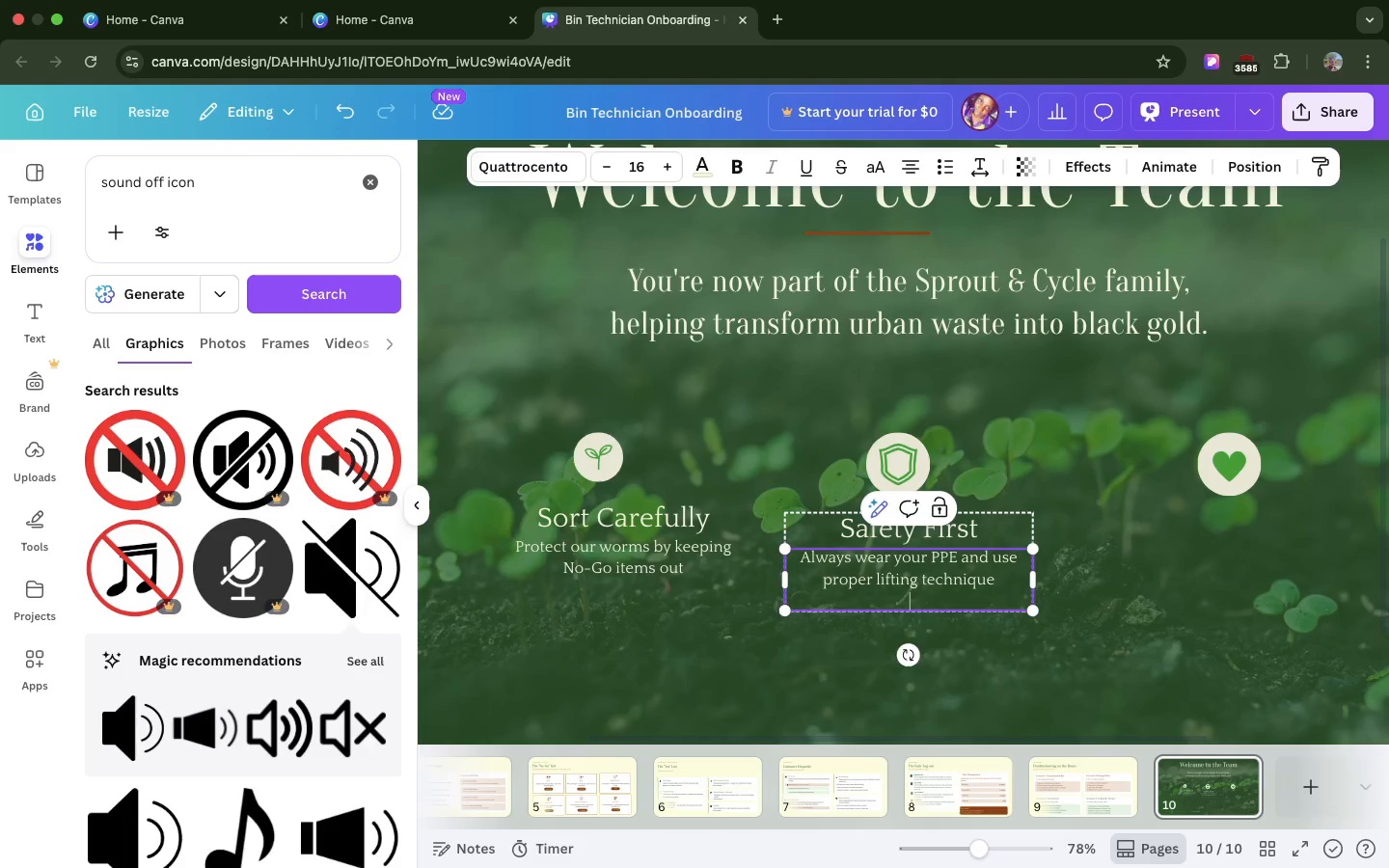 
key(Backspace)
 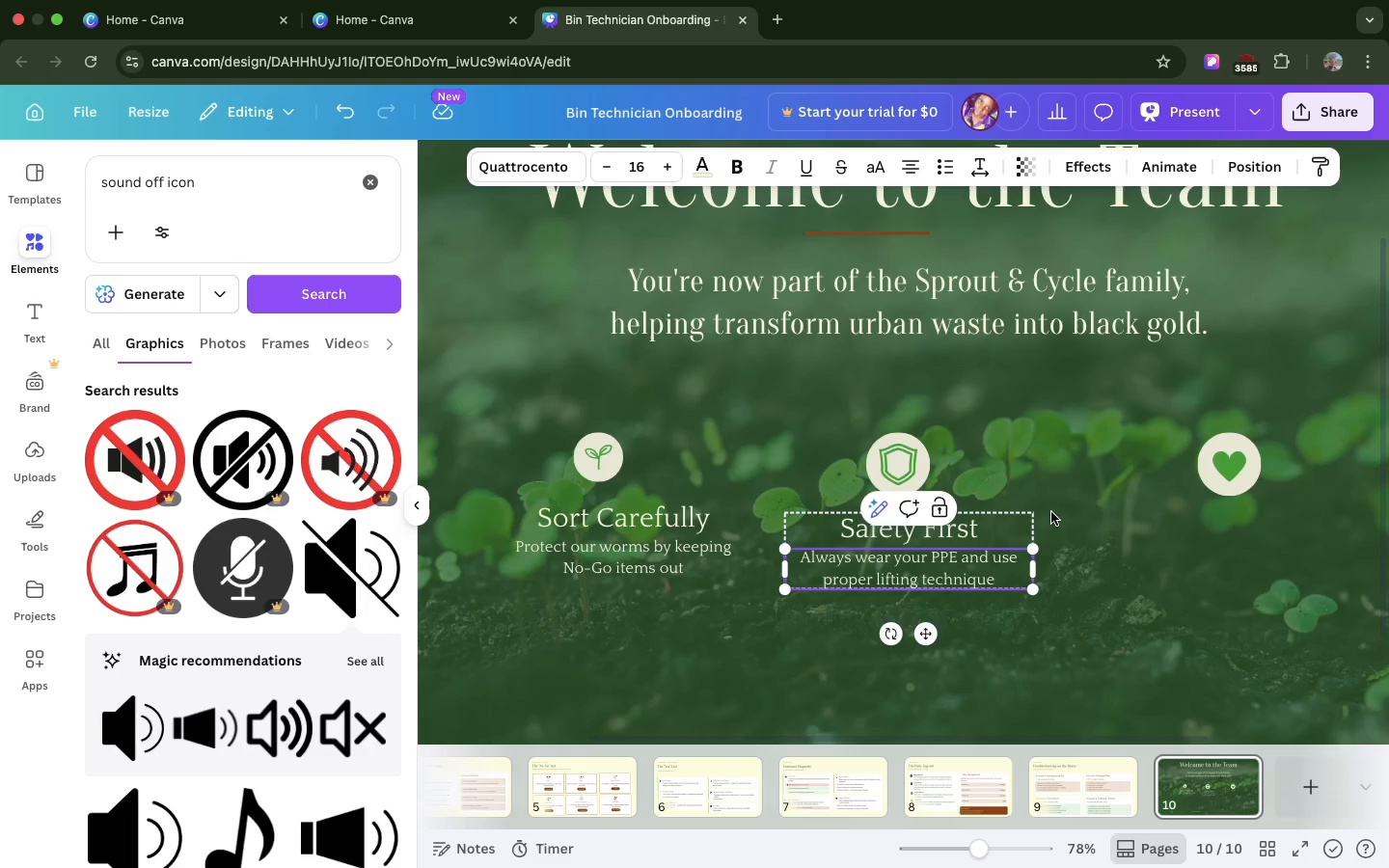 
left_click([1051, 511])
 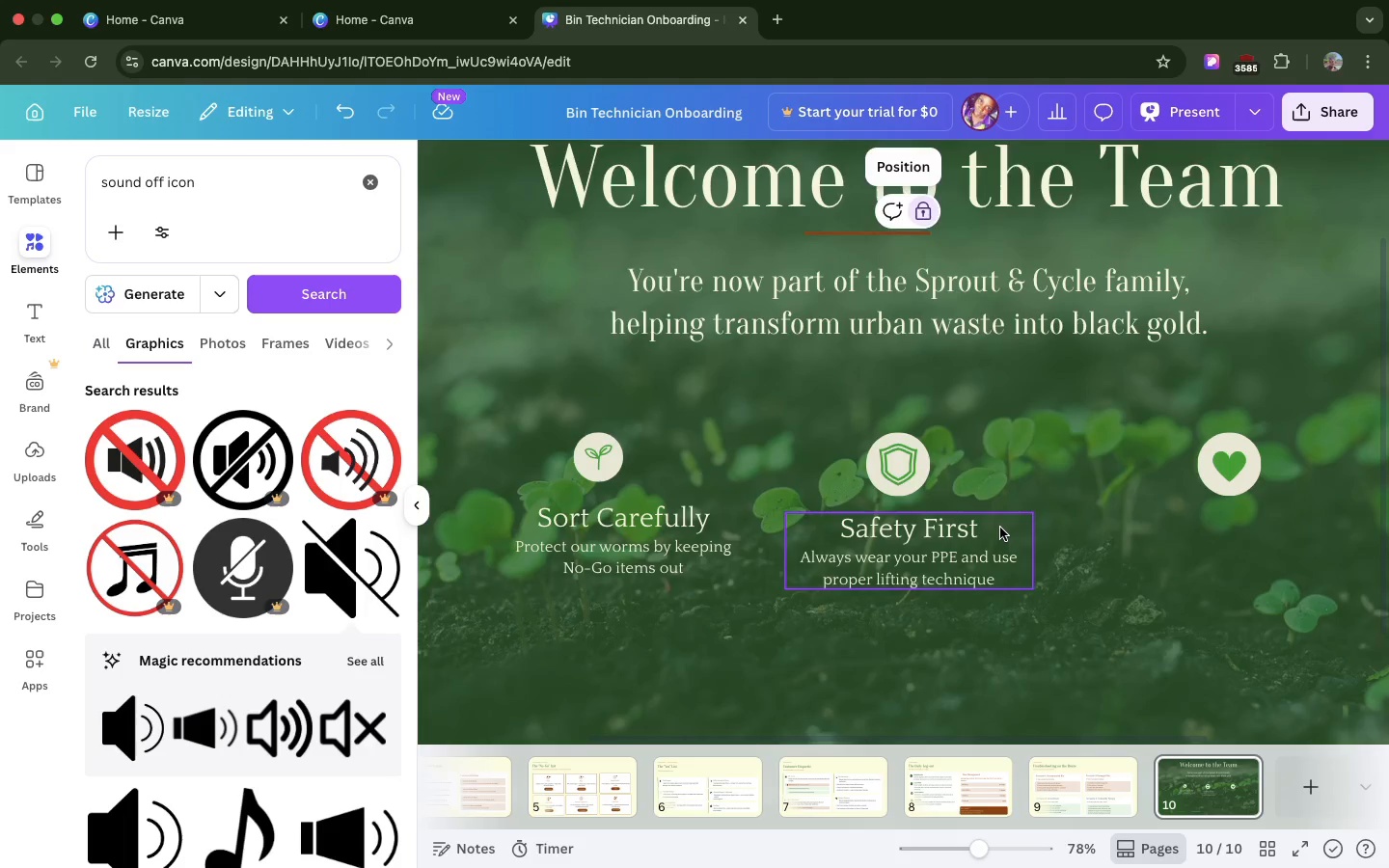 
left_click([1000, 528])
 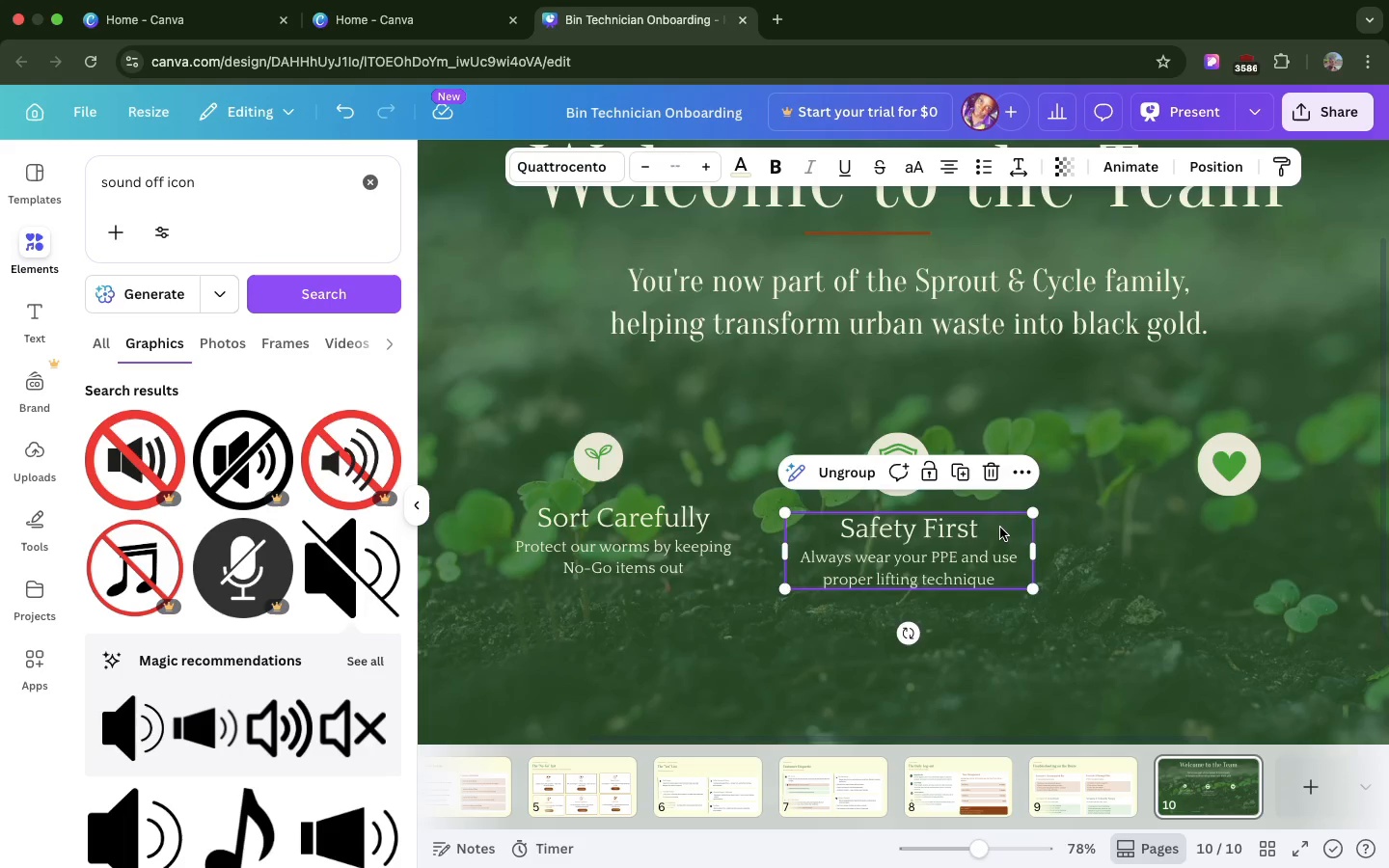 
key(Meta+D)
 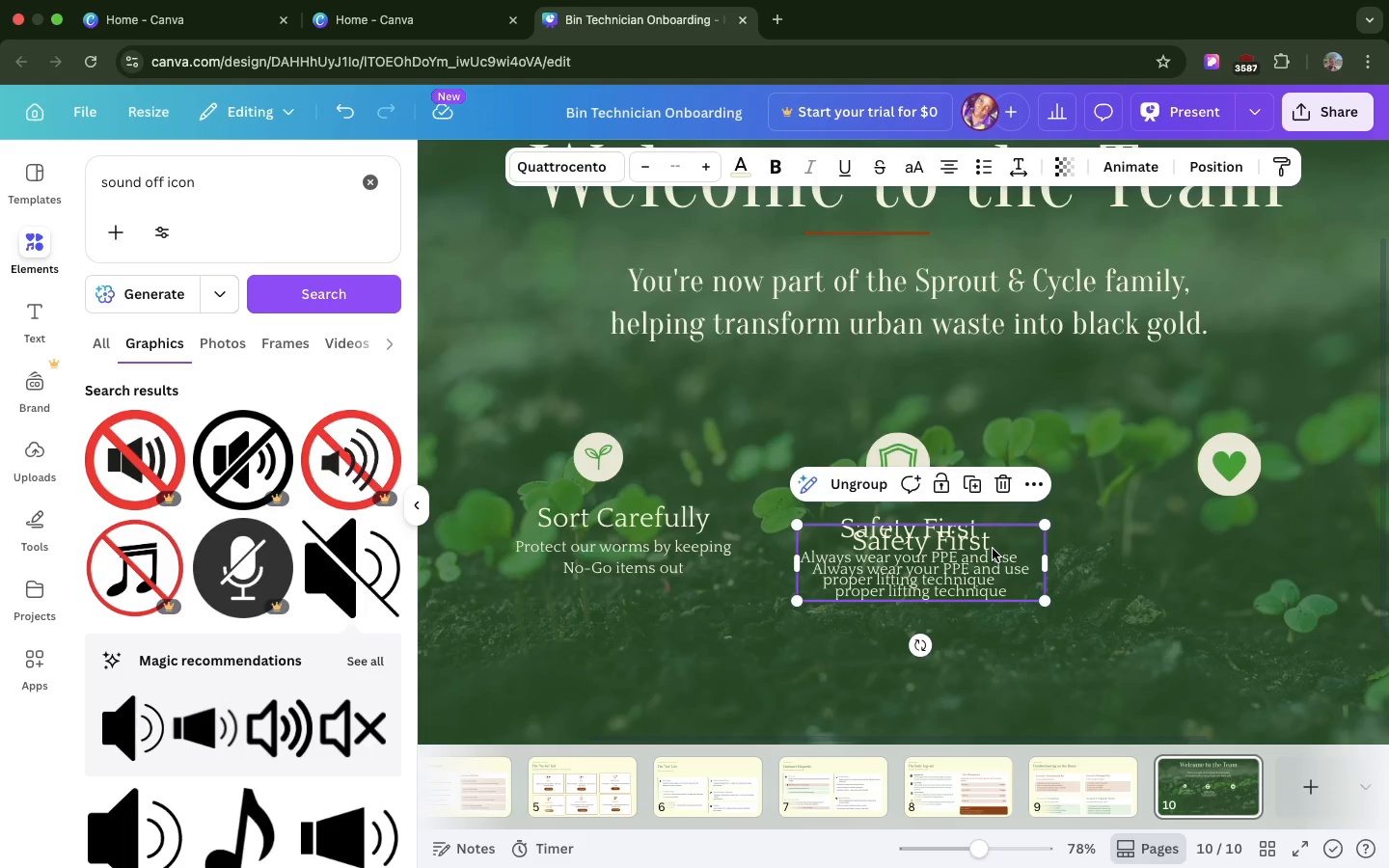 
left_click_drag(start_coordinate=[993, 549], to_coordinate=[1298, 536])
 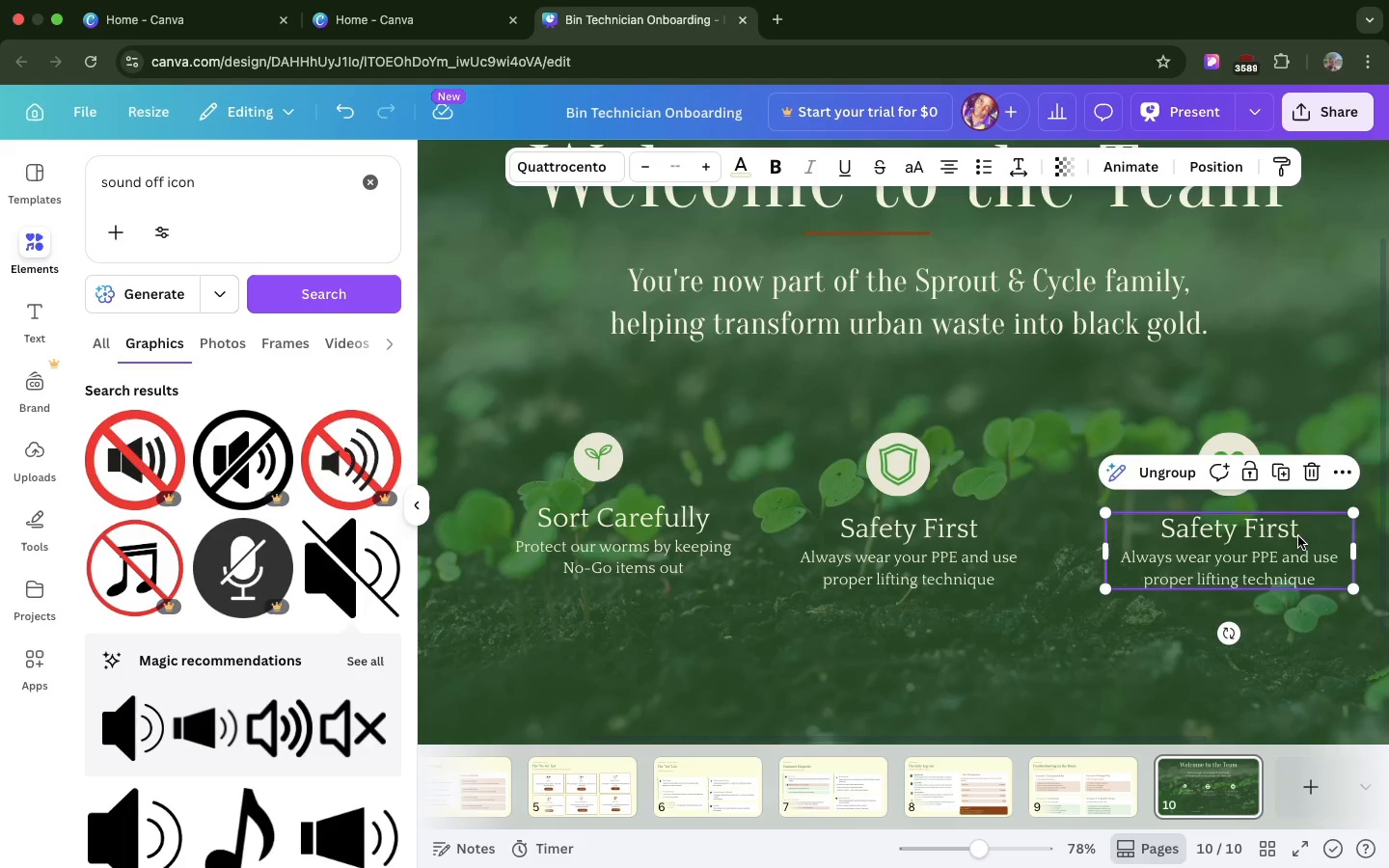 
double_click([1273, 528])
 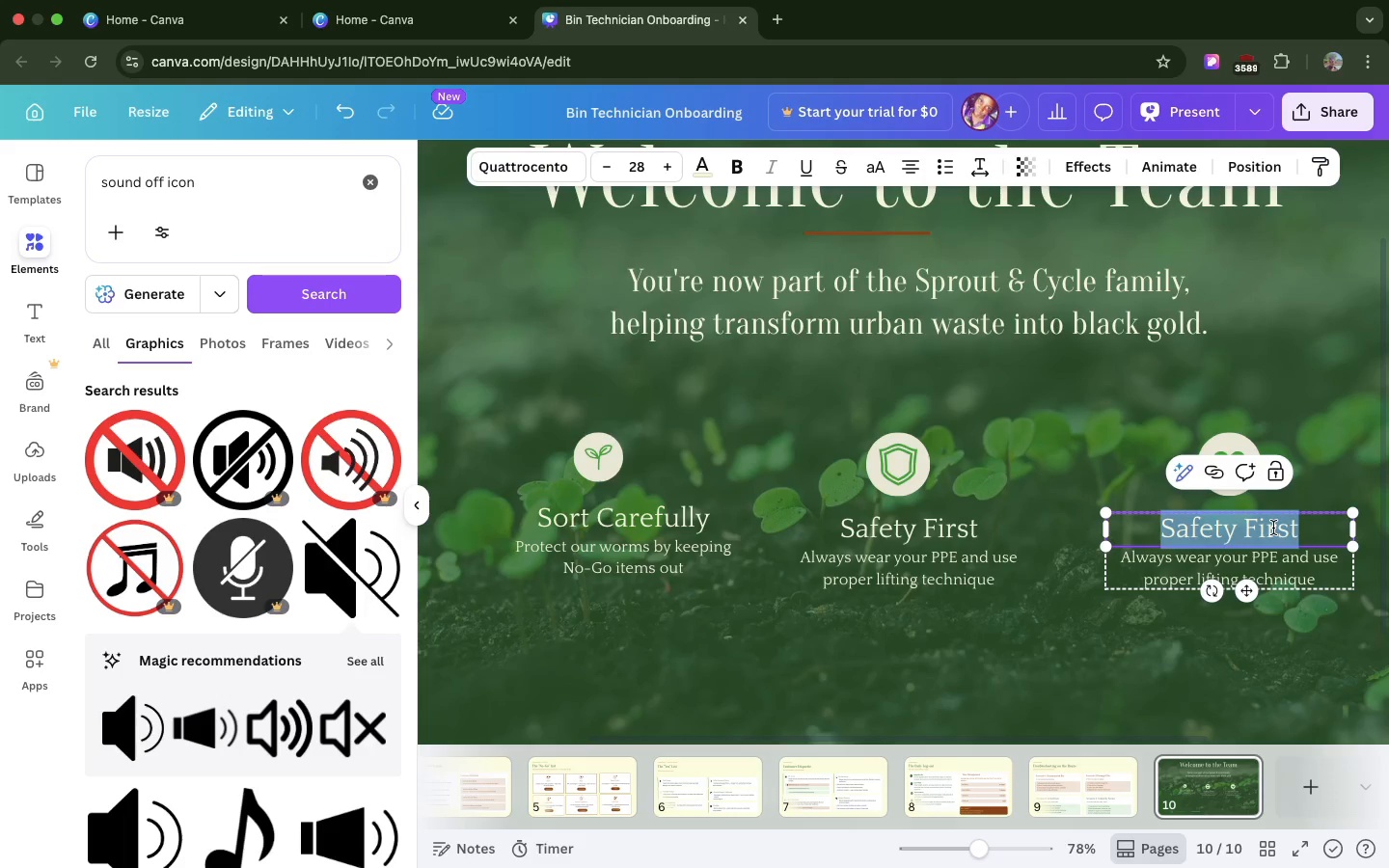 
triple_click([1273, 528])
 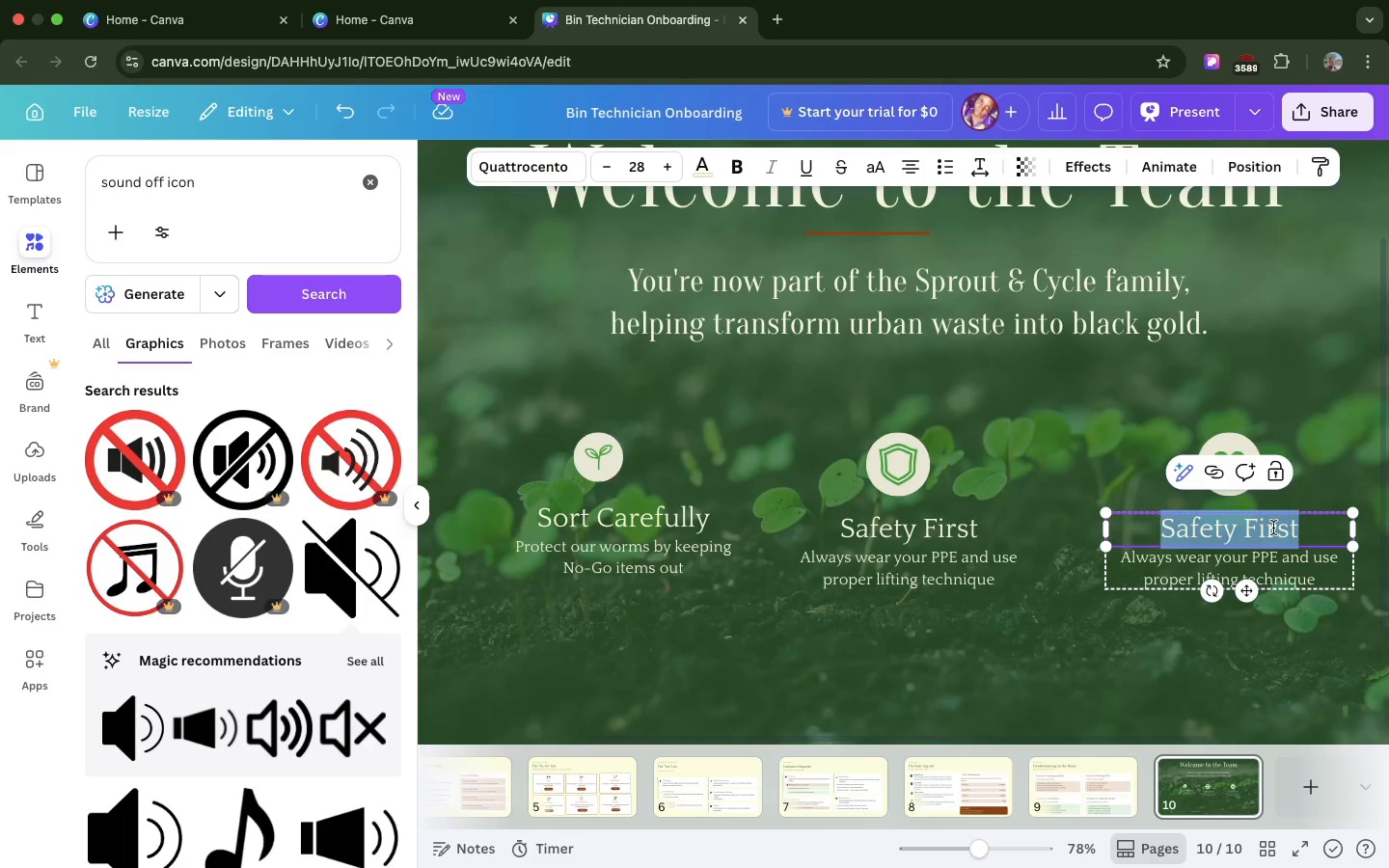 
key(Meta+V)
 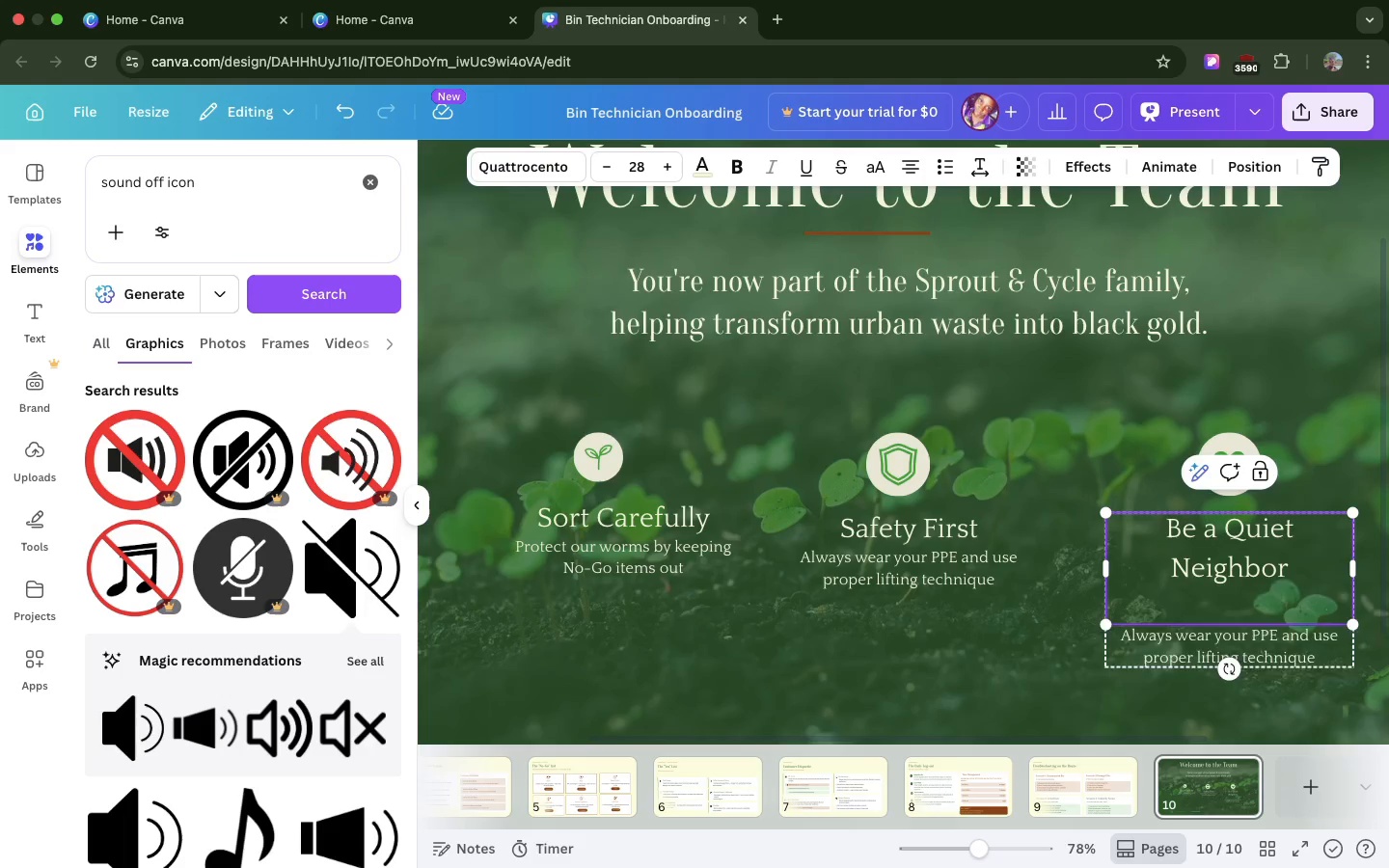 
key(Backspace)
 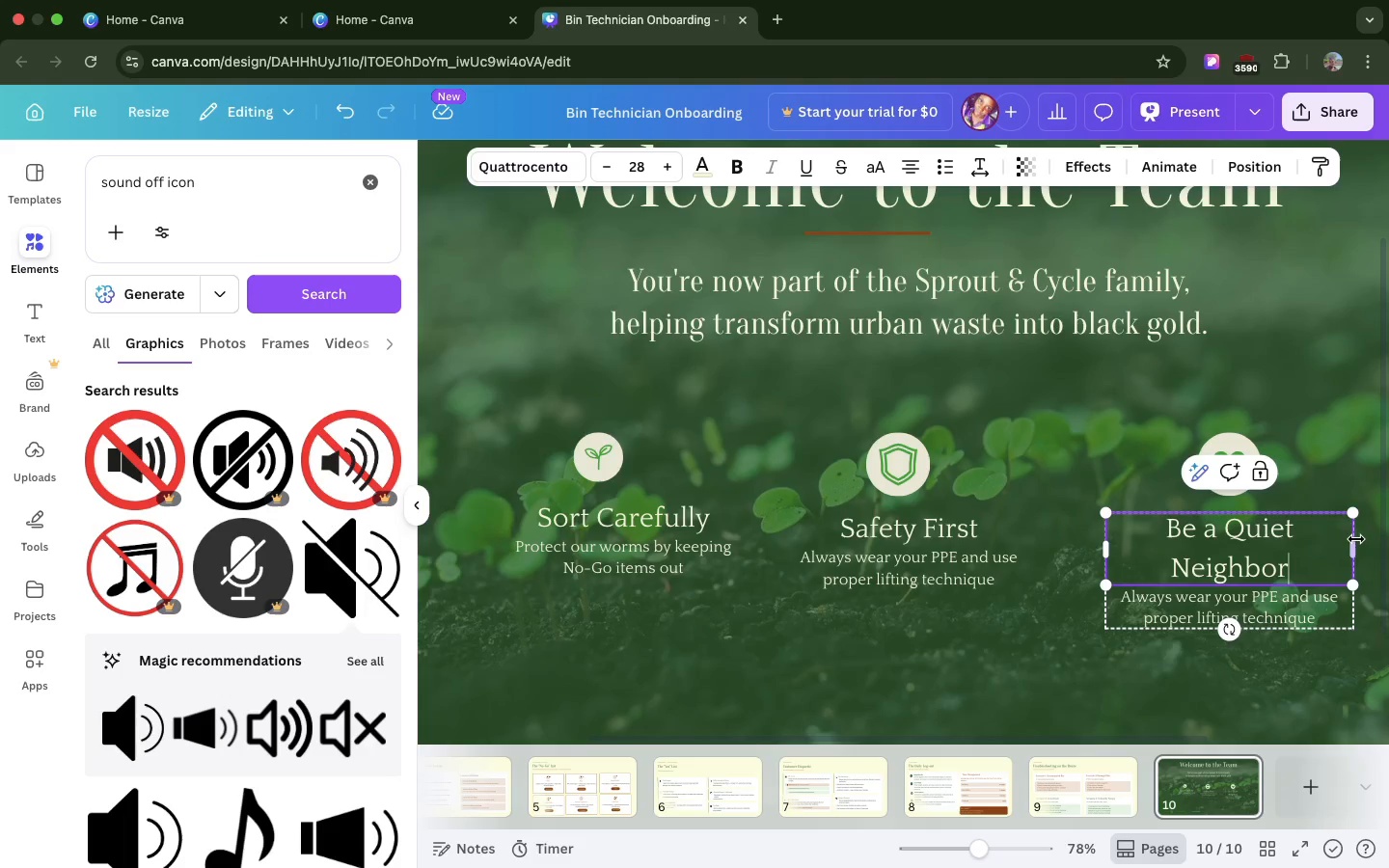 
left_click_drag(start_coordinate=[1357, 542], to_coordinate=[1388, 523])
 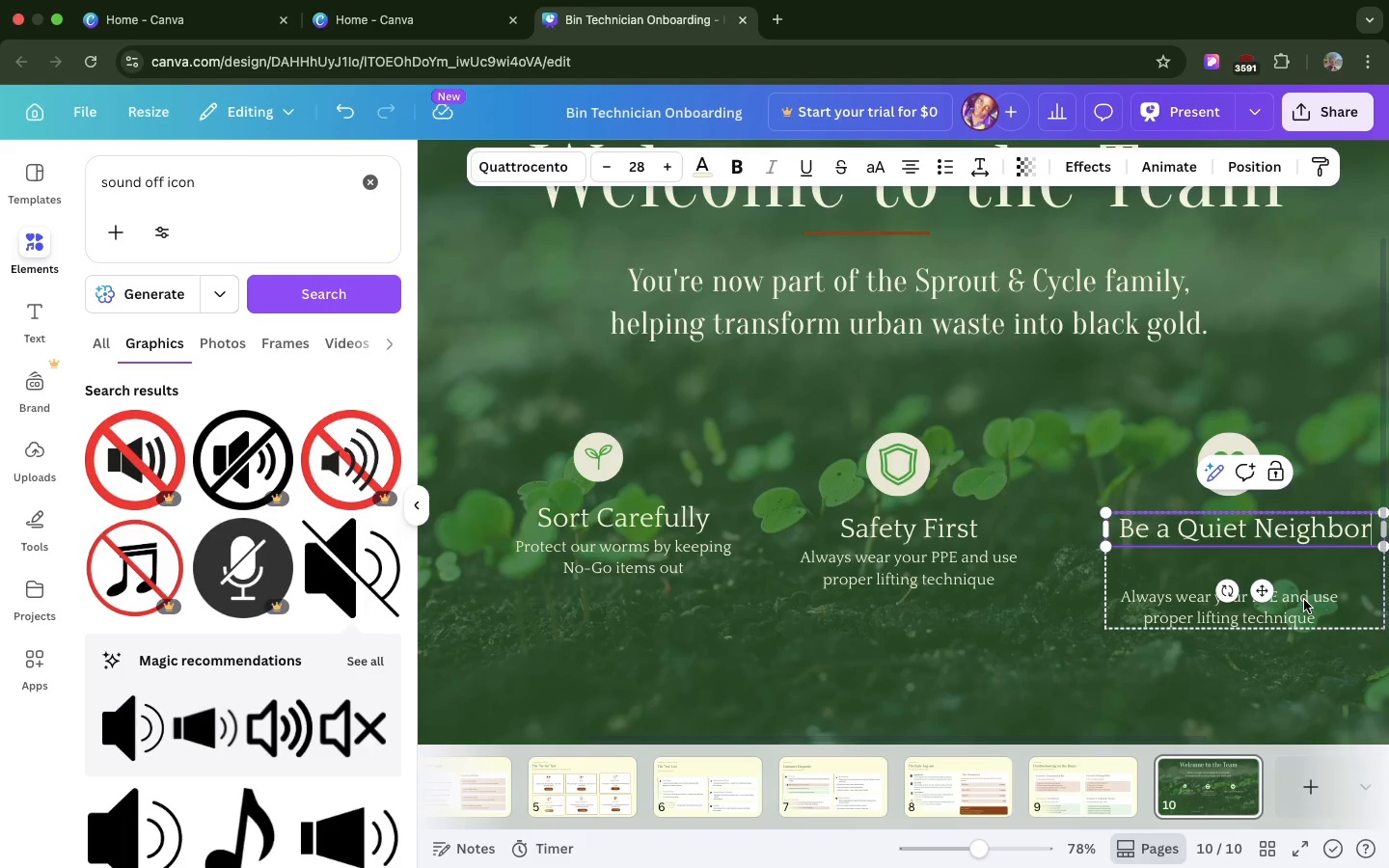 
left_click([1304, 600])
 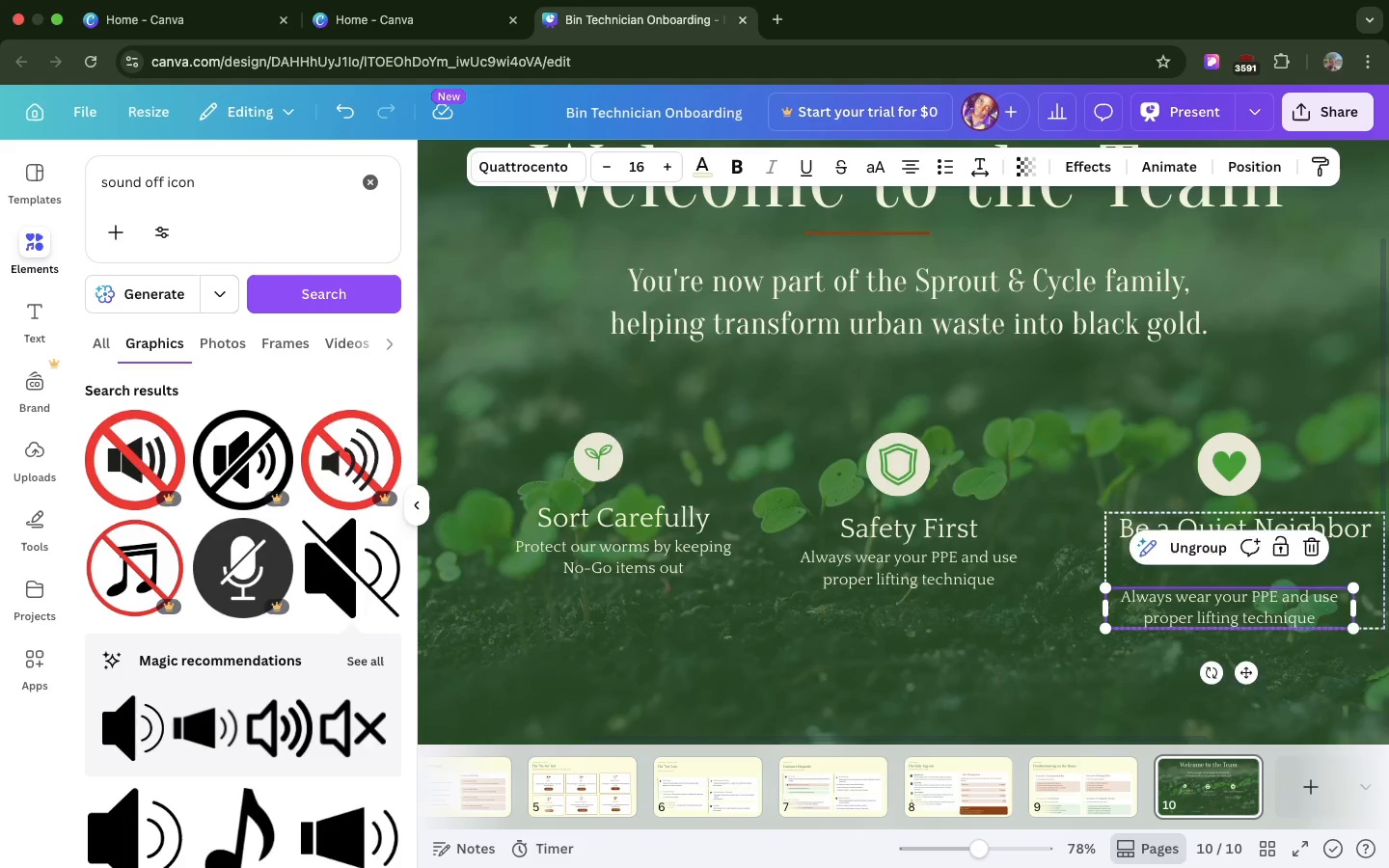 
hold_key(key=ArrowUp, duration=1.51)
 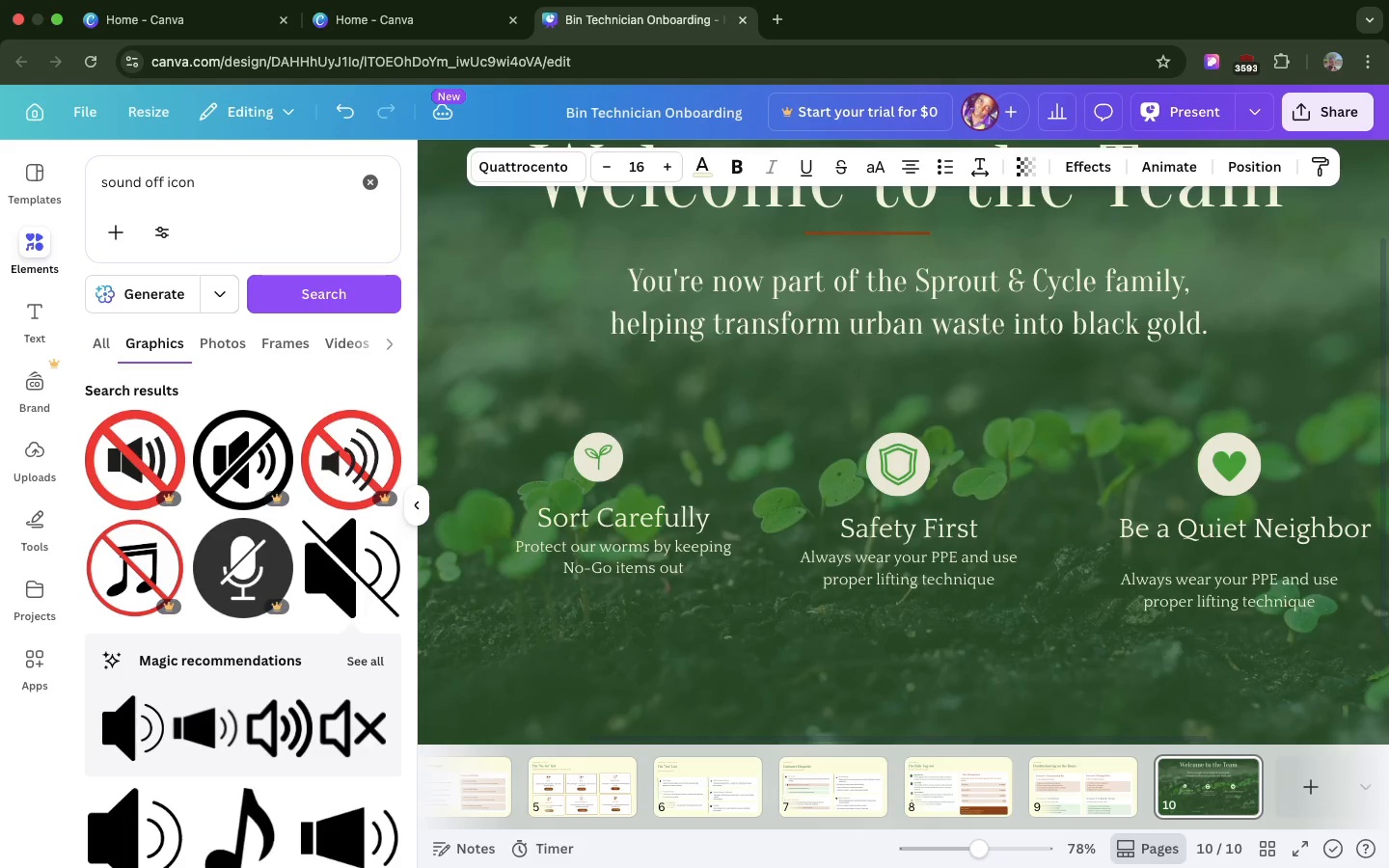 
hold_key(key=ArrowUp, duration=1.5)
 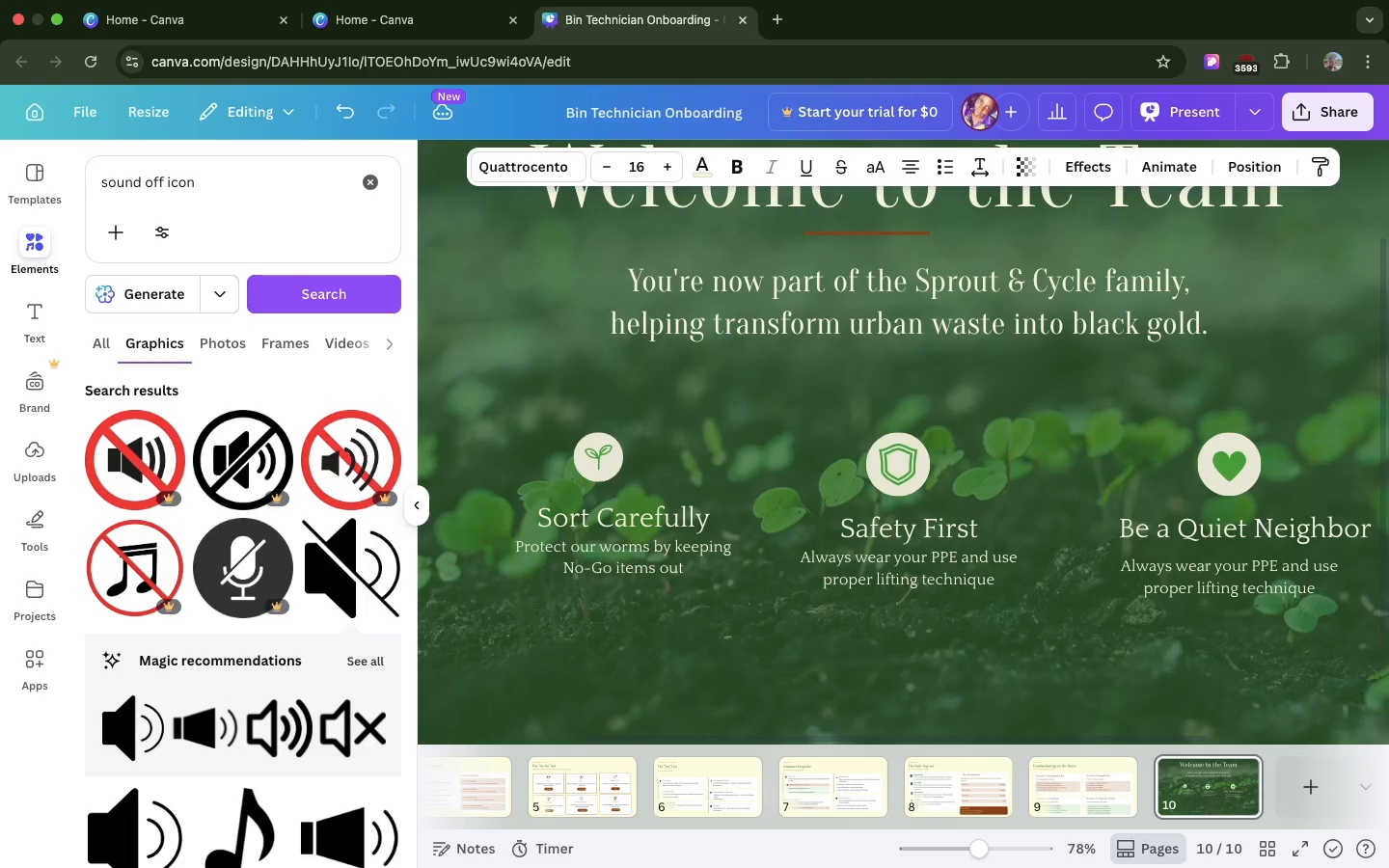 
hold_key(key=ArrowUp, duration=1.41)
 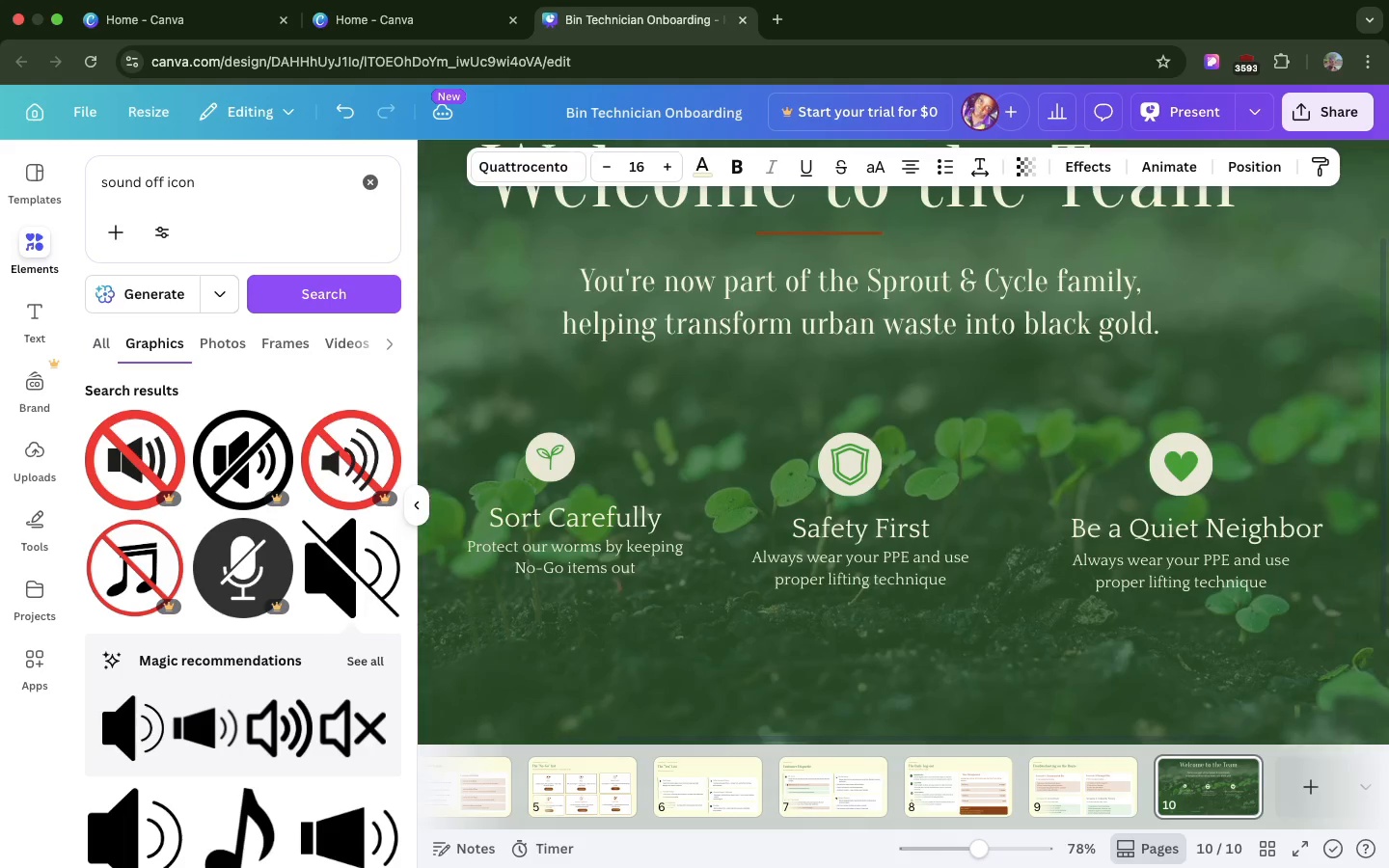 
left_click_drag(start_coordinate=[1249, 579], to_coordinate=[1276, 578])
 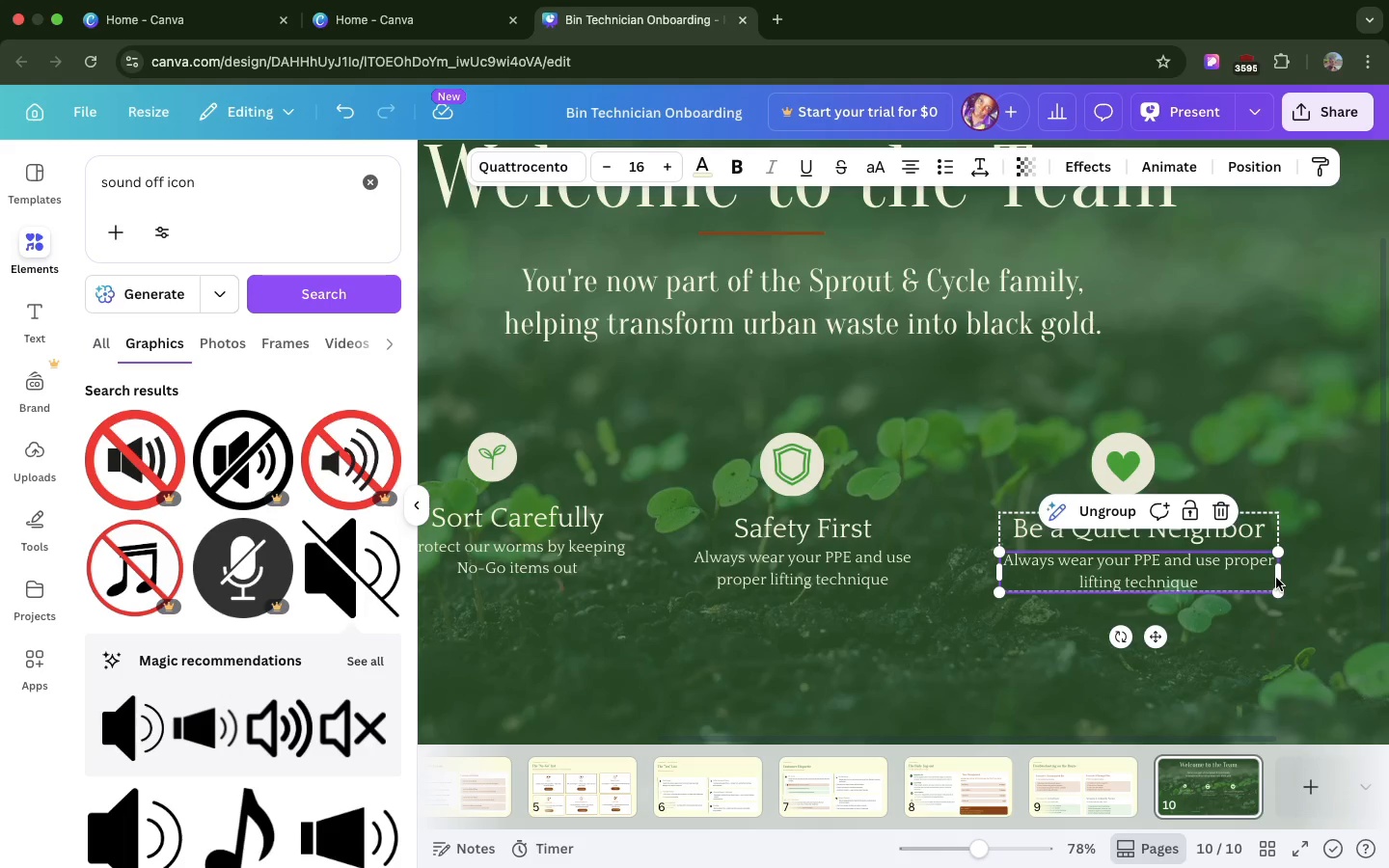 
scroll: coordinate [1304, 600], scroll_direction: down, amount: 12.0
 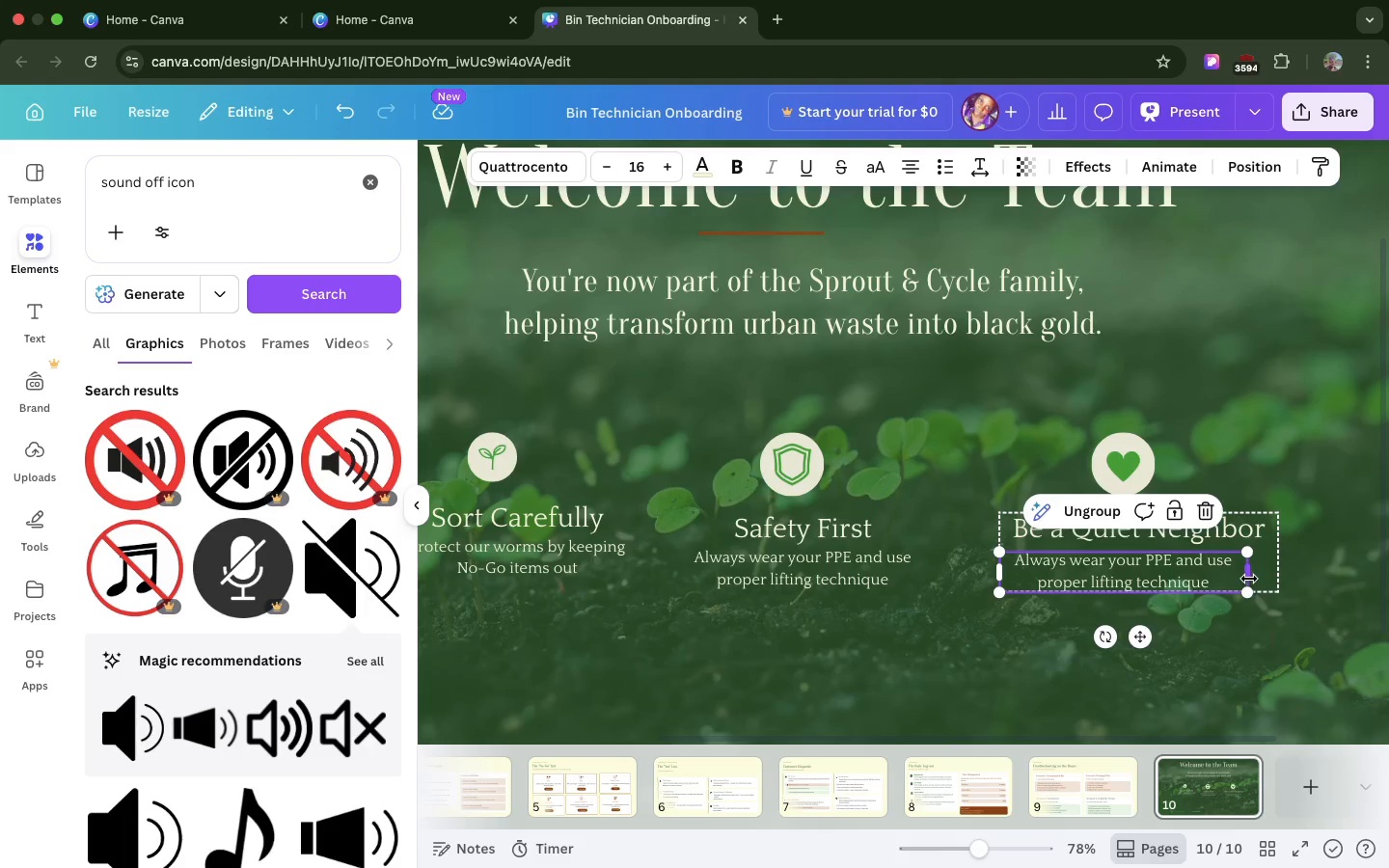 
left_click([1254, 590])
 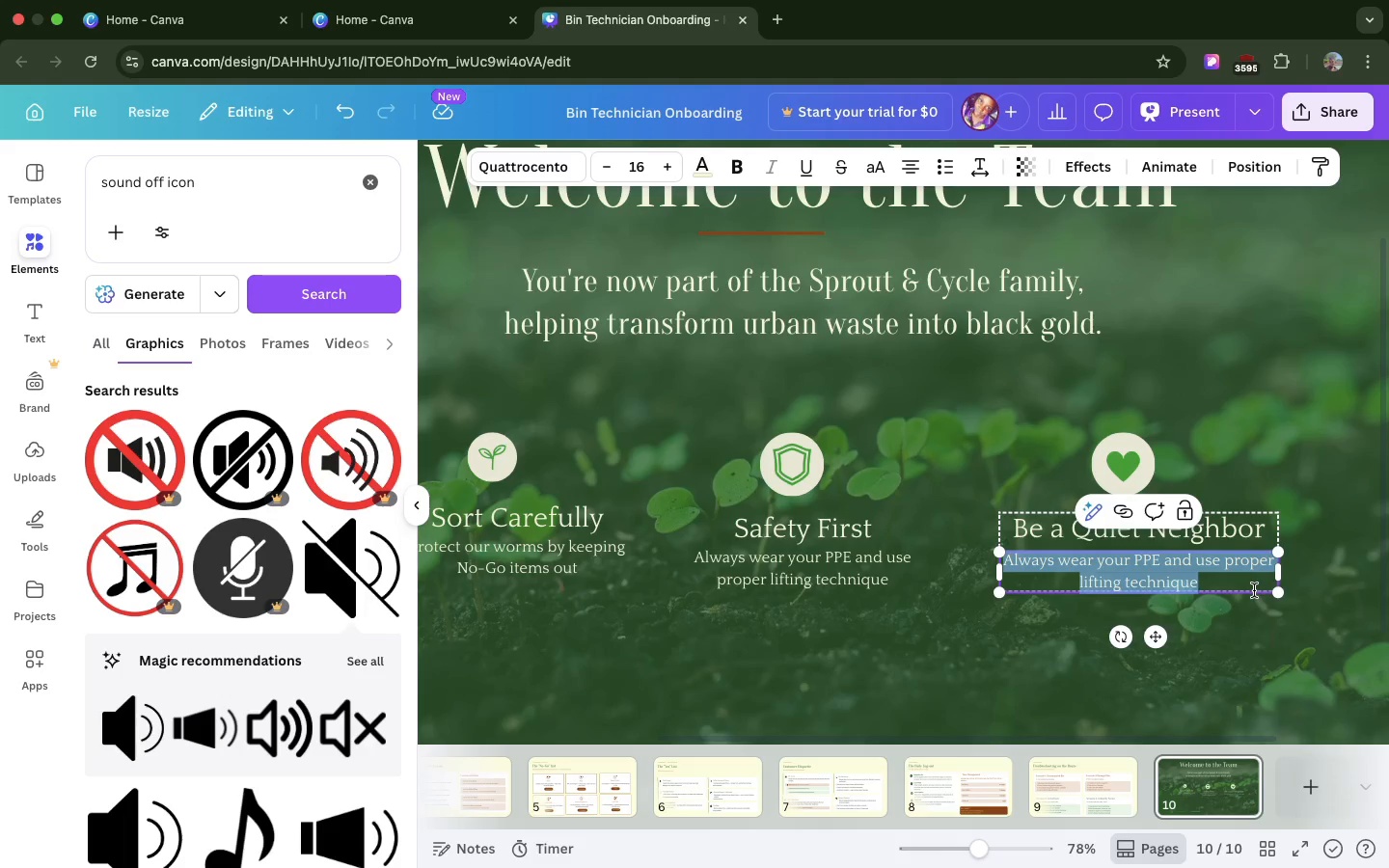 
key(Meta+V)
 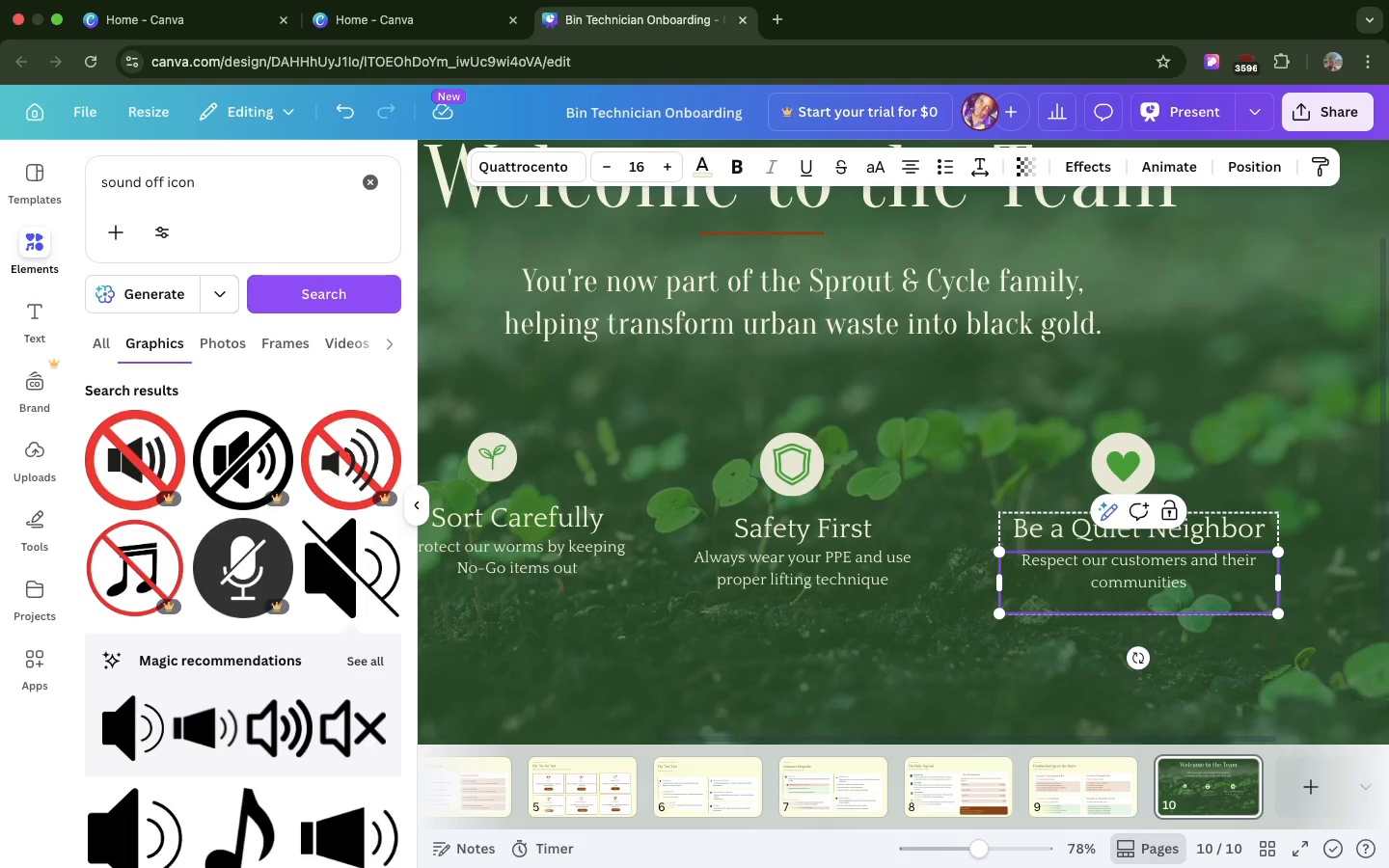 
key(Backspace)
 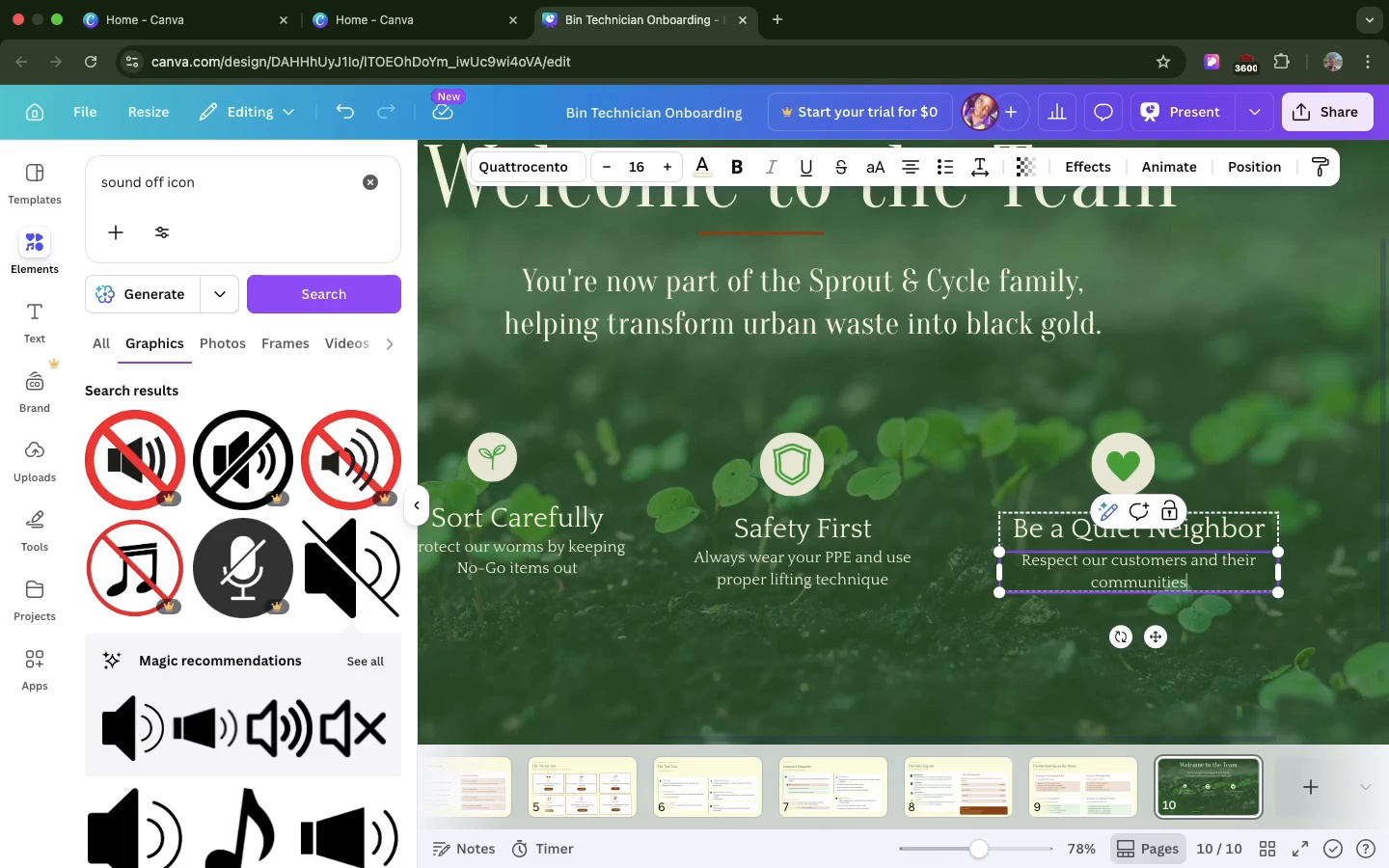 
wait(78.45)
 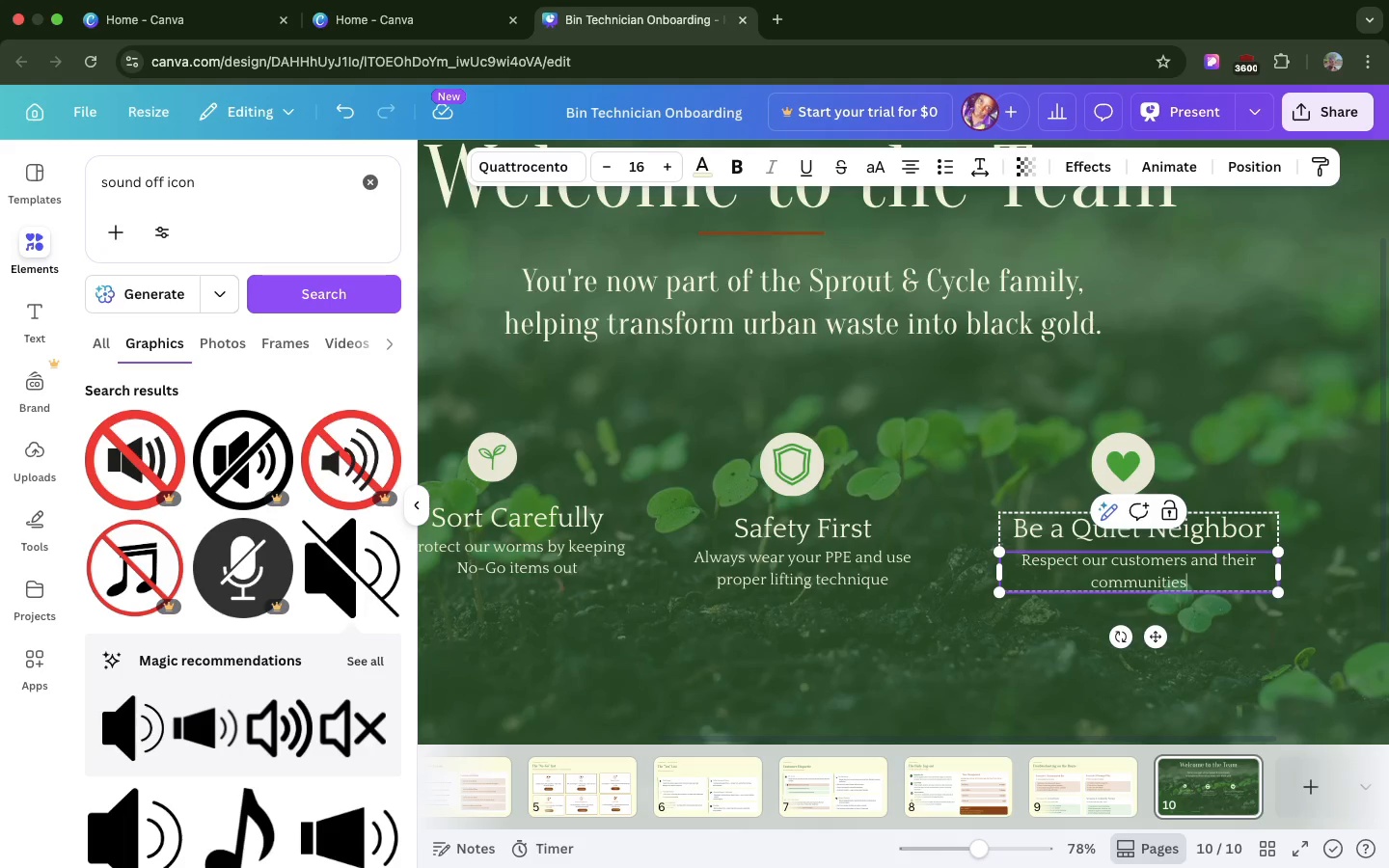 
left_click([1223, 563])
 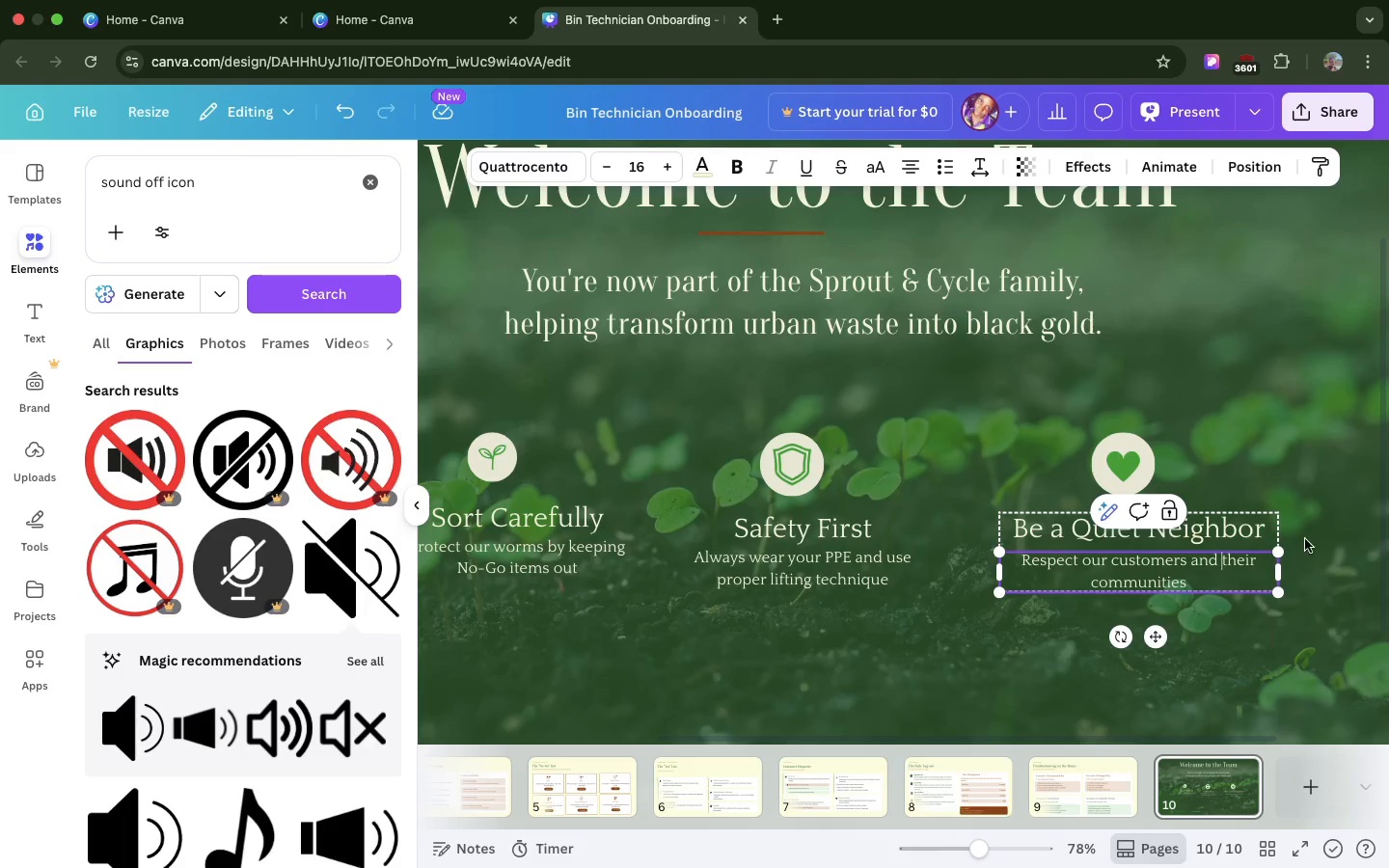 
left_click([1295, 468])
 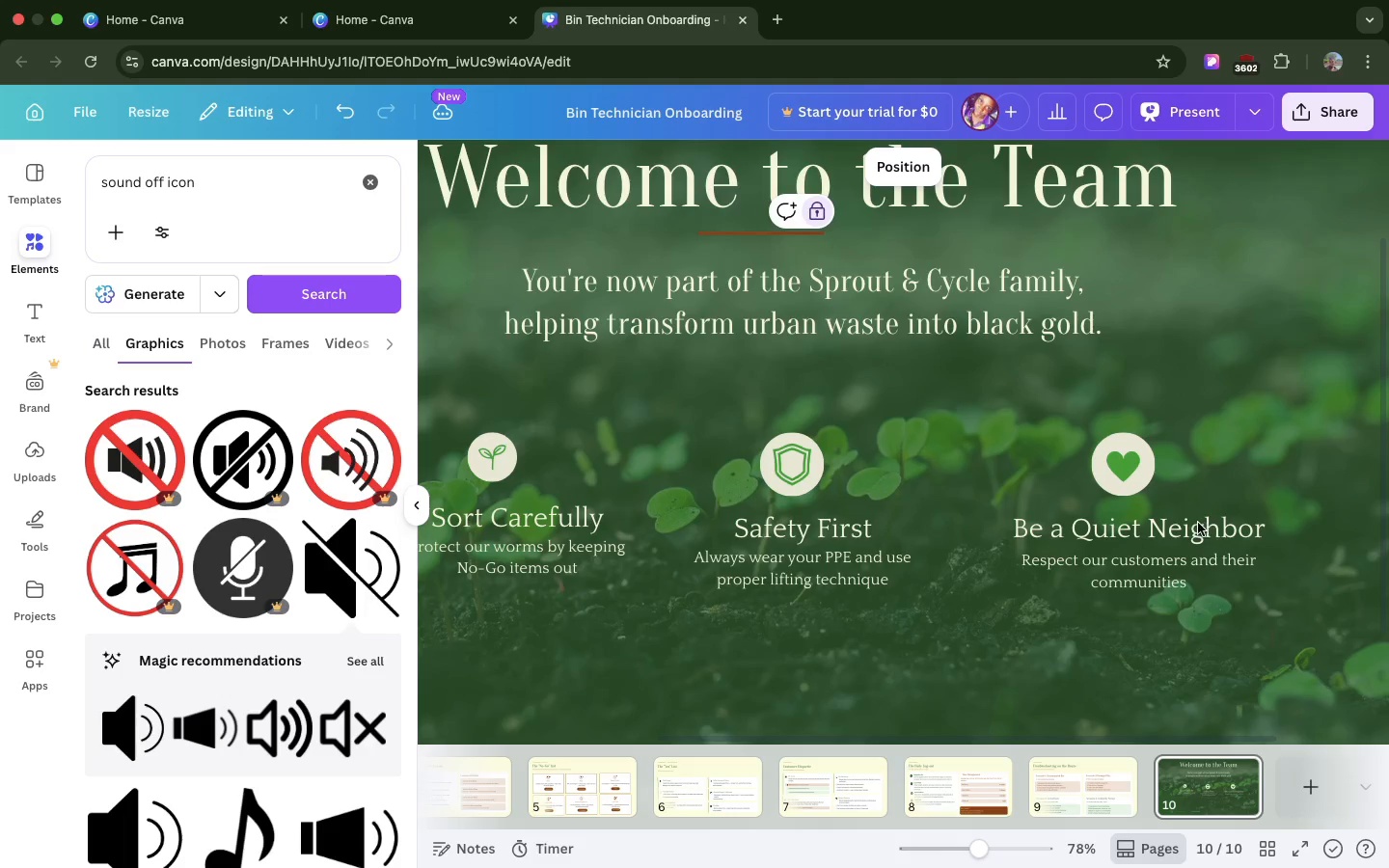 
scroll: coordinate [1189, 526], scroll_direction: down, amount: 19.0
 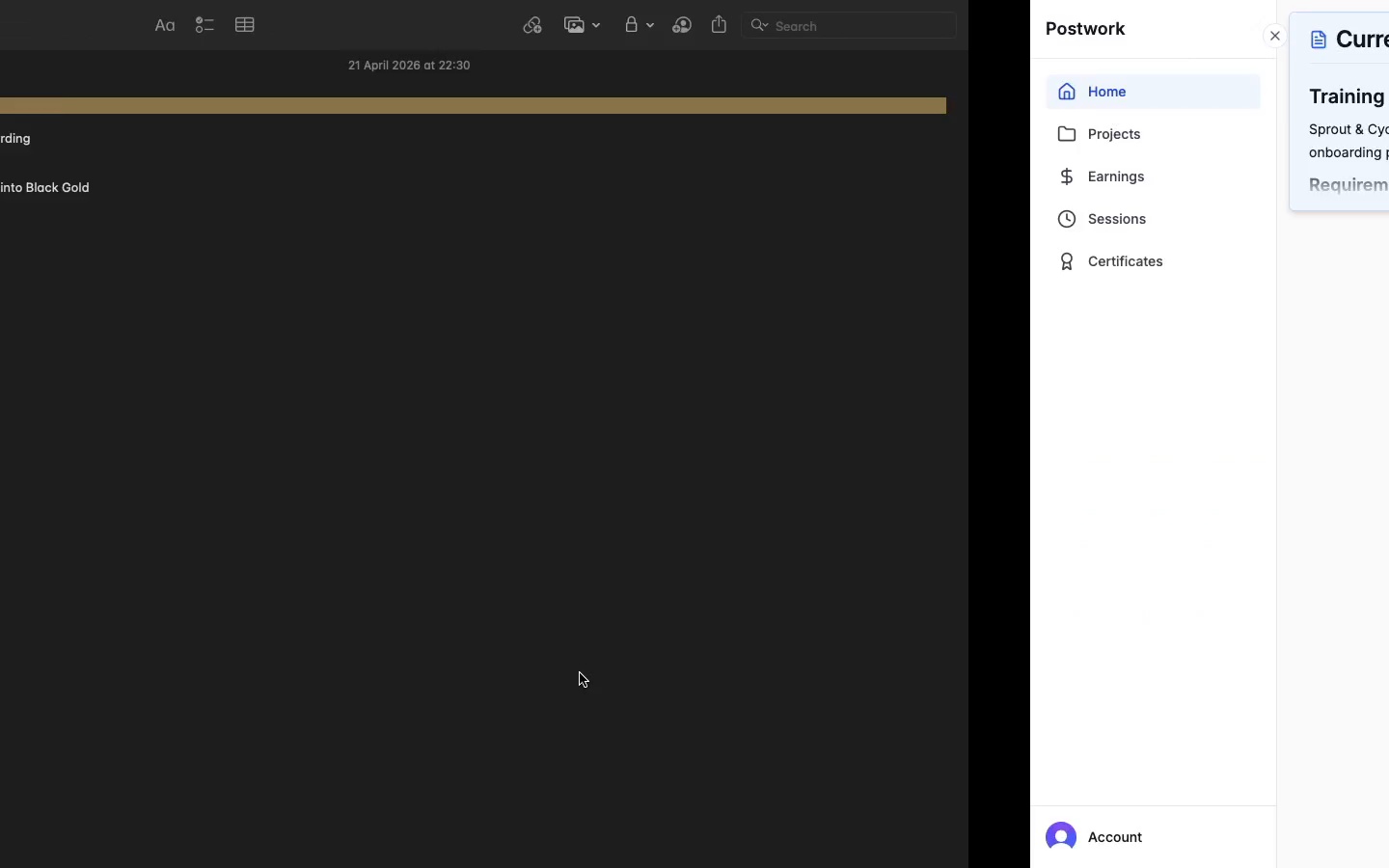 
left_click([551, 673])